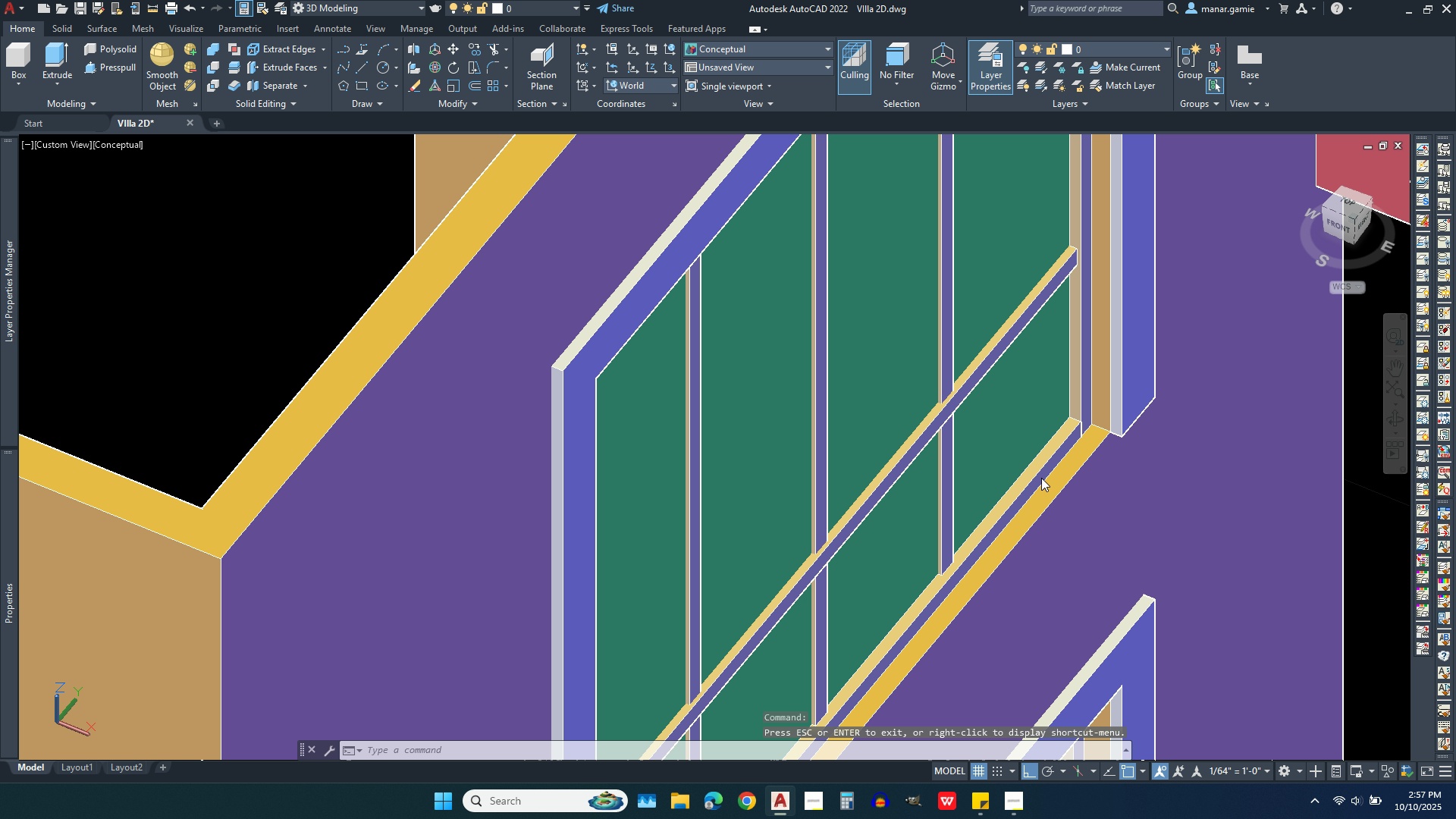 
left_click([1041, 478])
 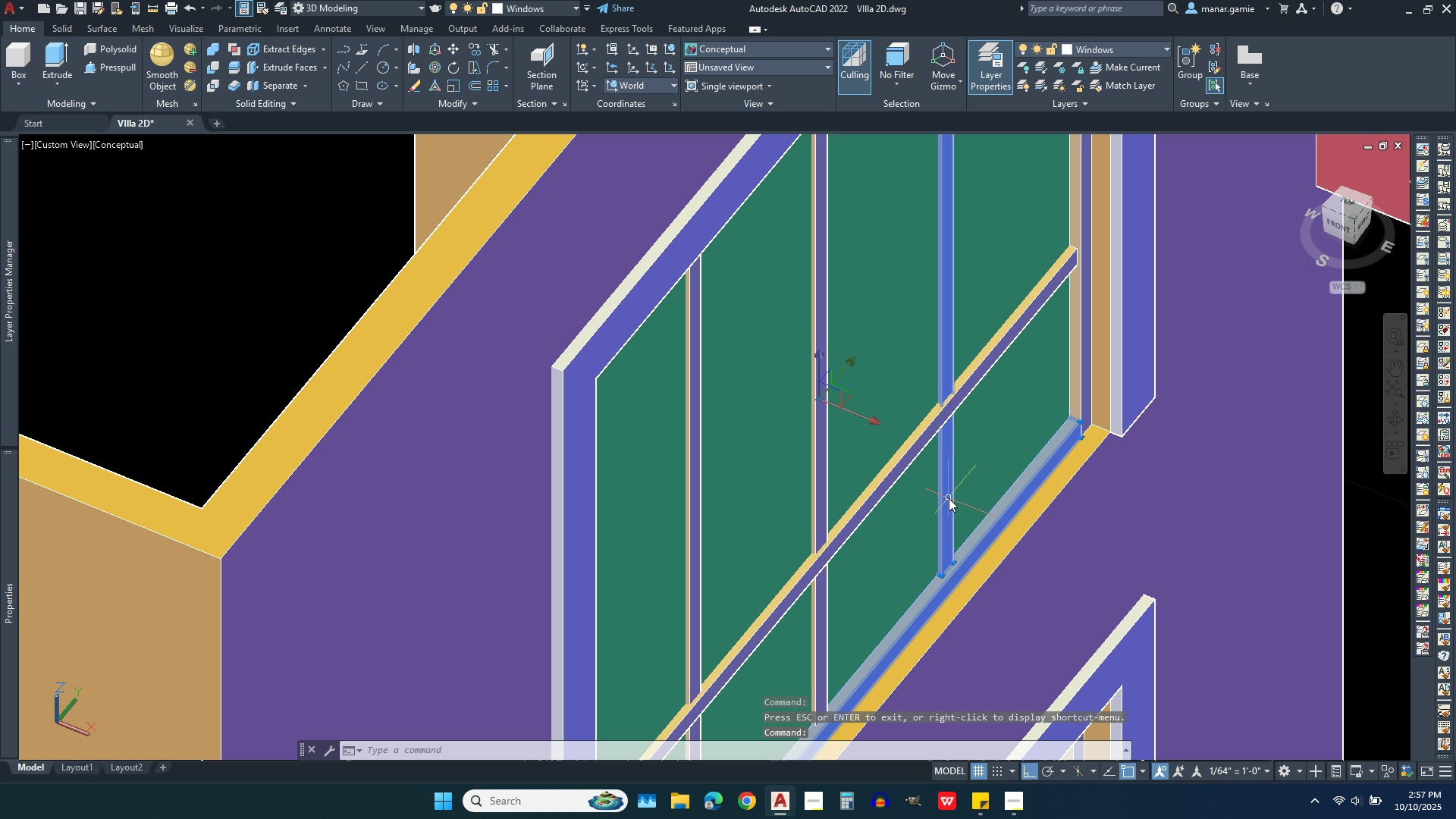 
left_click([949, 498])
 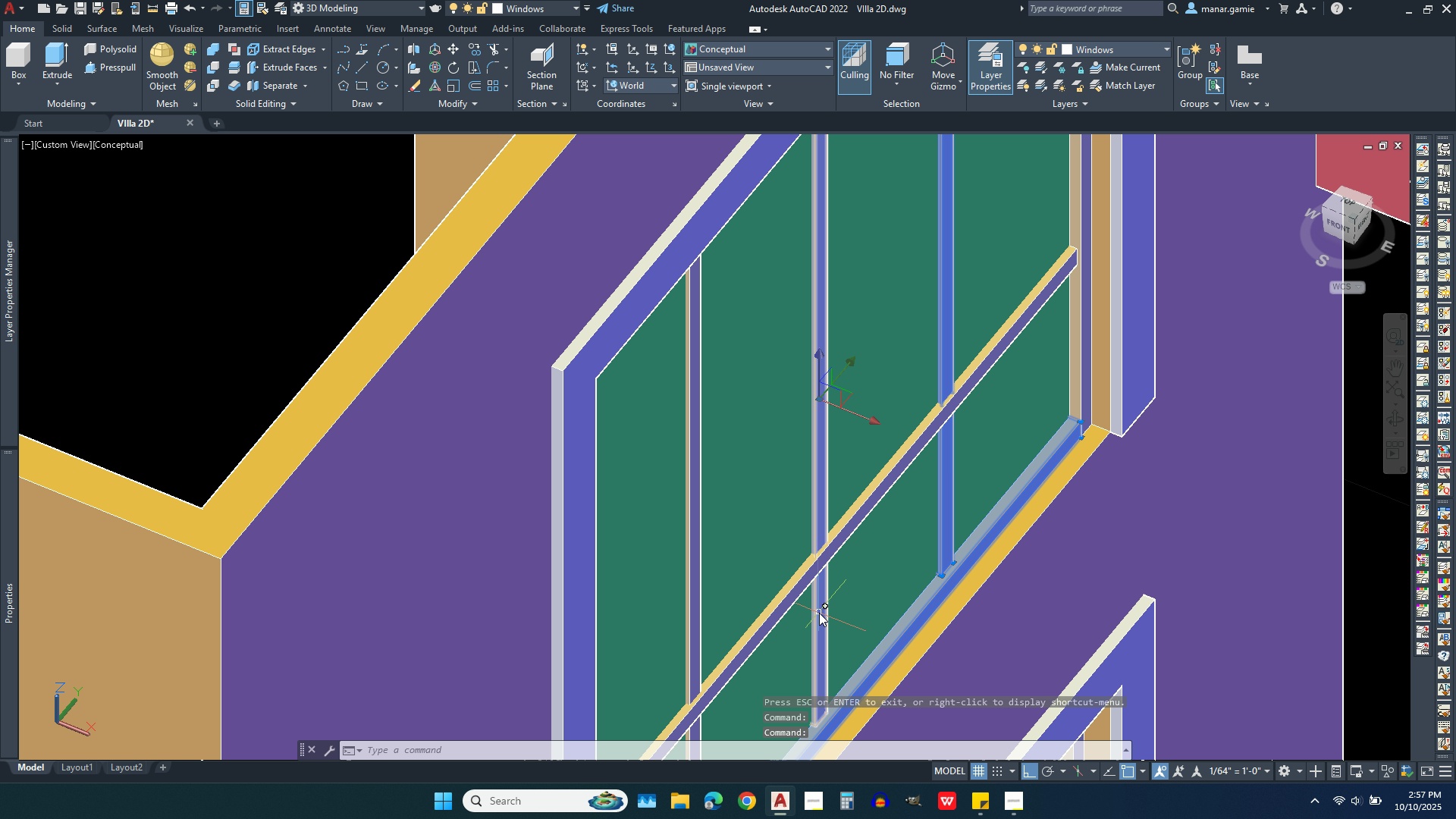 
left_click([819, 613])
 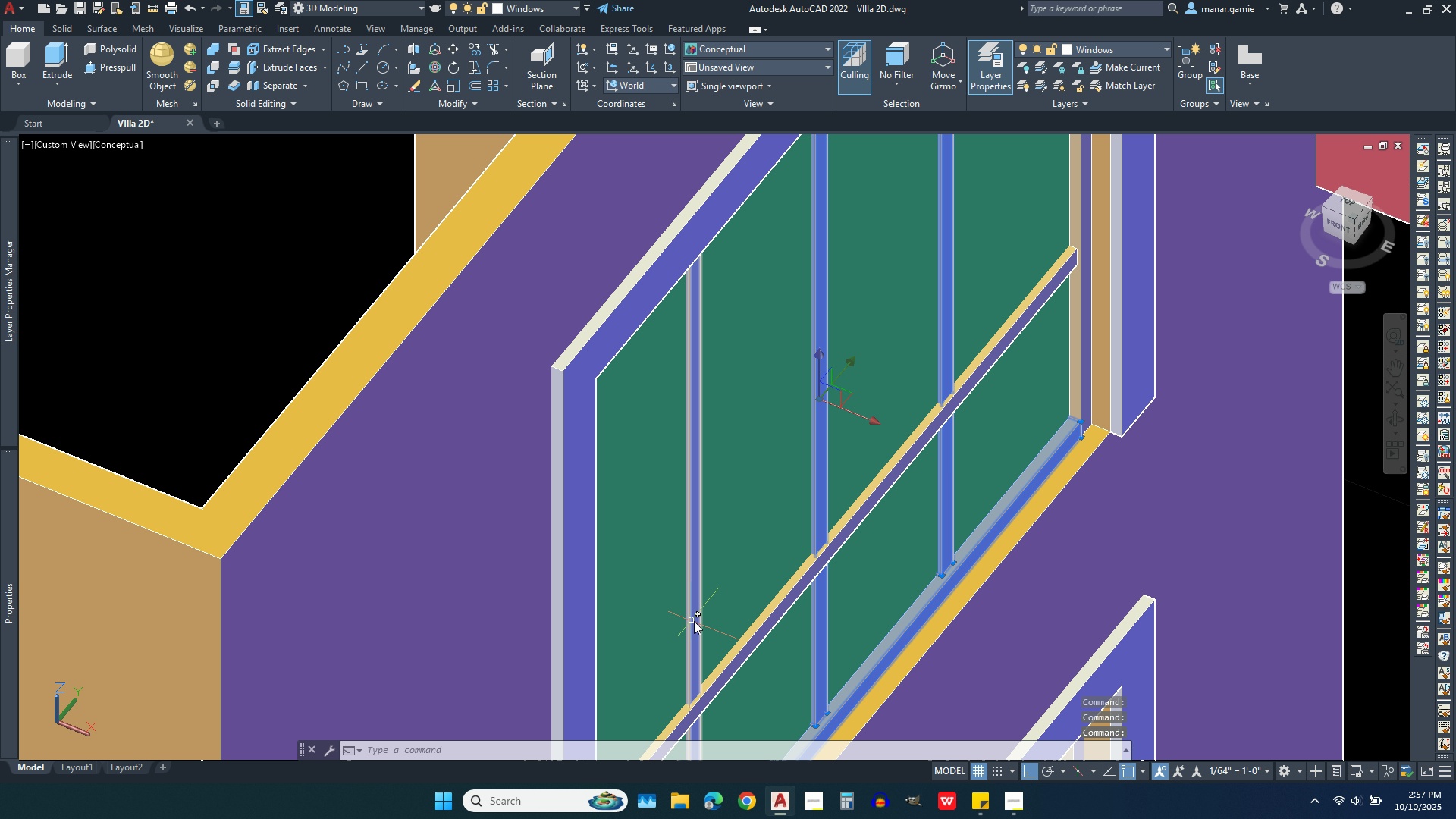 
left_click([694, 621])
 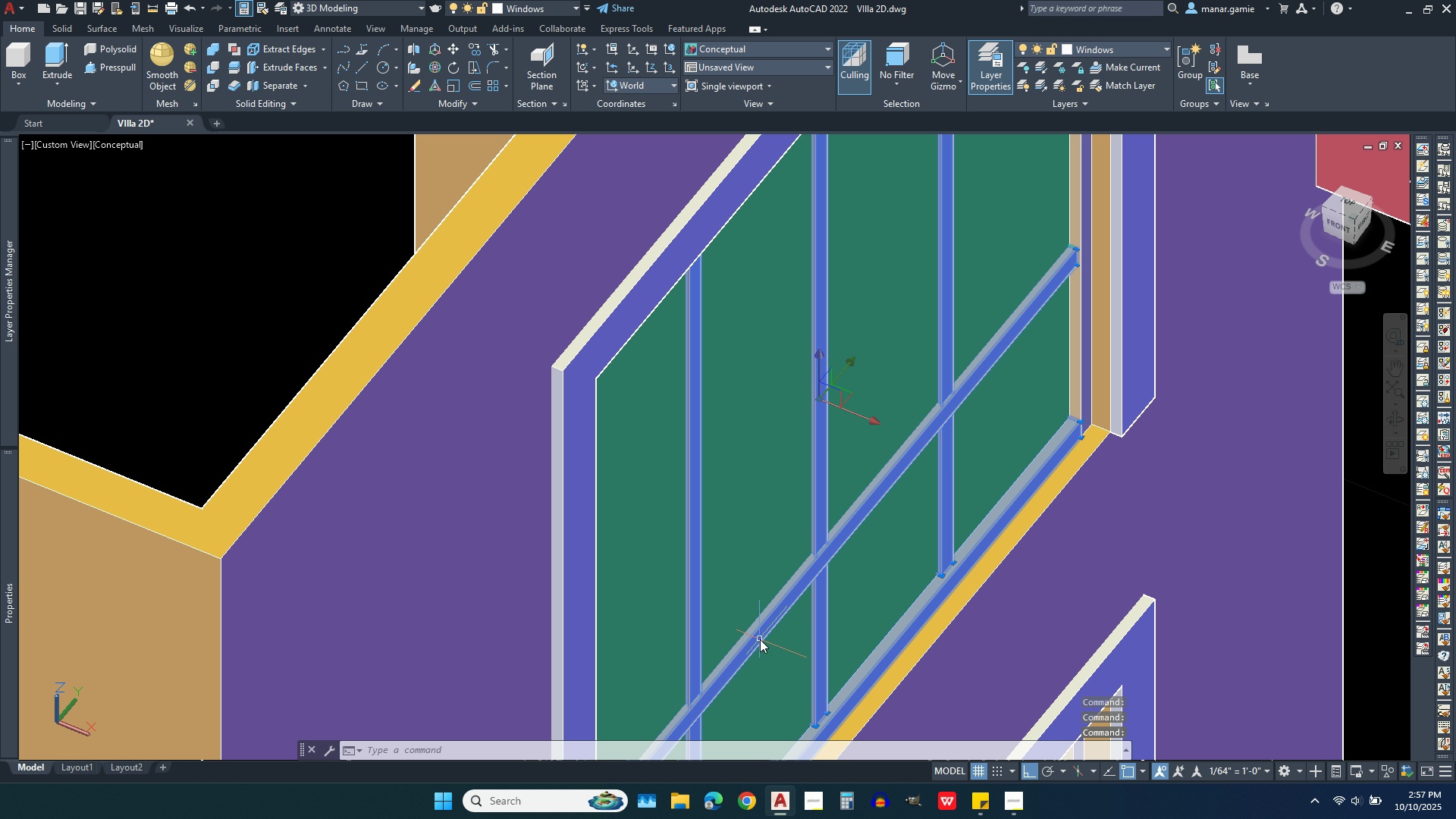 
left_click([760, 639])
 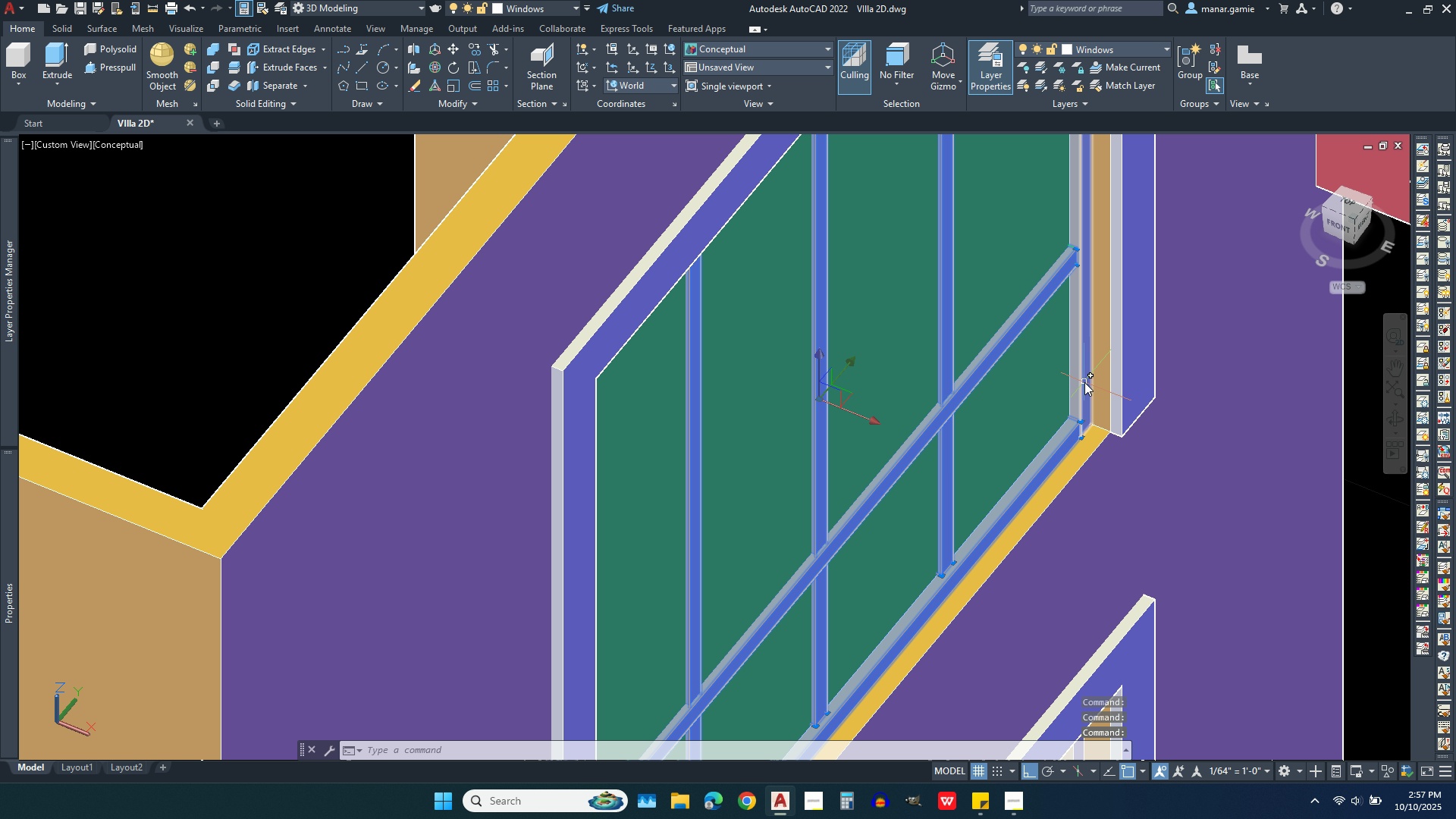 
left_click([1084, 382])
 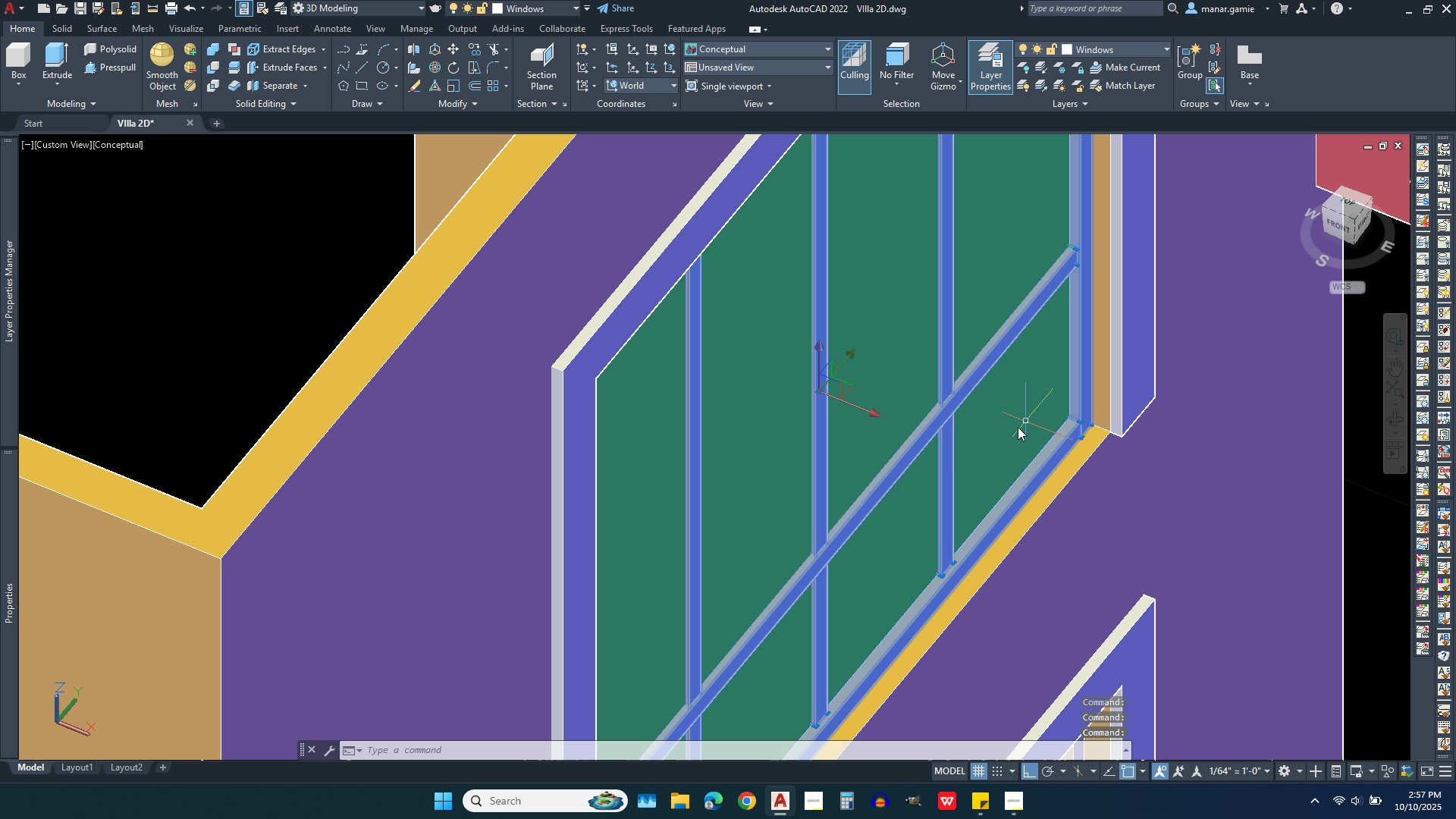 
scroll: coordinate [1005, 453], scroll_direction: down, amount: 2.0
 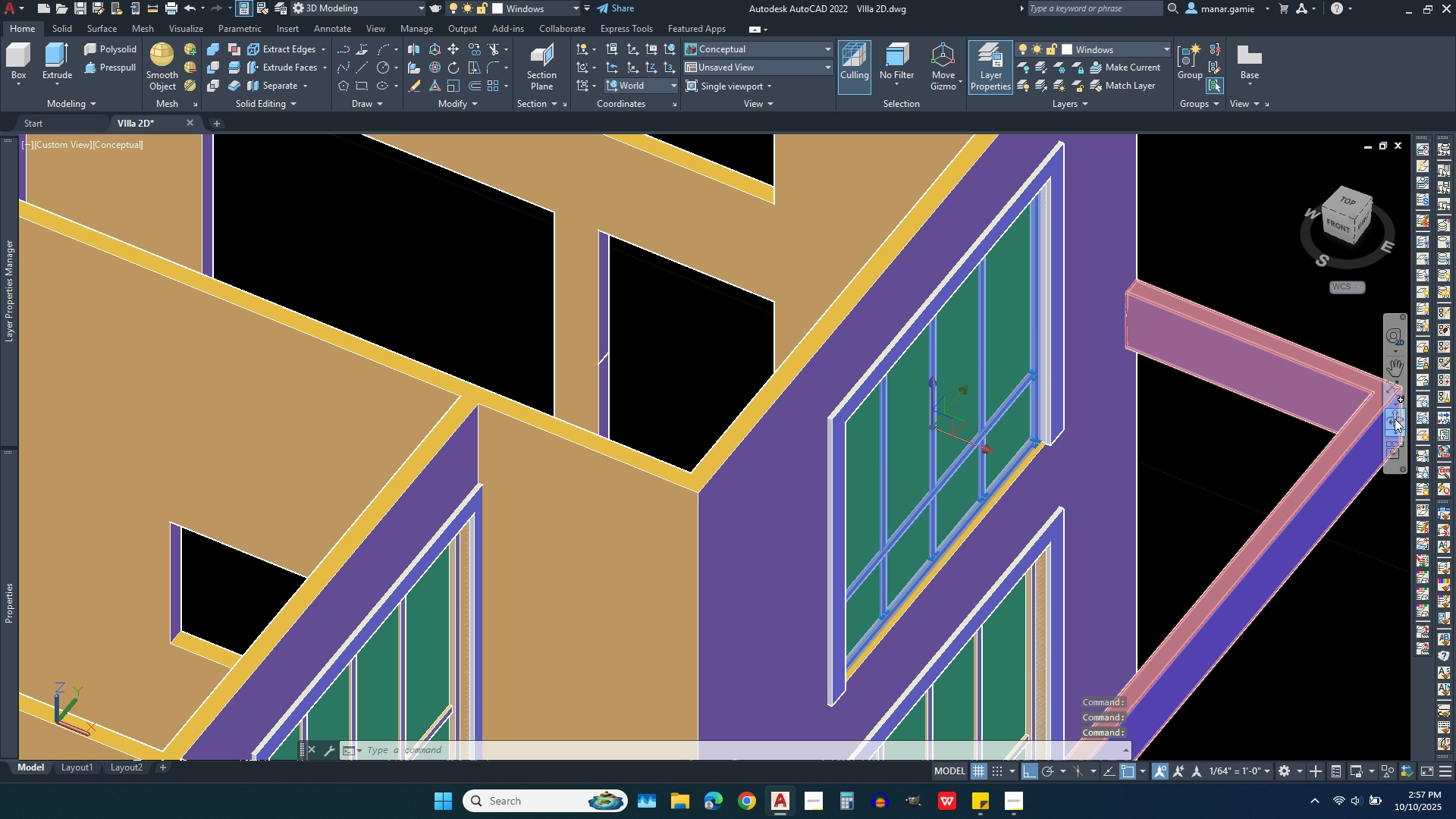 
left_click([1389, 422])
 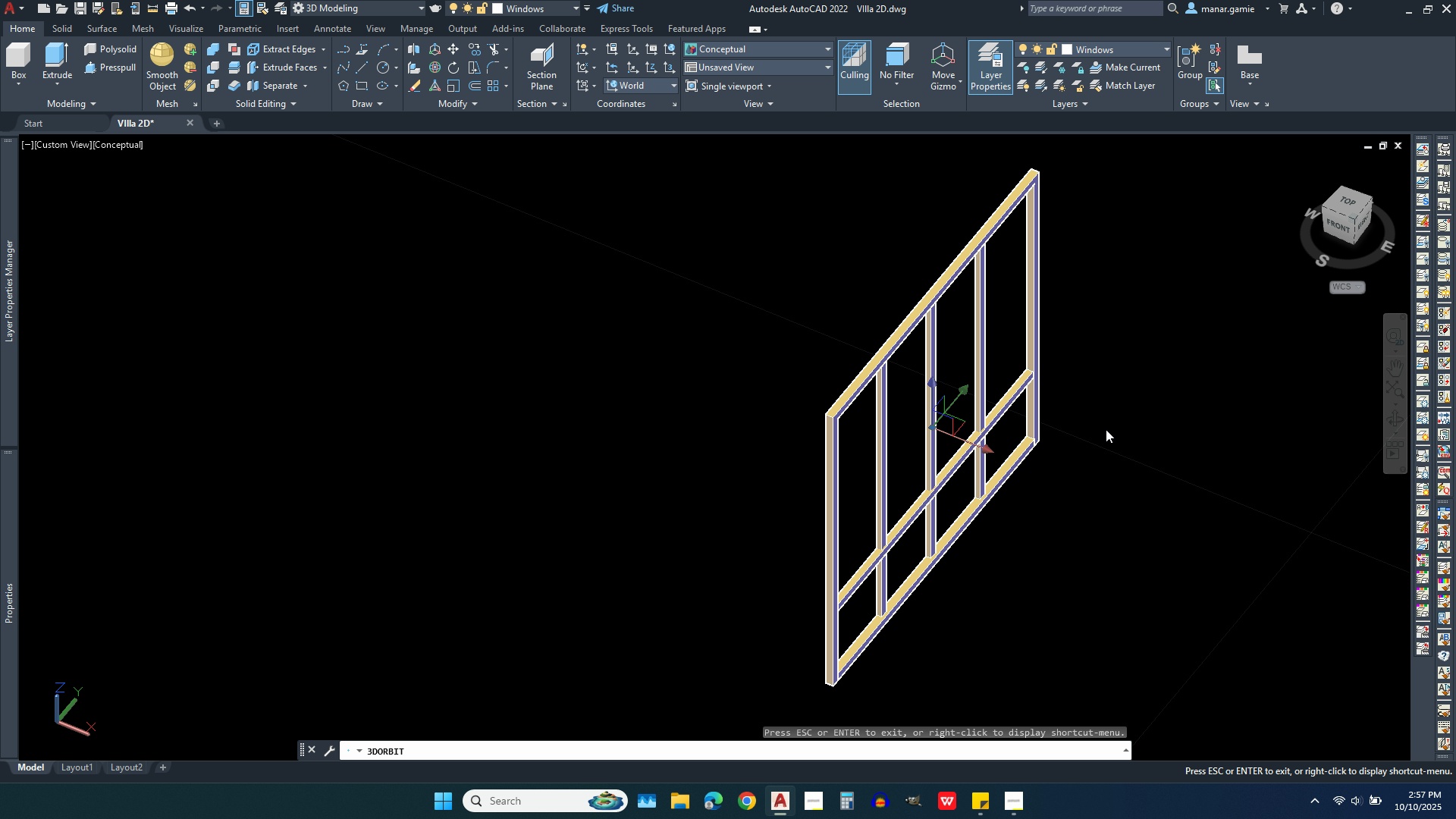 
right_click([1106, 429])
 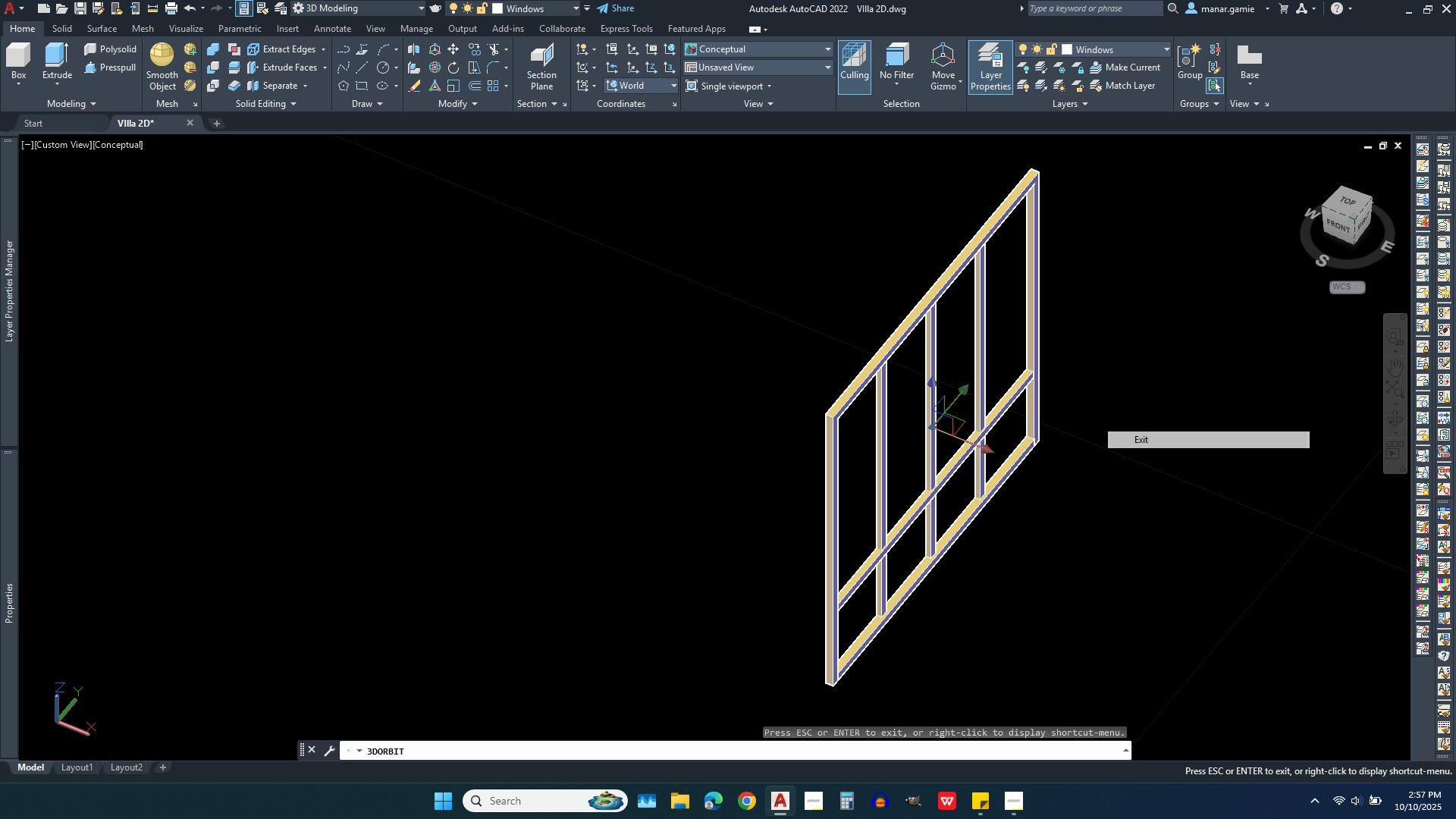 
left_click([1137, 438])
 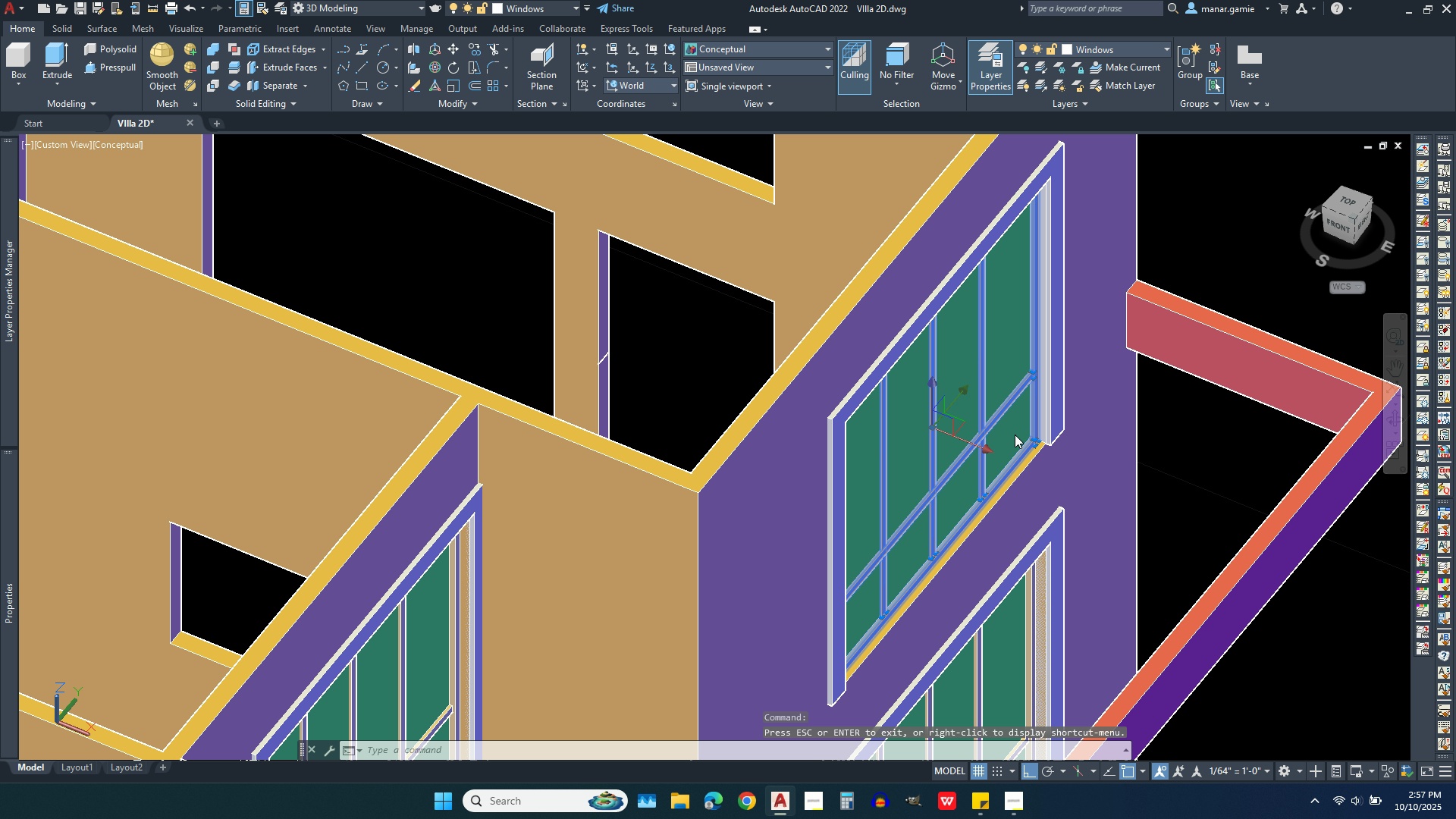 
left_click([1015, 435])
 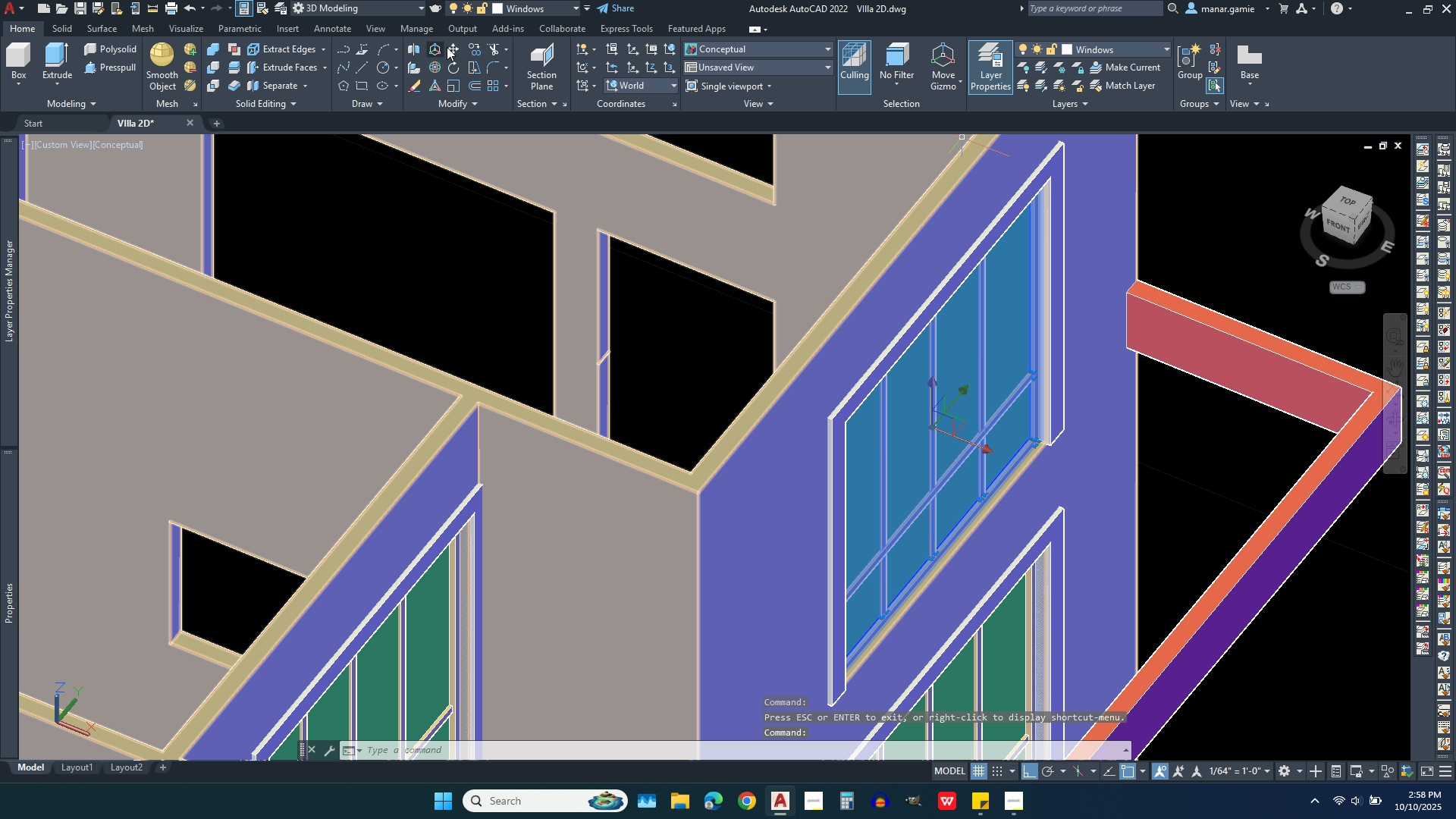 
left_click([450, 50])
 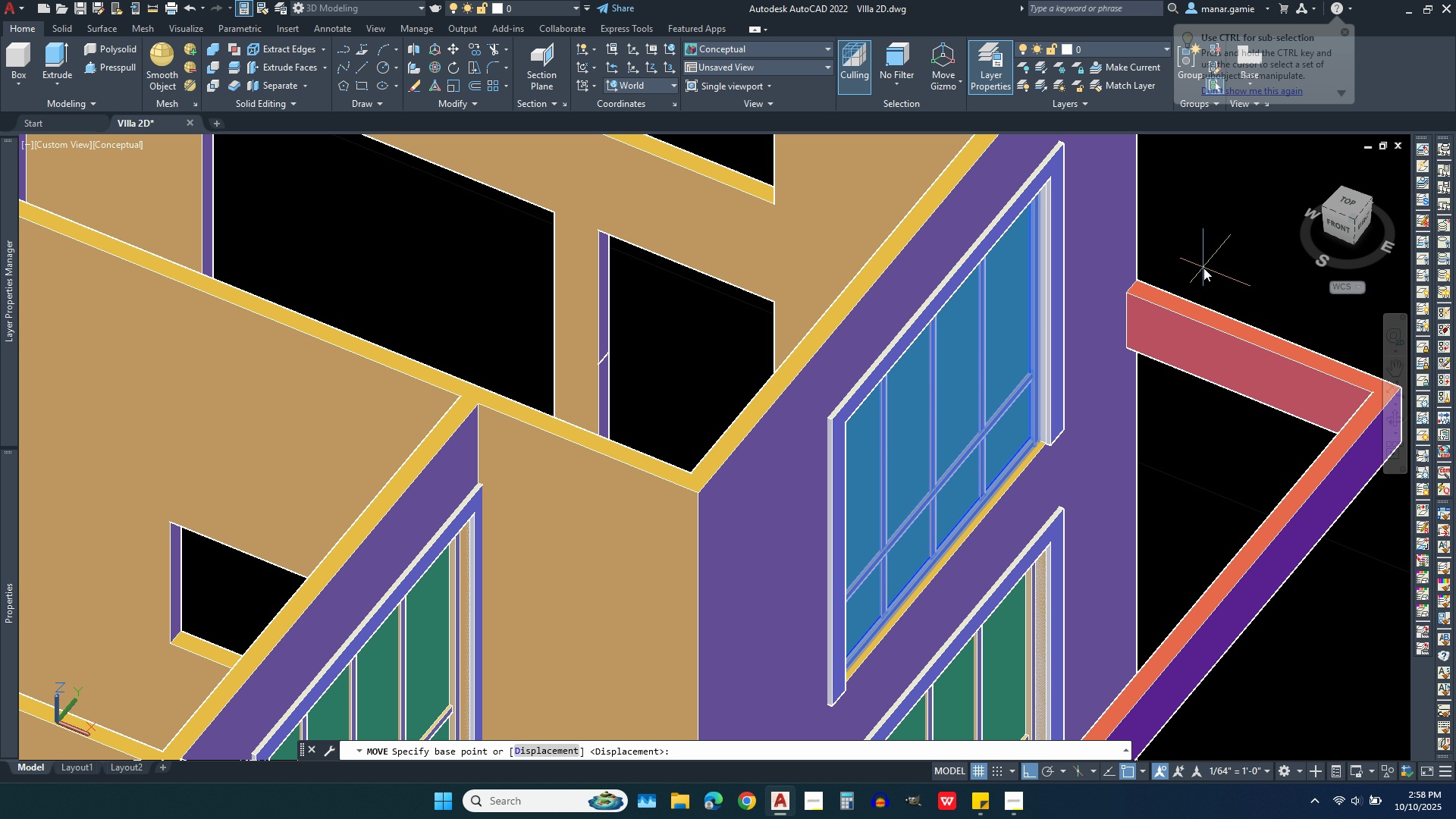 
left_click([1203, 268])
 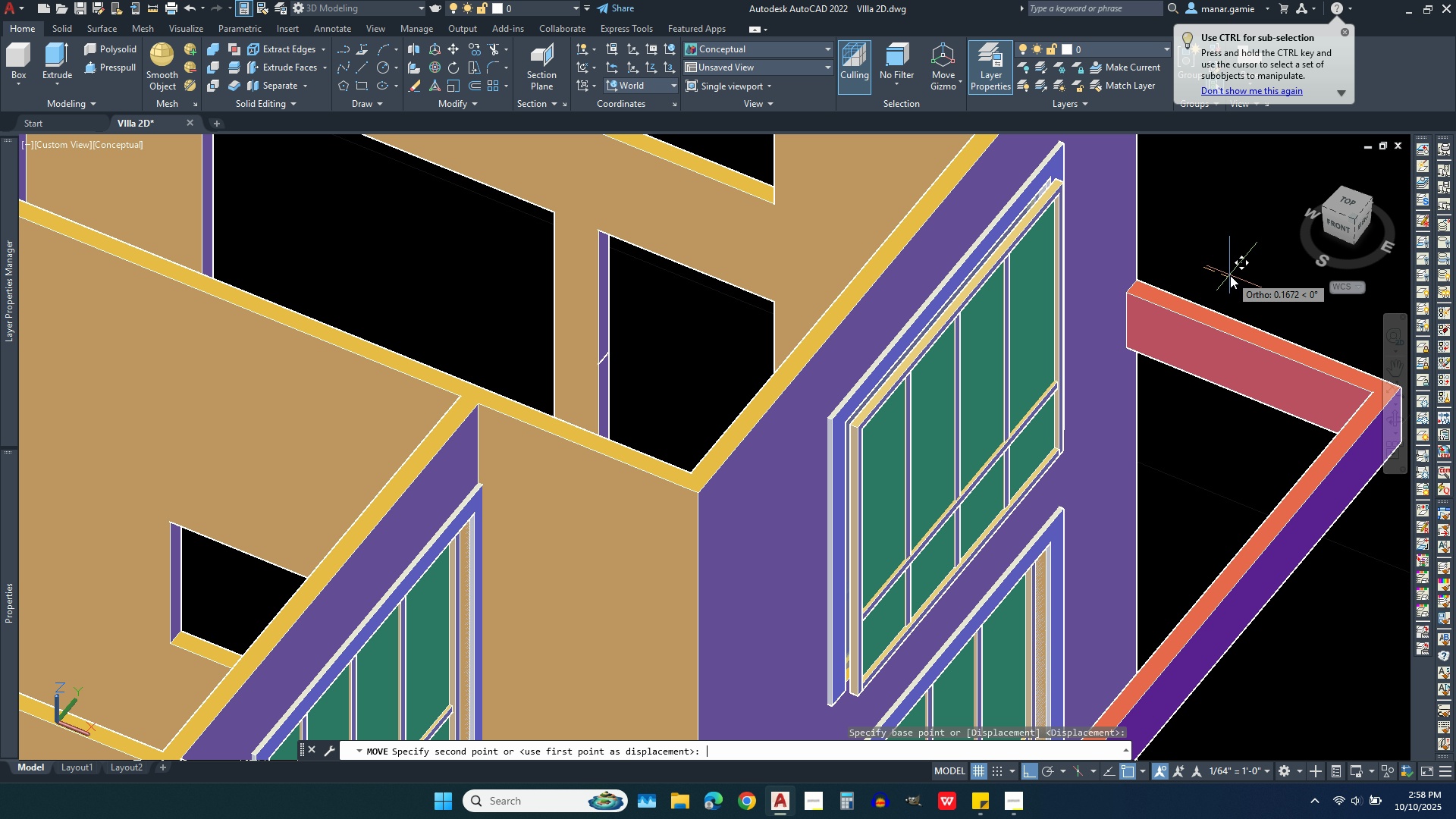 
type(.01)
 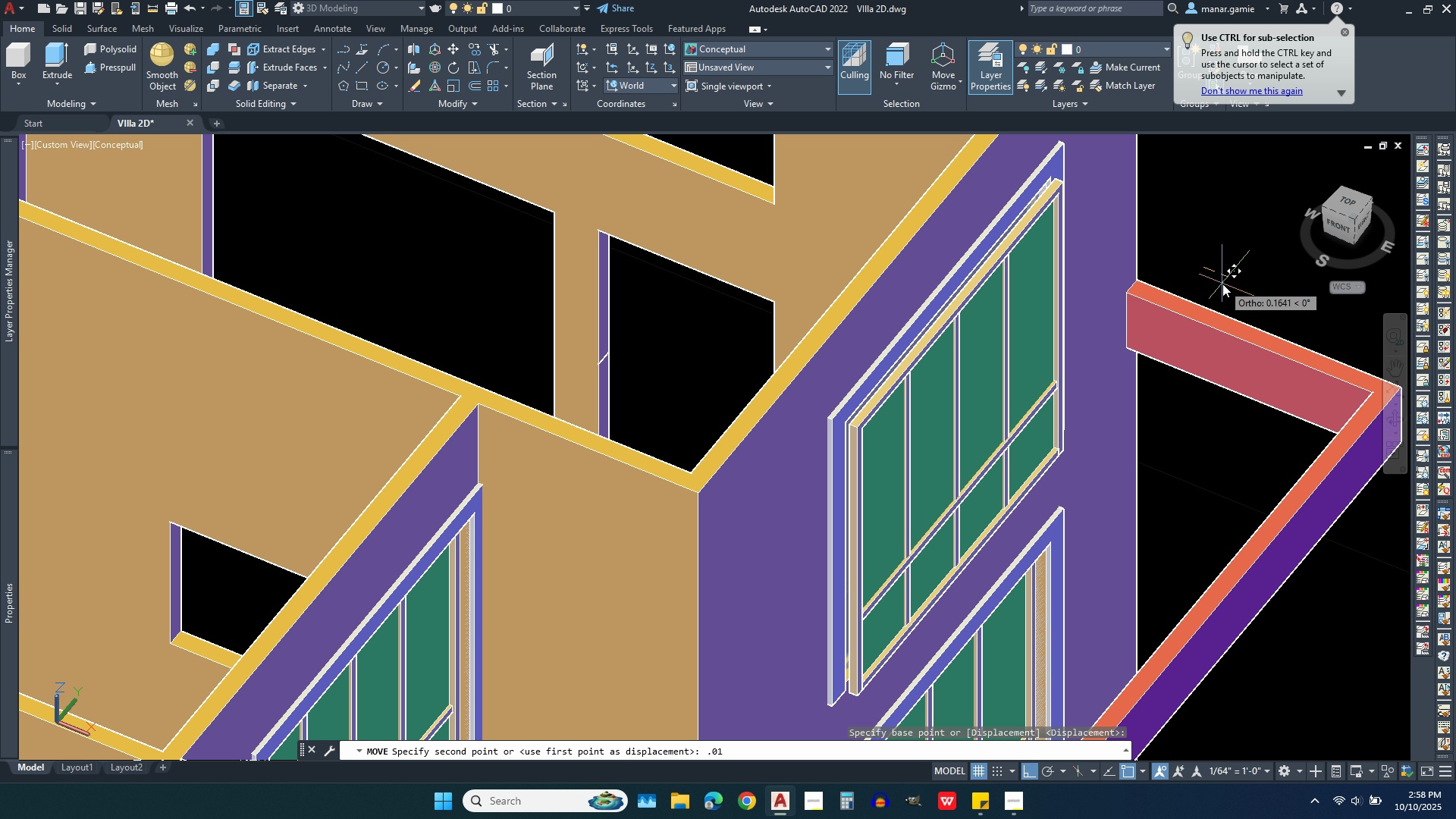 
key(Enter)
 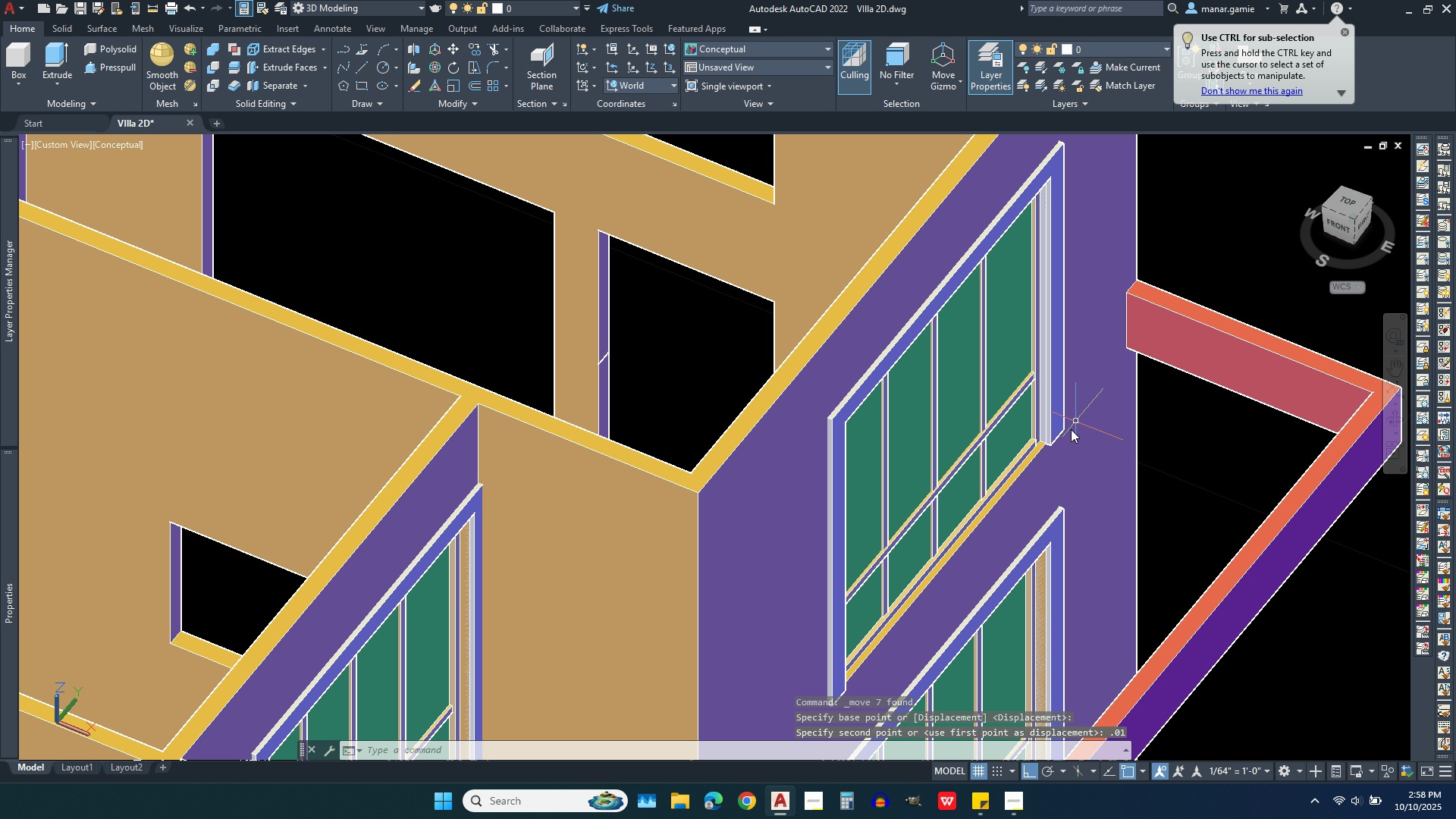 
scroll: coordinate [1063, 438], scroll_direction: up, amount: 5.0
 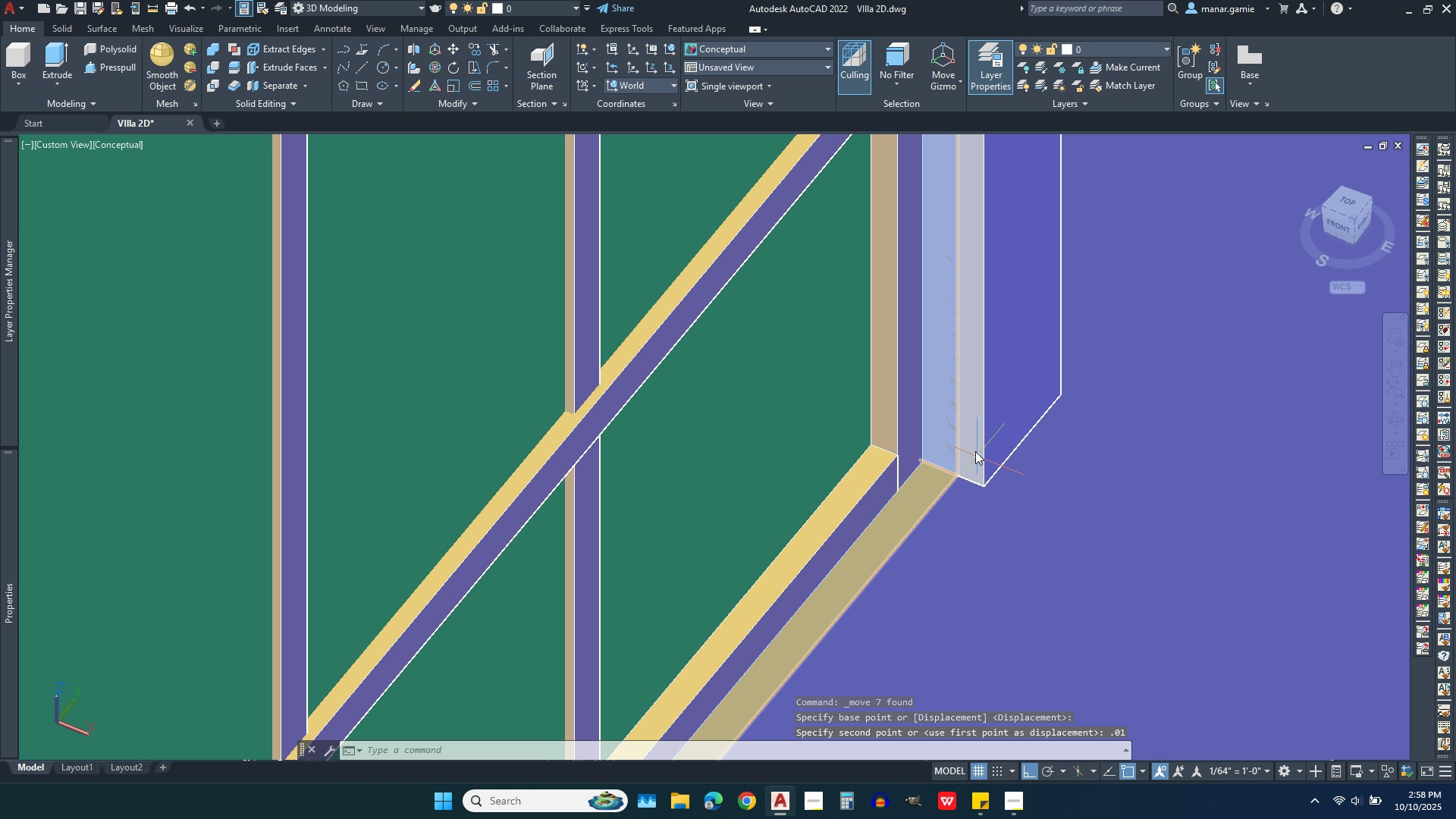 
scroll: coordinate [959, 441], scroll_direction: down, amount: 4.0
 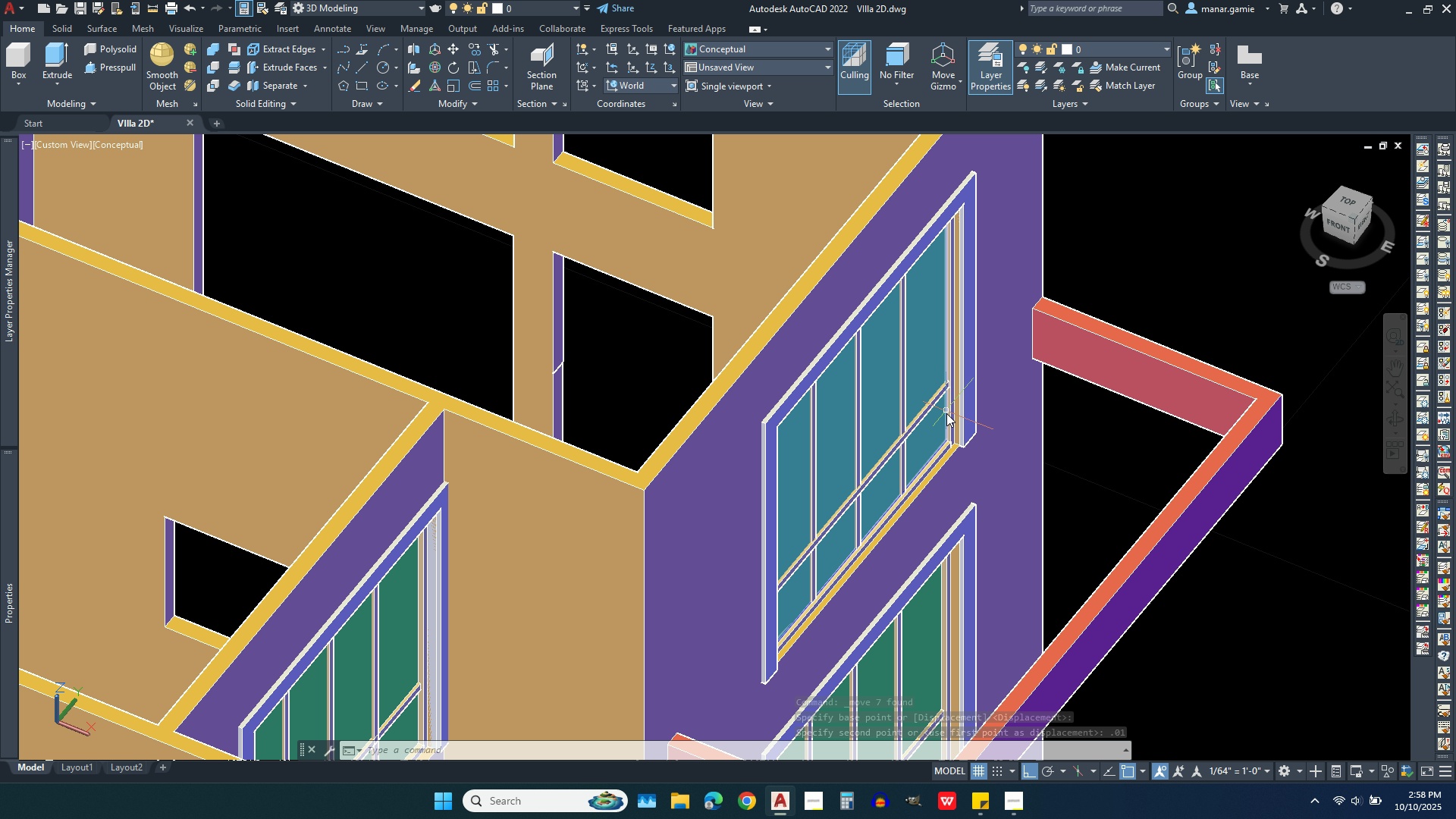 
scroll: coordinate [943, 422], scroll_direction: up, amount: 4.0
 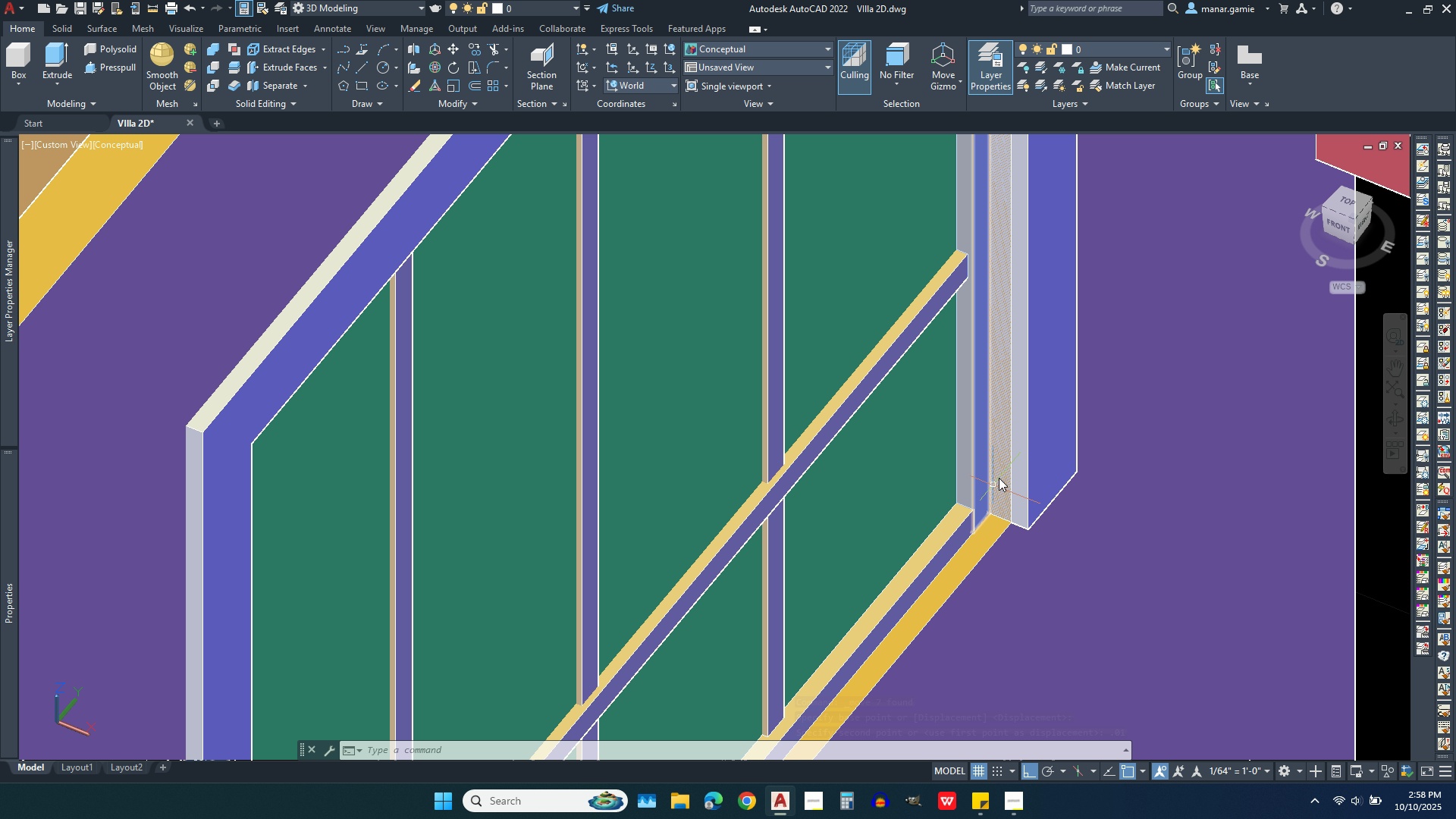 
scroll: coordinate [1025, 430], scroll_direction: down, amount: 3.0
 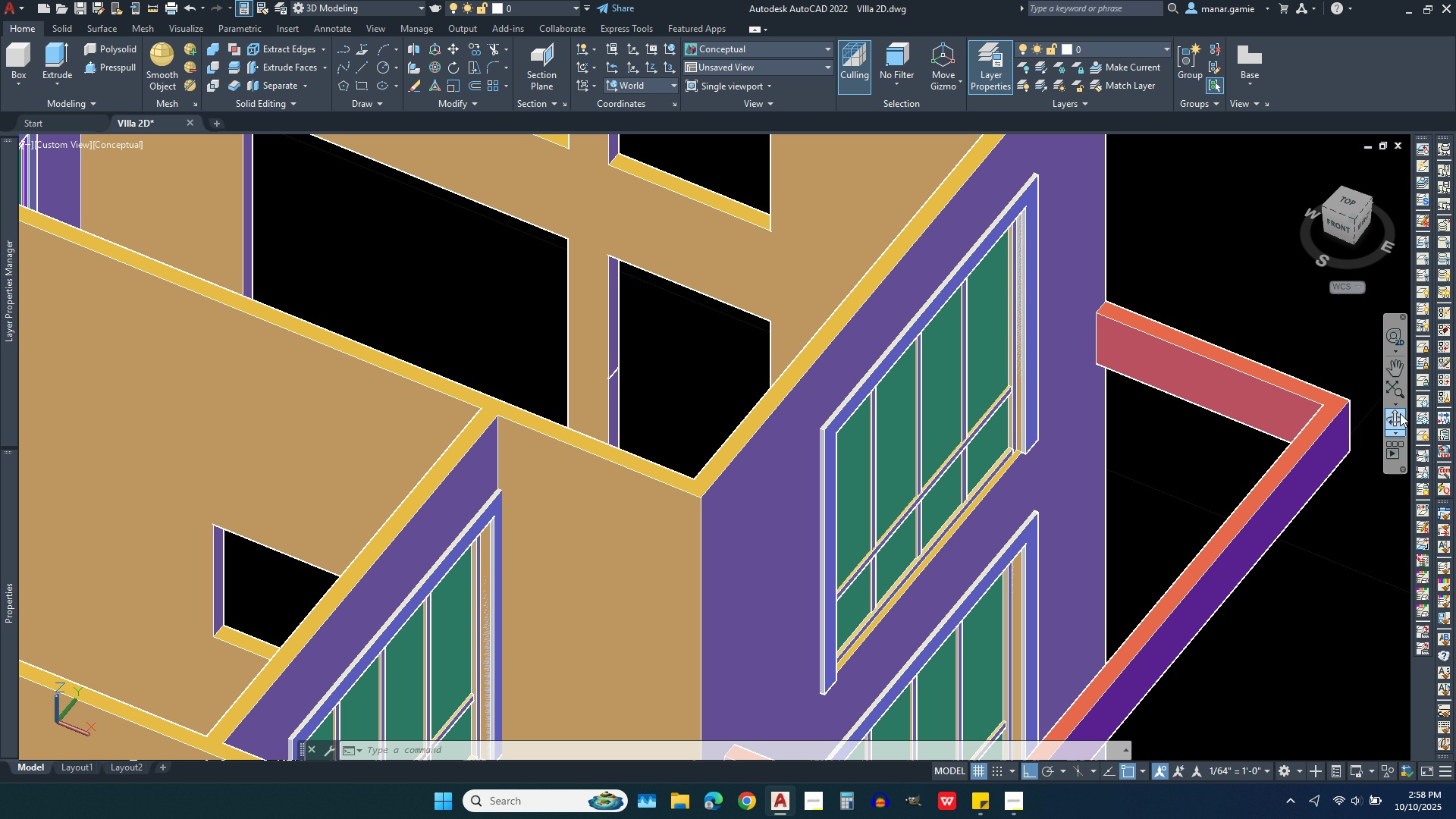 
left_click([1398, 416])
 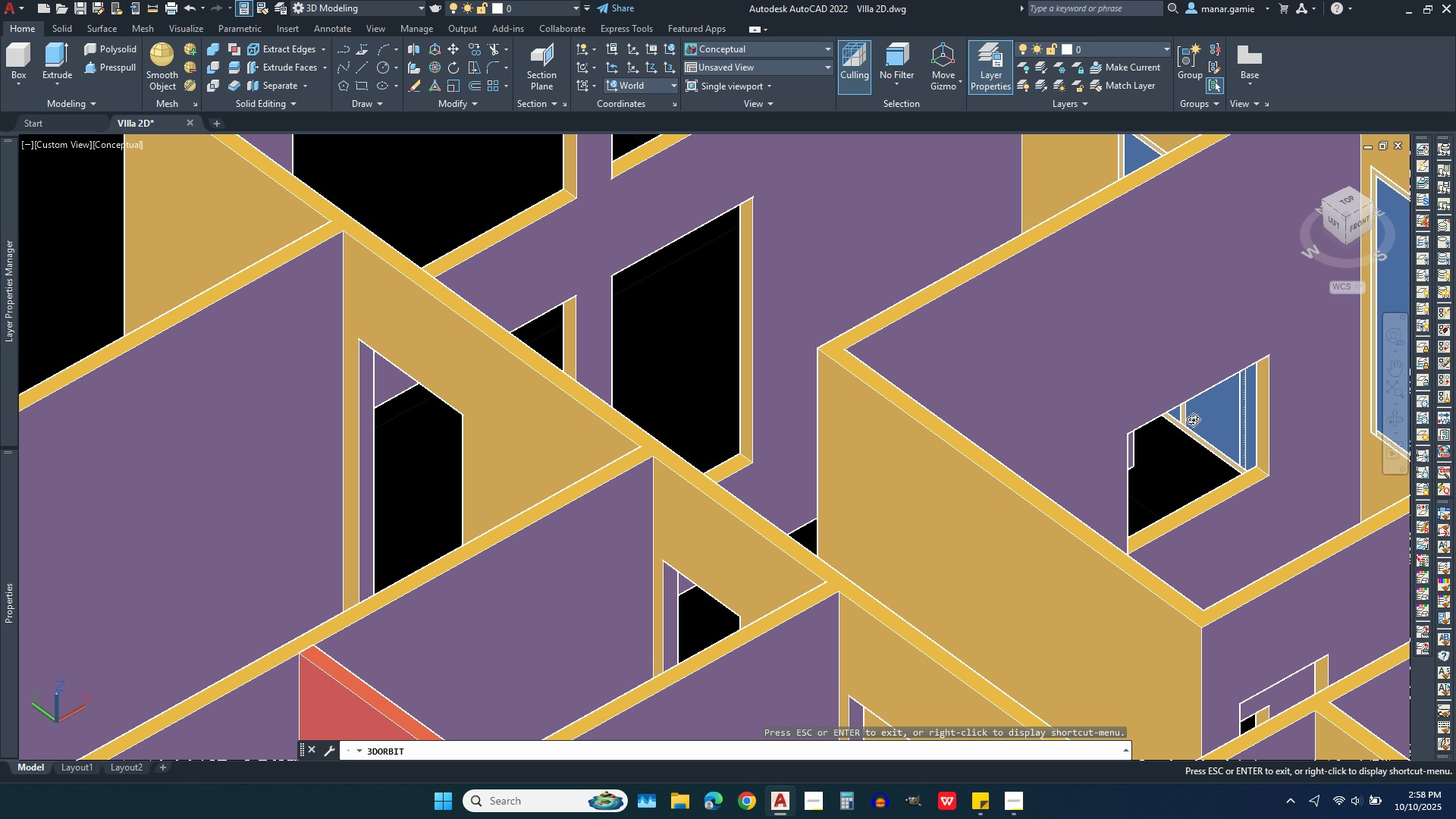 
scroll: coordinate [927, 514], scroll_direction: up, amount: 16.0
 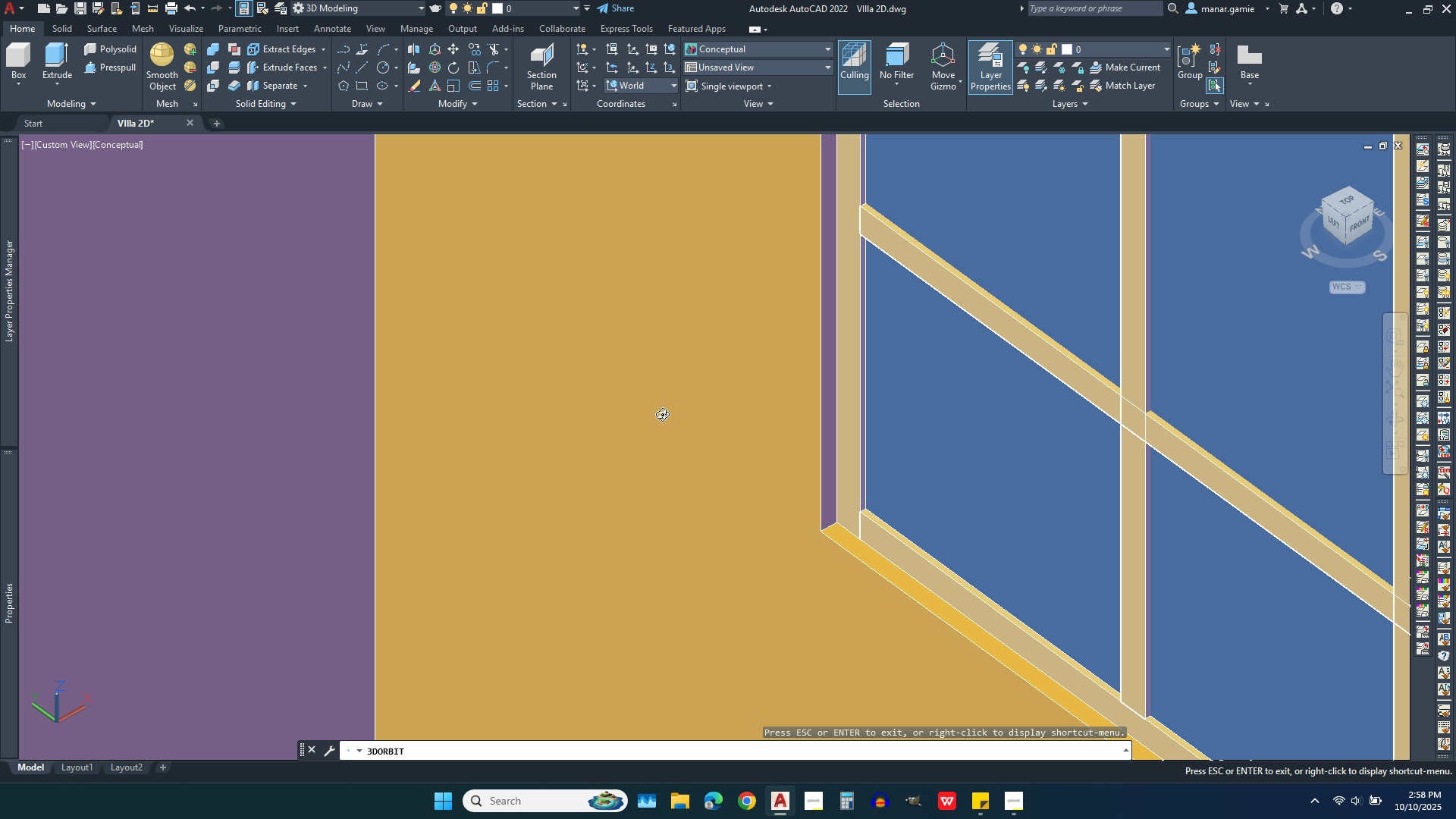 
right_click([651, 414])
 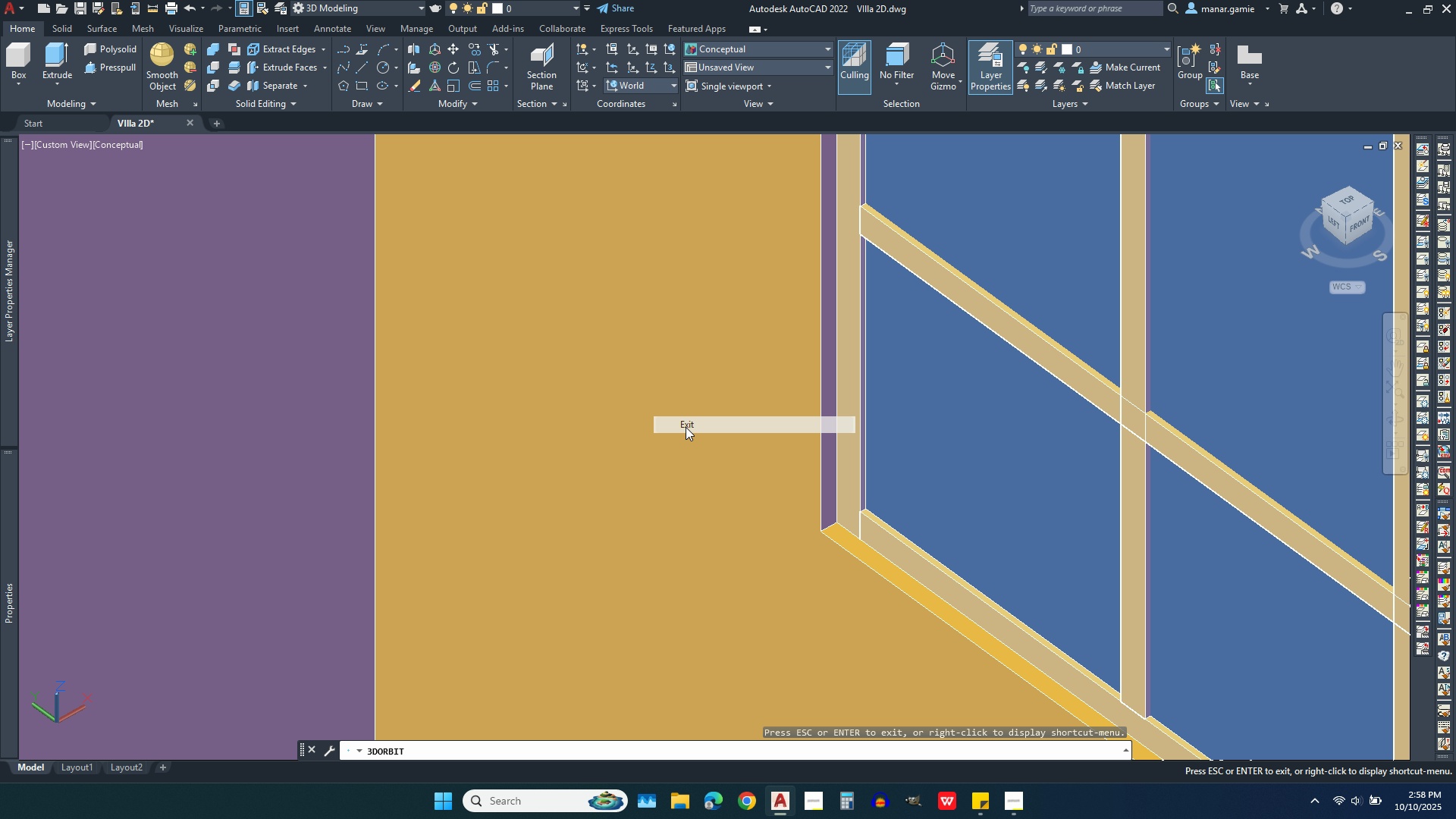 
left_click([686, 427])
 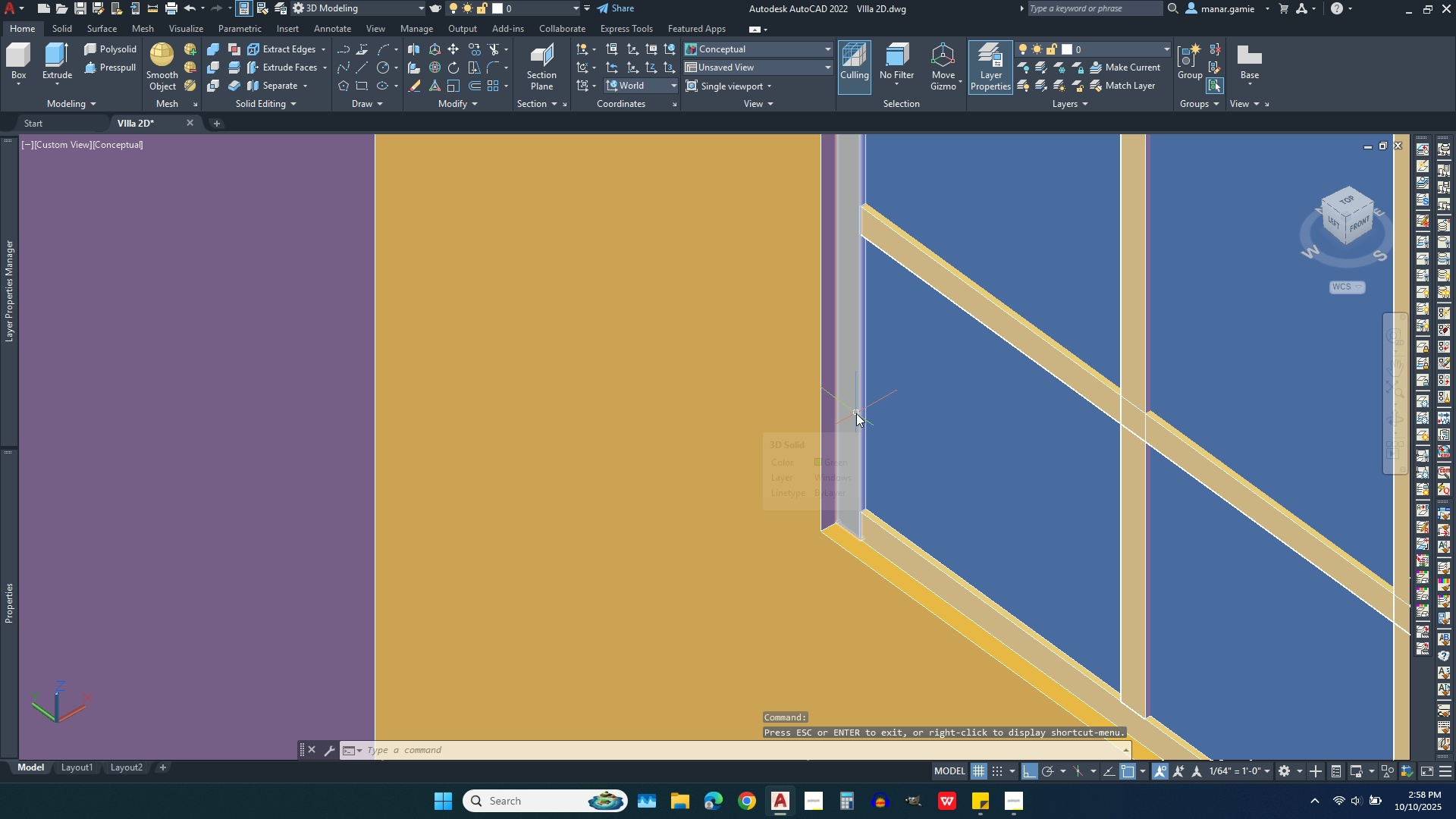 
left_click([856, 413])
 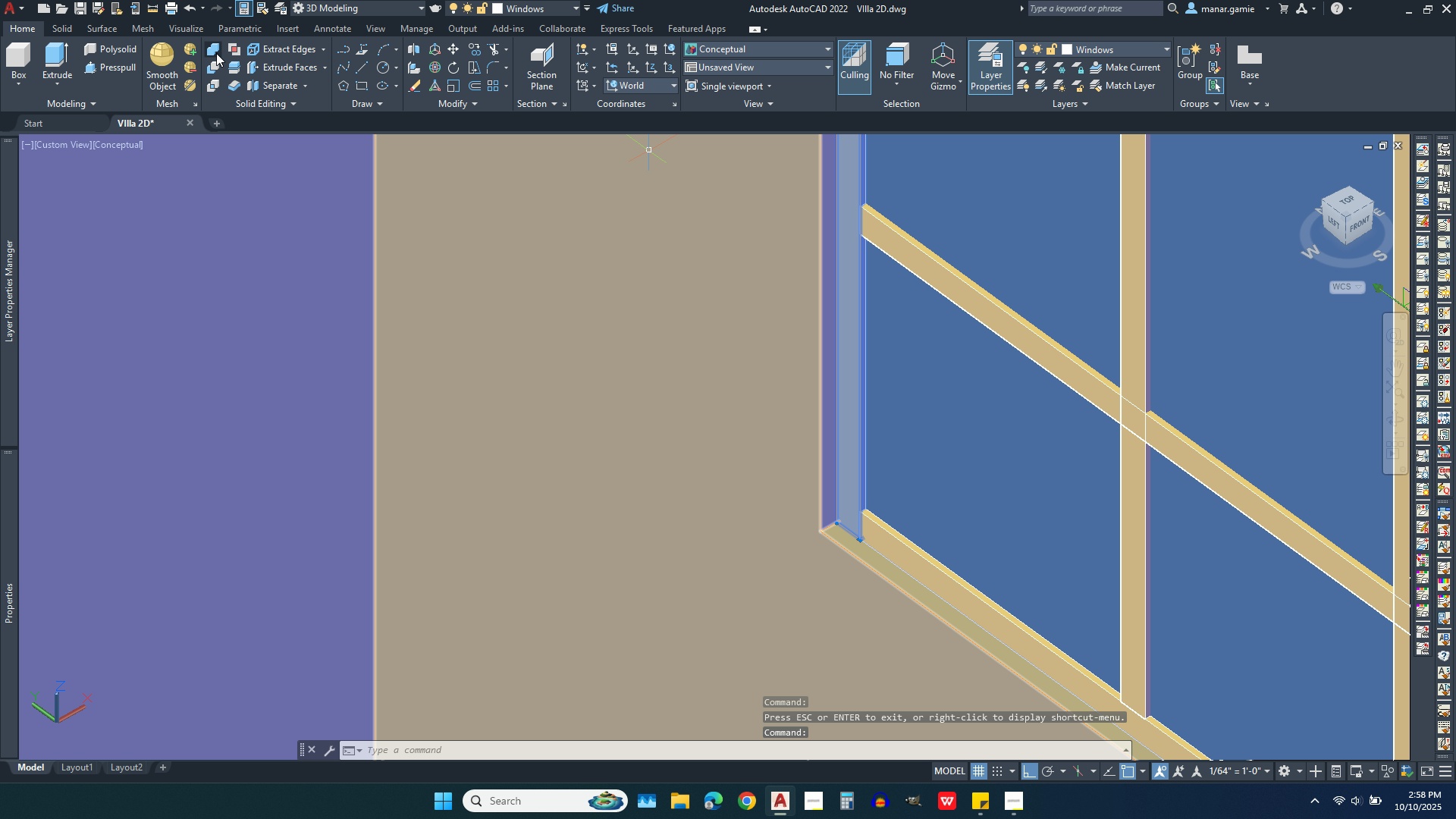 
left_click([211, 48])
 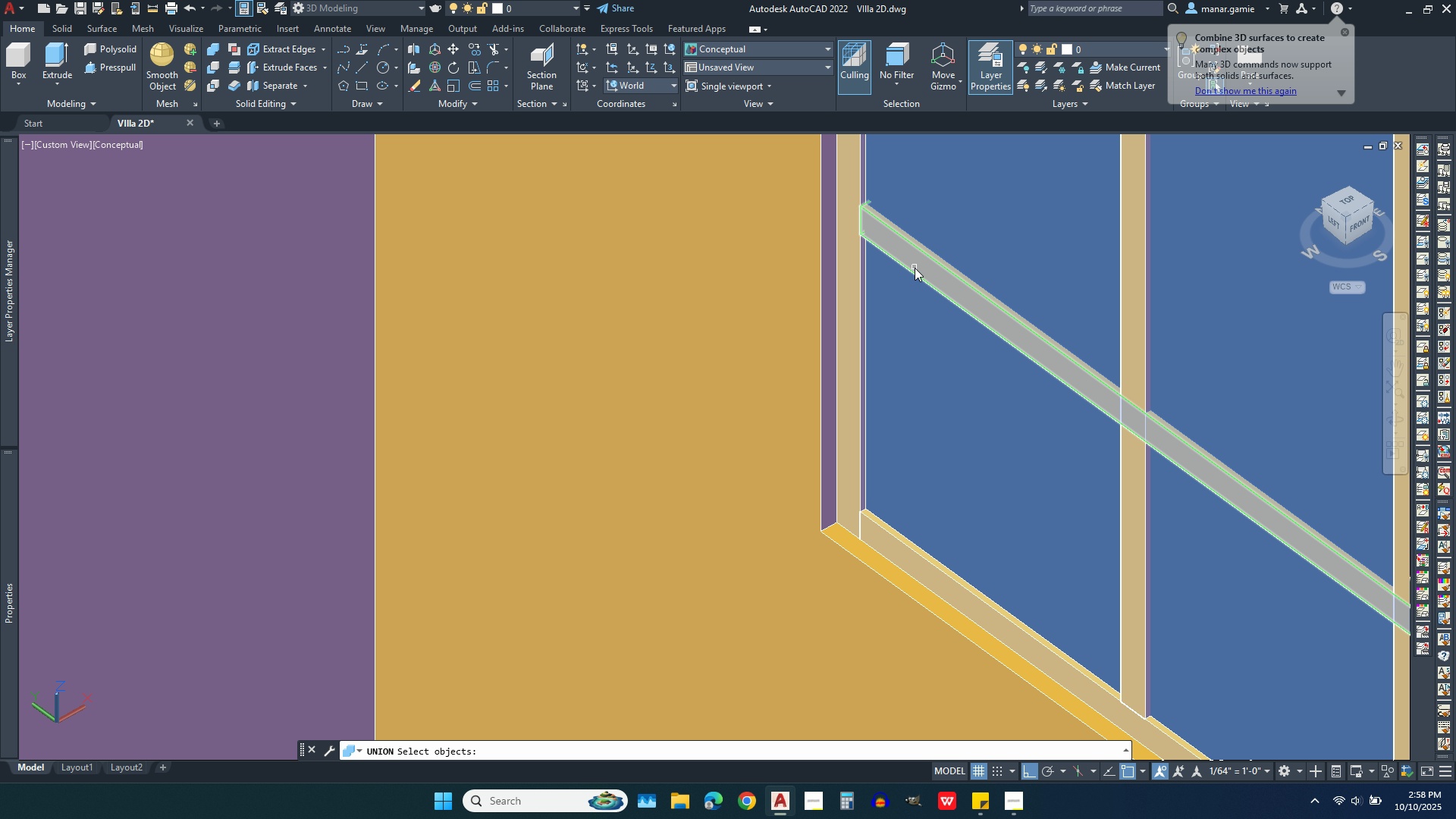 
left_click([915, 268])
 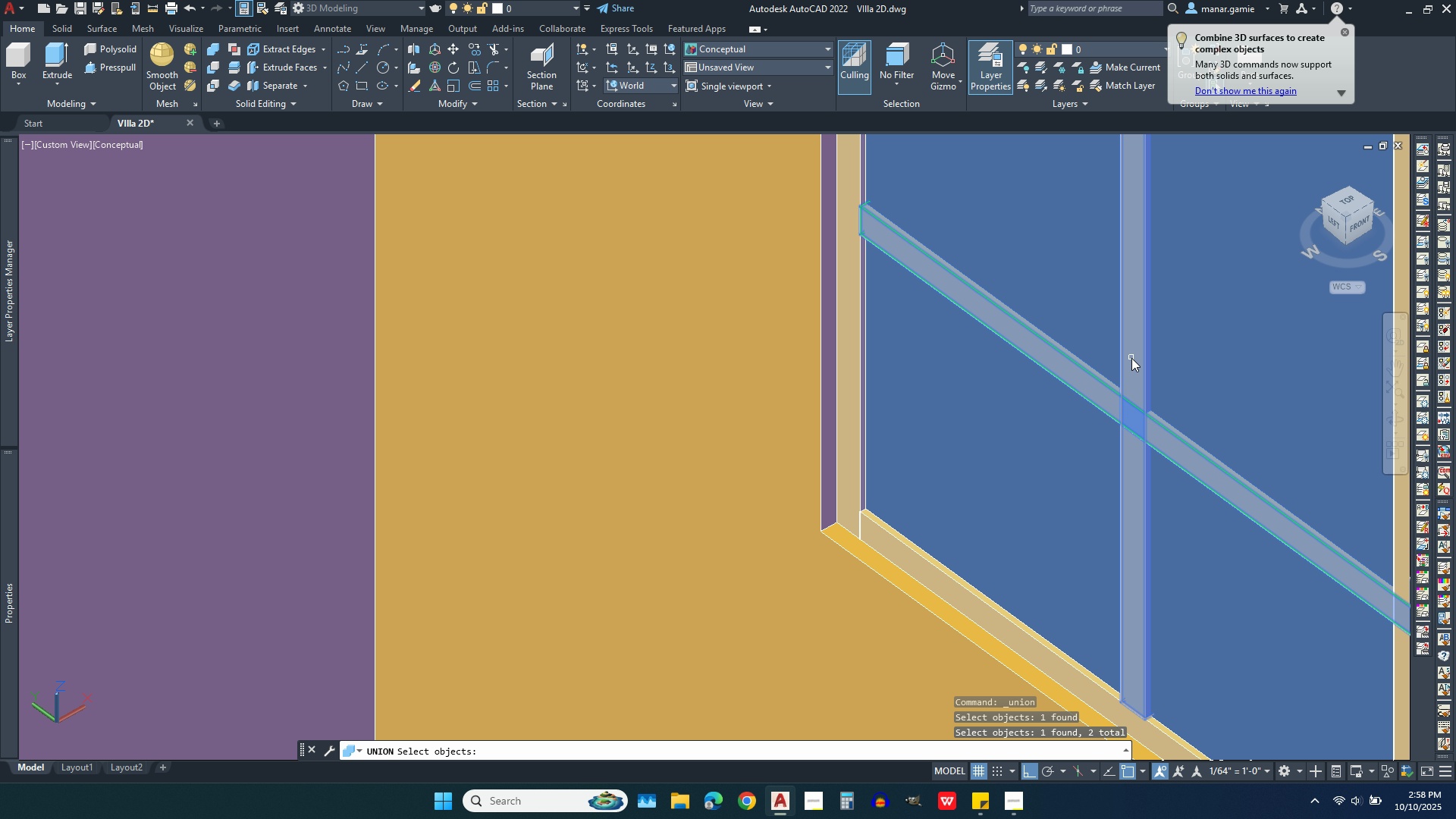 
left_click([1131, 358])
 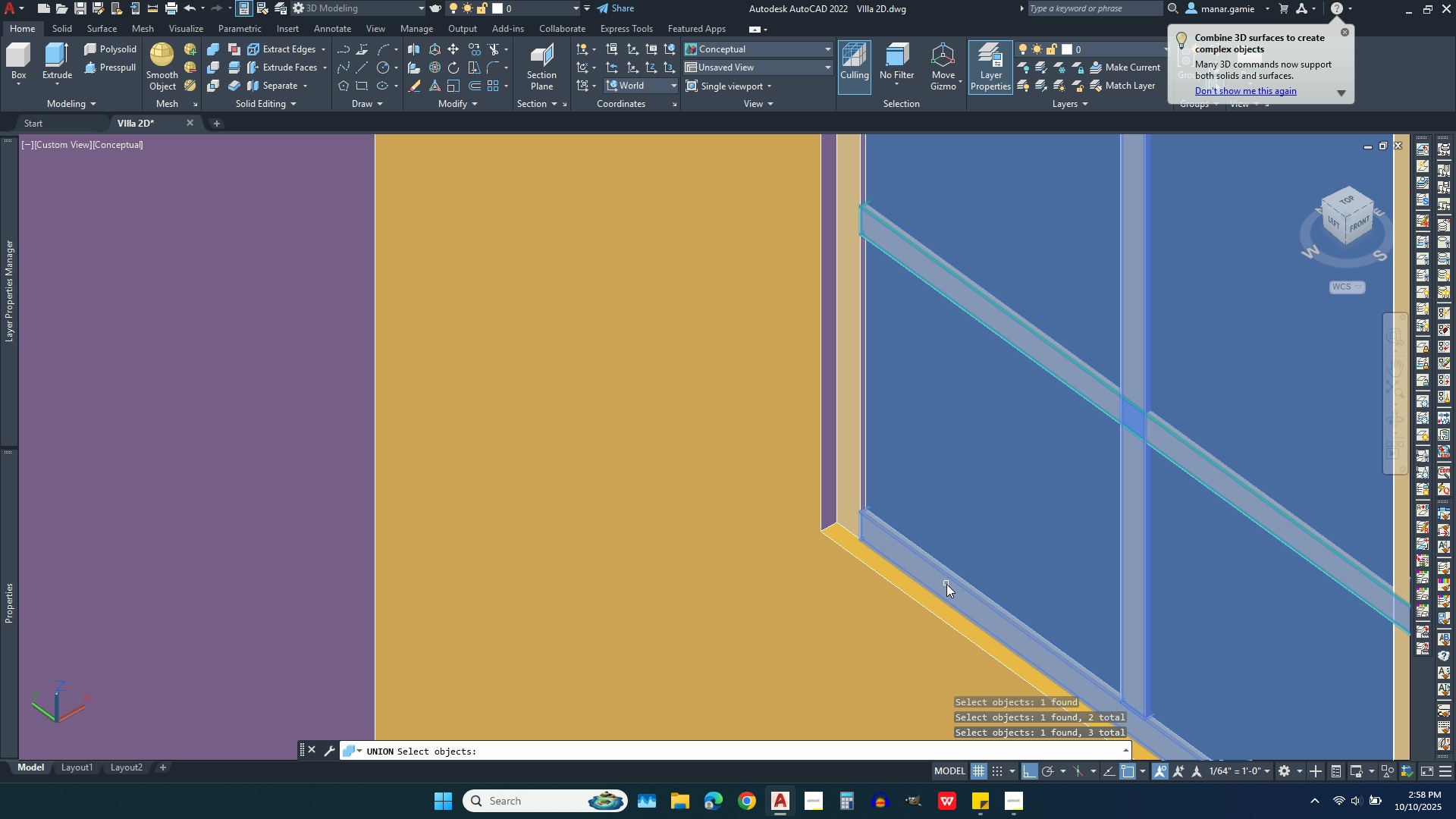 
left_click([946, 584])
 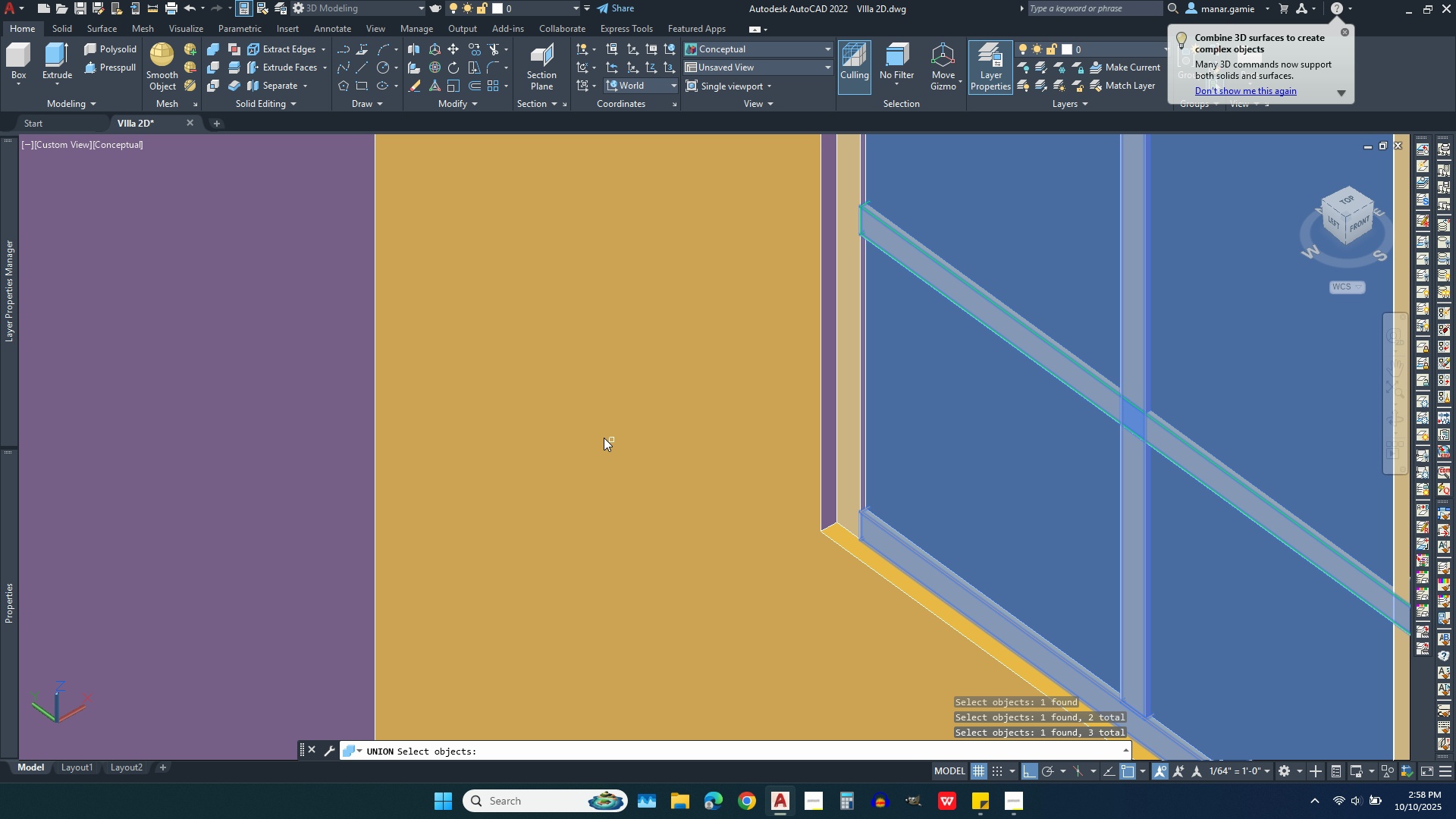 
scroll: coordinate [582, 438], scroll_direction: down, amount: 4.0
 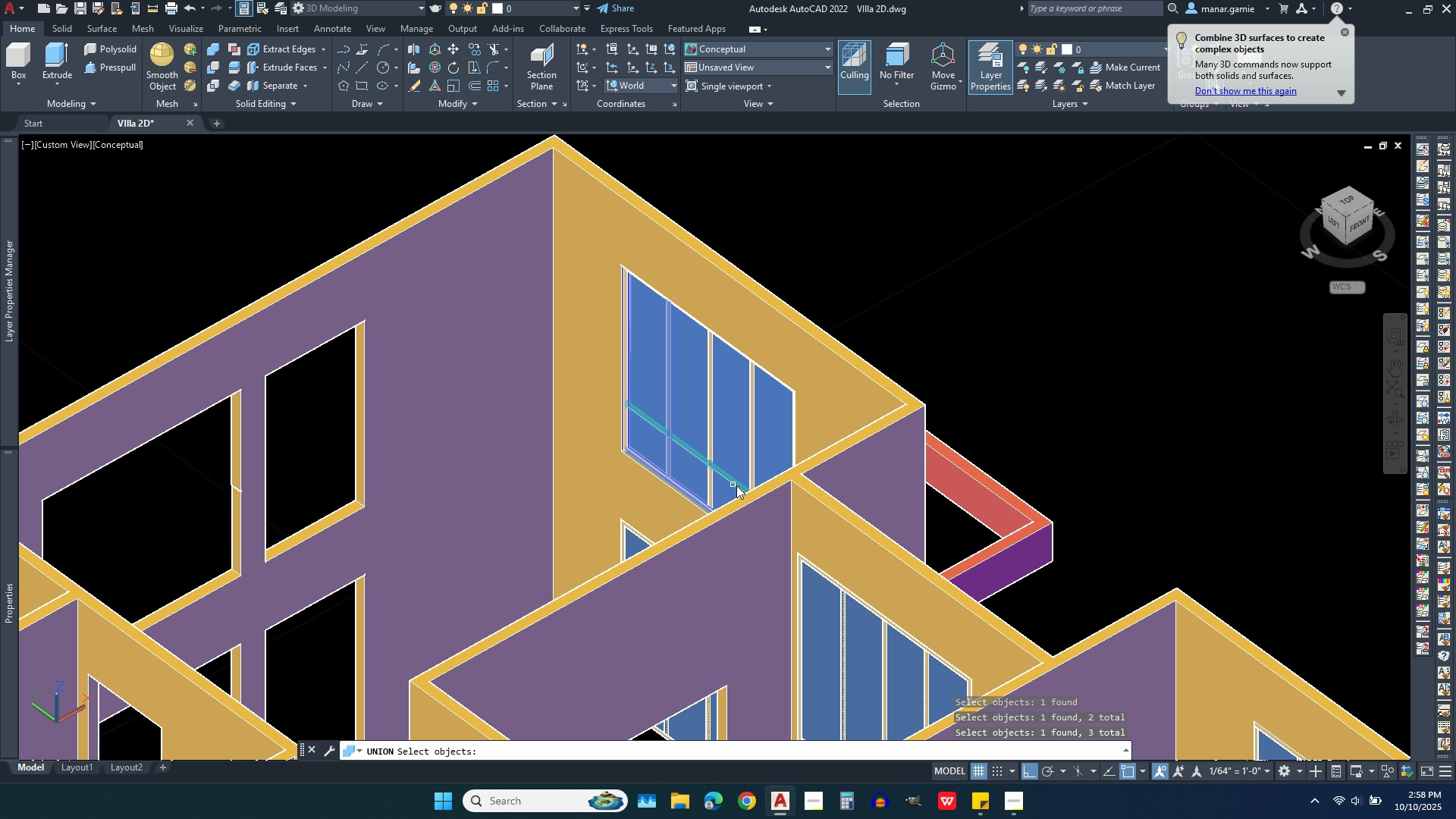 
scroll: coordinate [739, 480], scroll_direction: up, amount: 4.0
 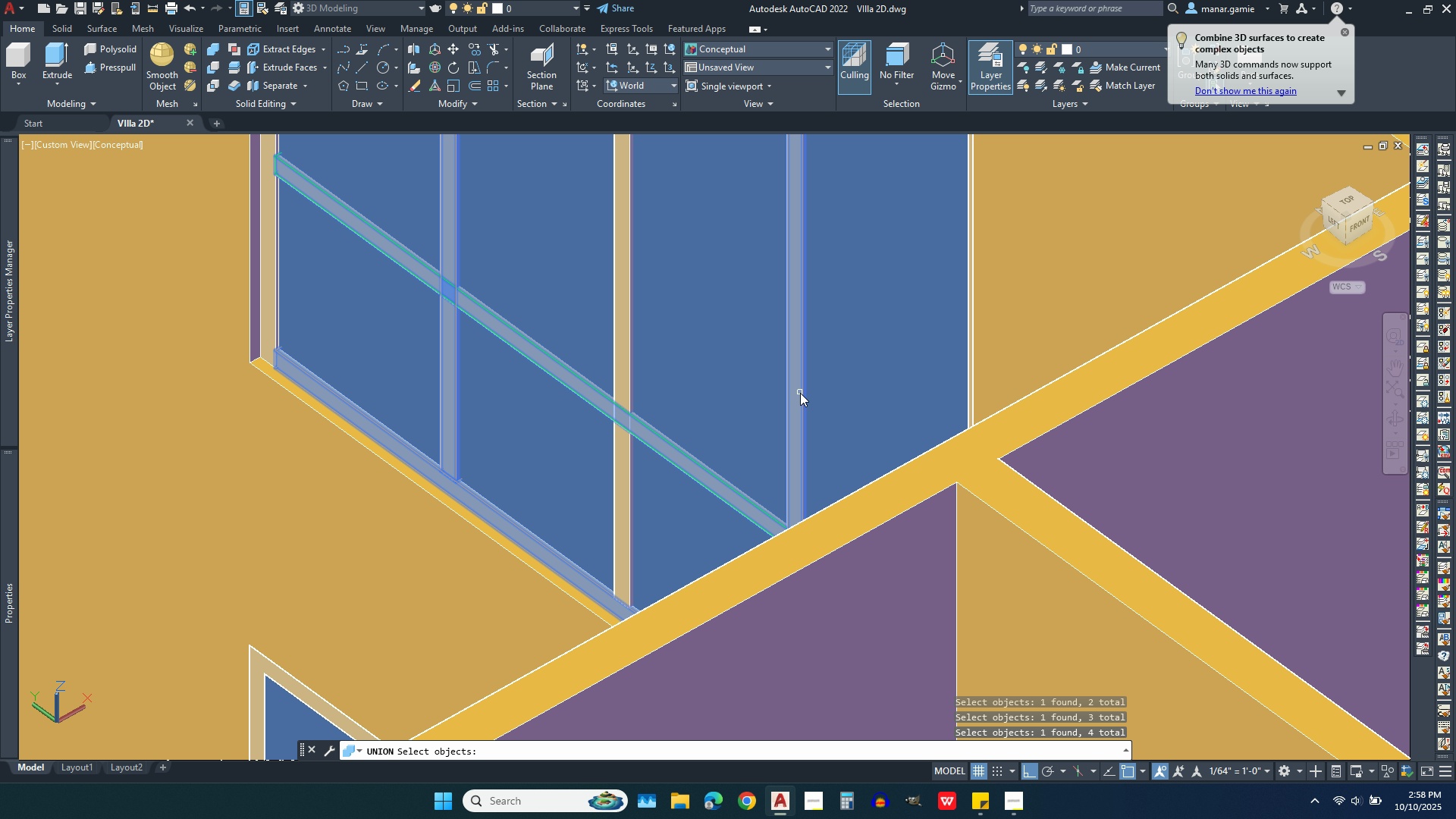 
left_click([800, 393])
 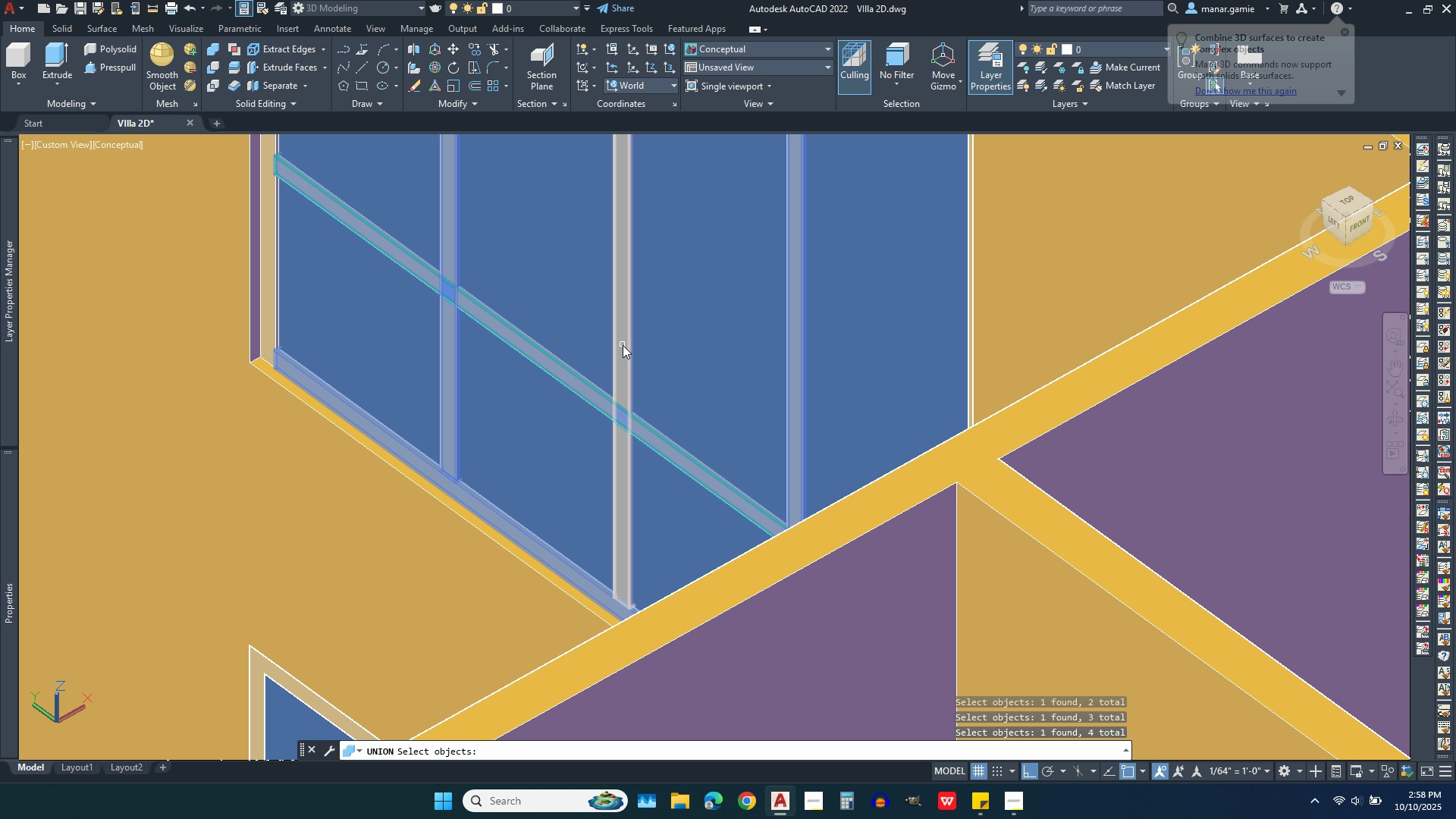 
left_click([623, 345])
 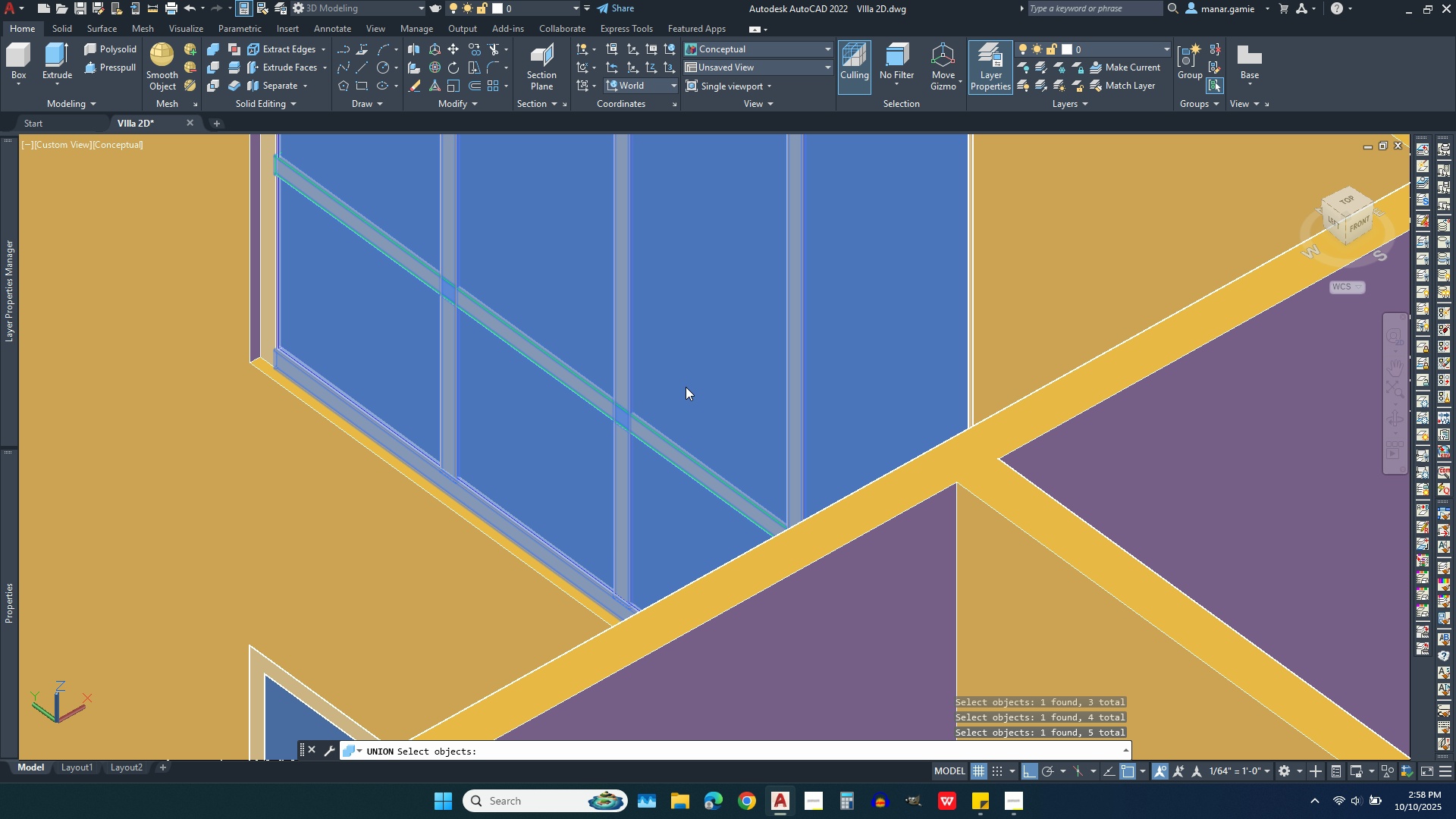 
right_click([686, 387])
 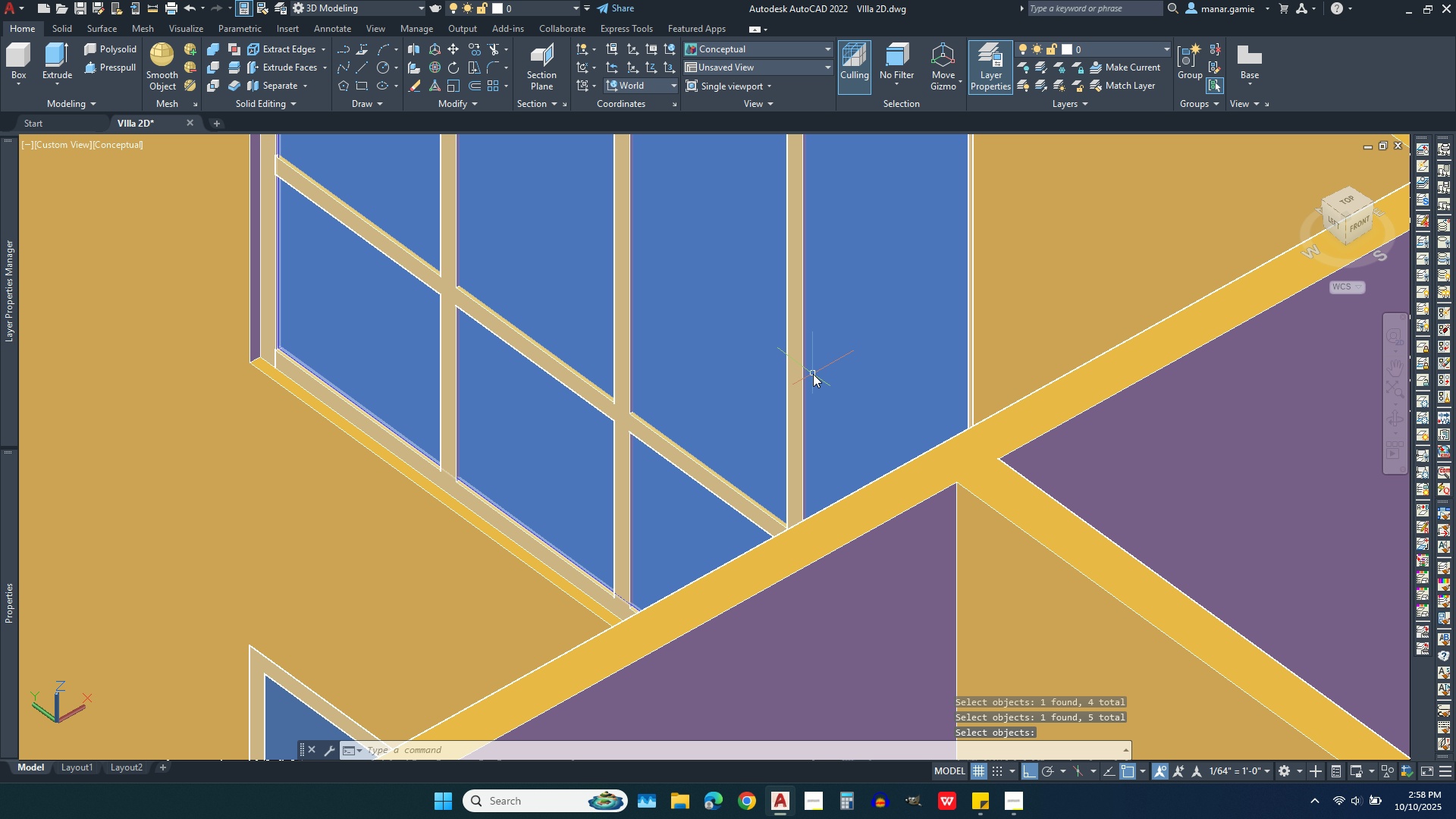 
left_click([798, 374])
 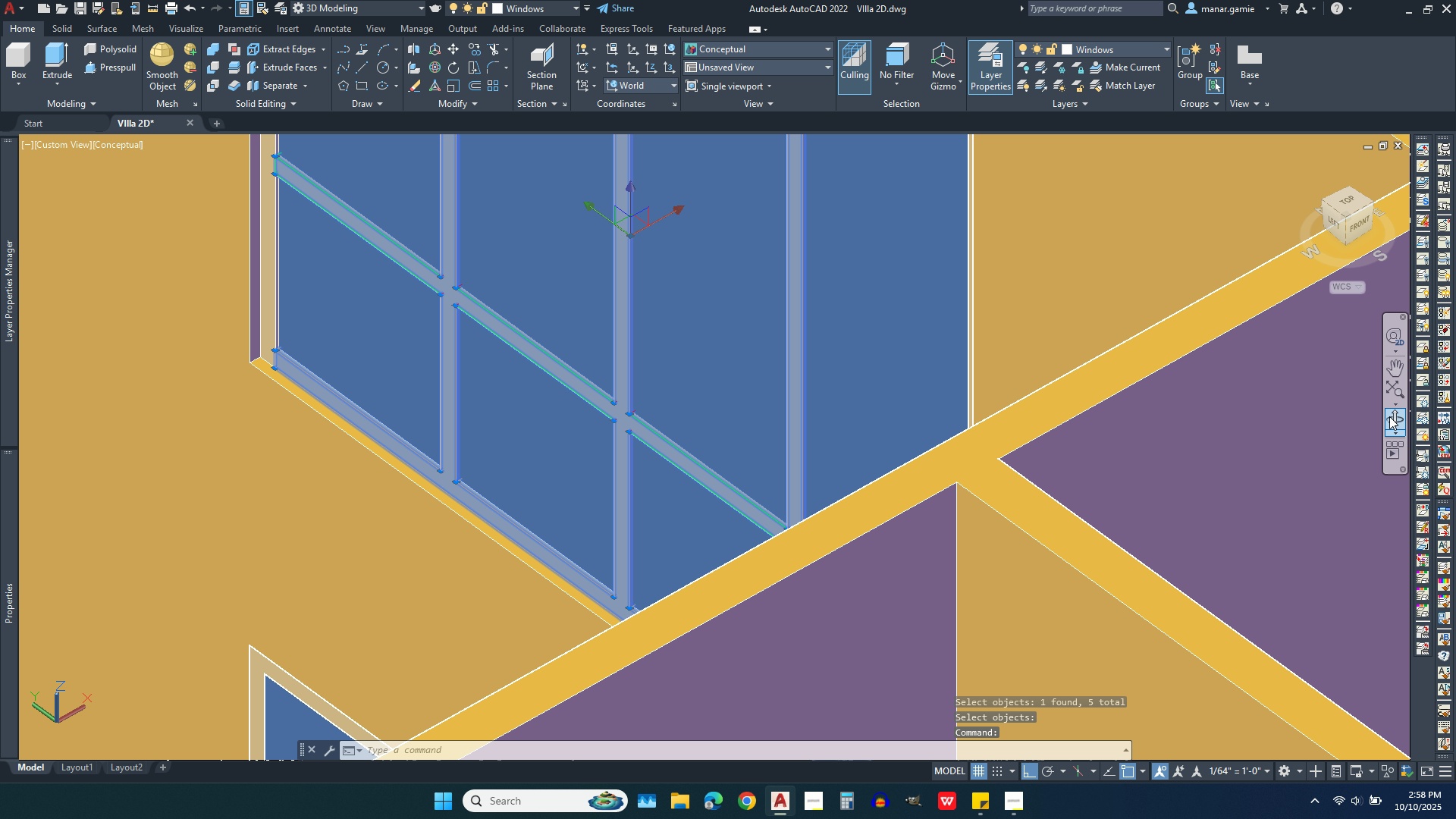 
left_click([1389, 416])
 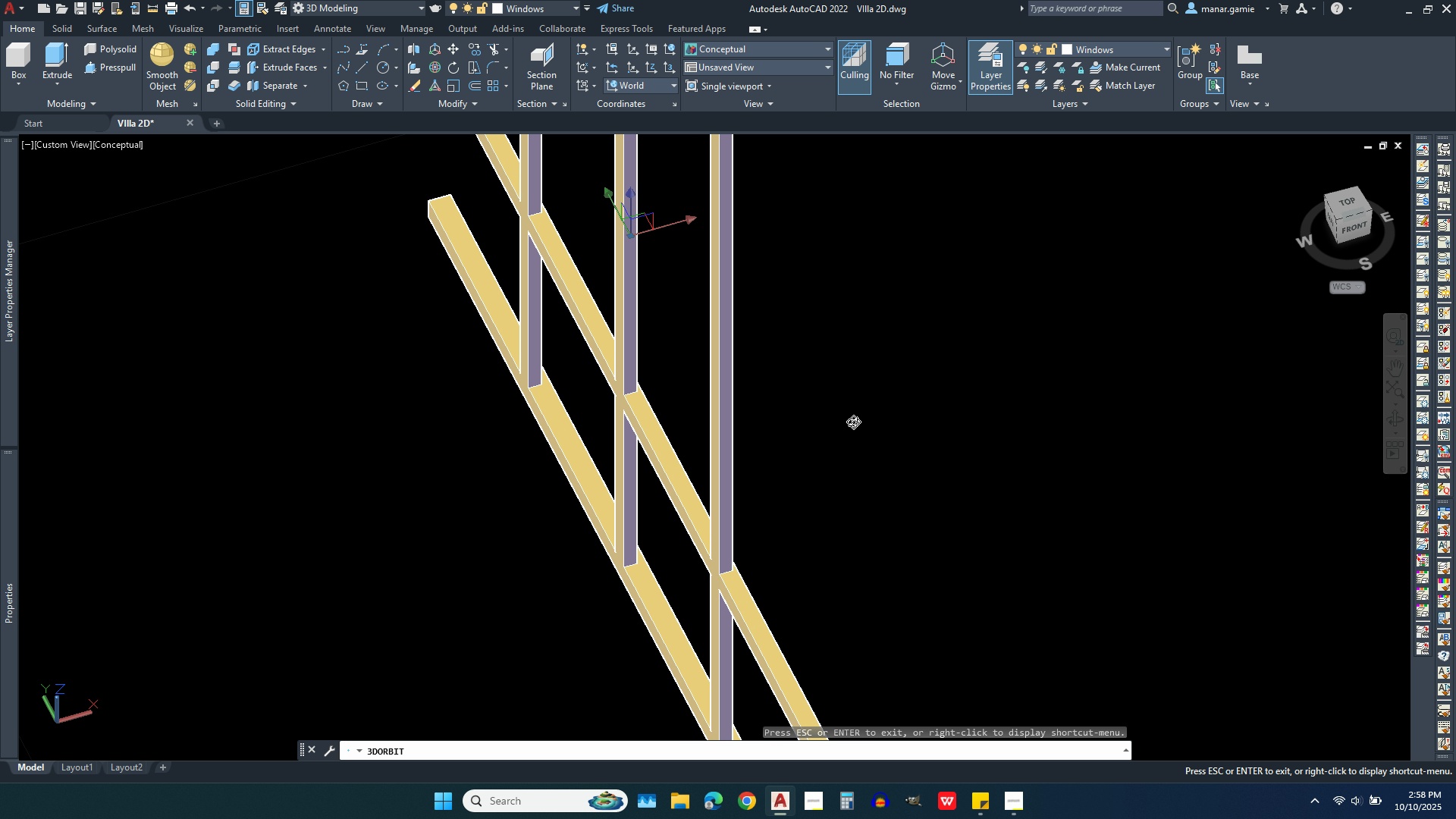 
scroll: coordinate [635, 461], scroll_direction: down, amount: 10.0
 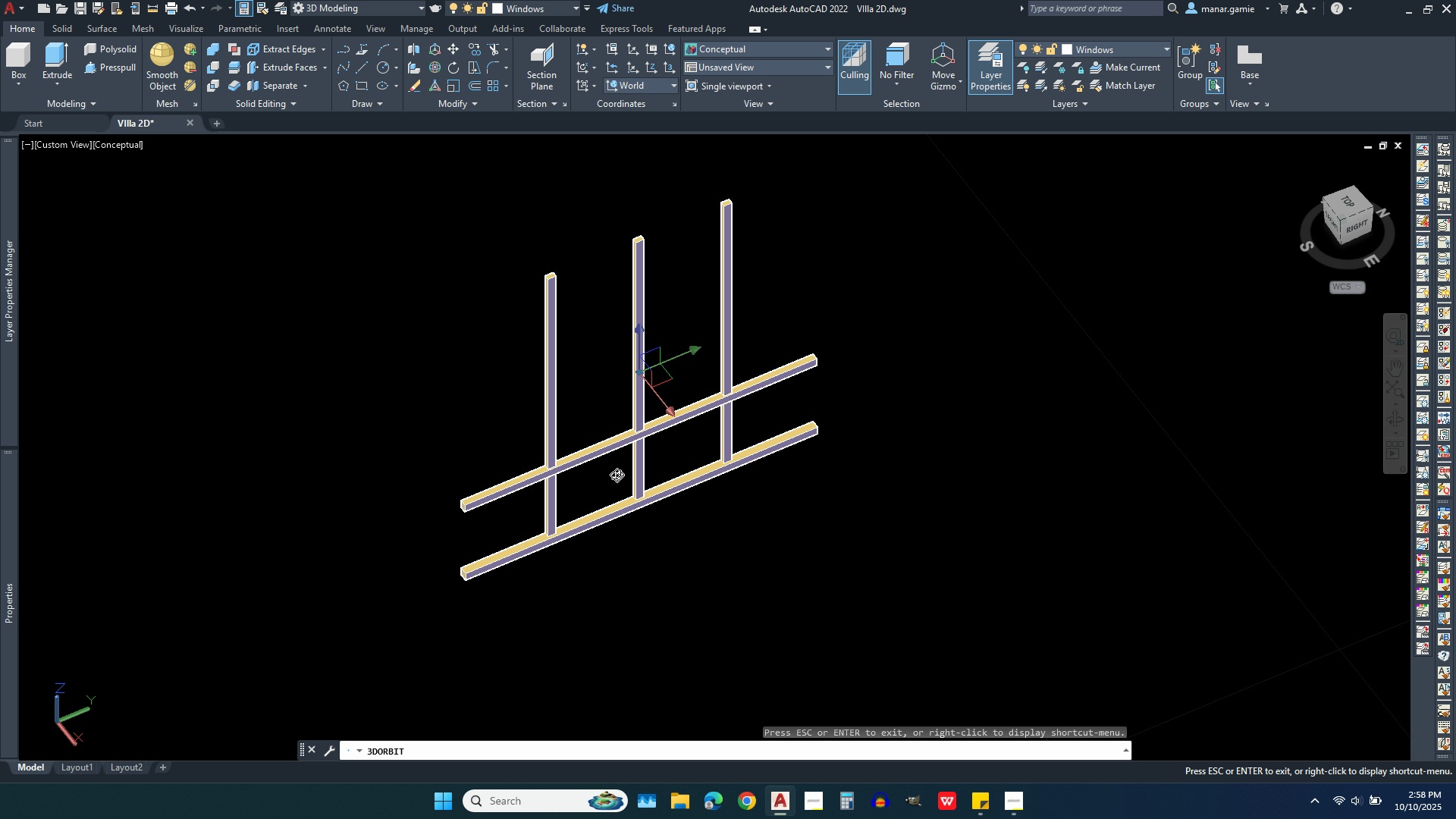 
right_click([715, 498])
 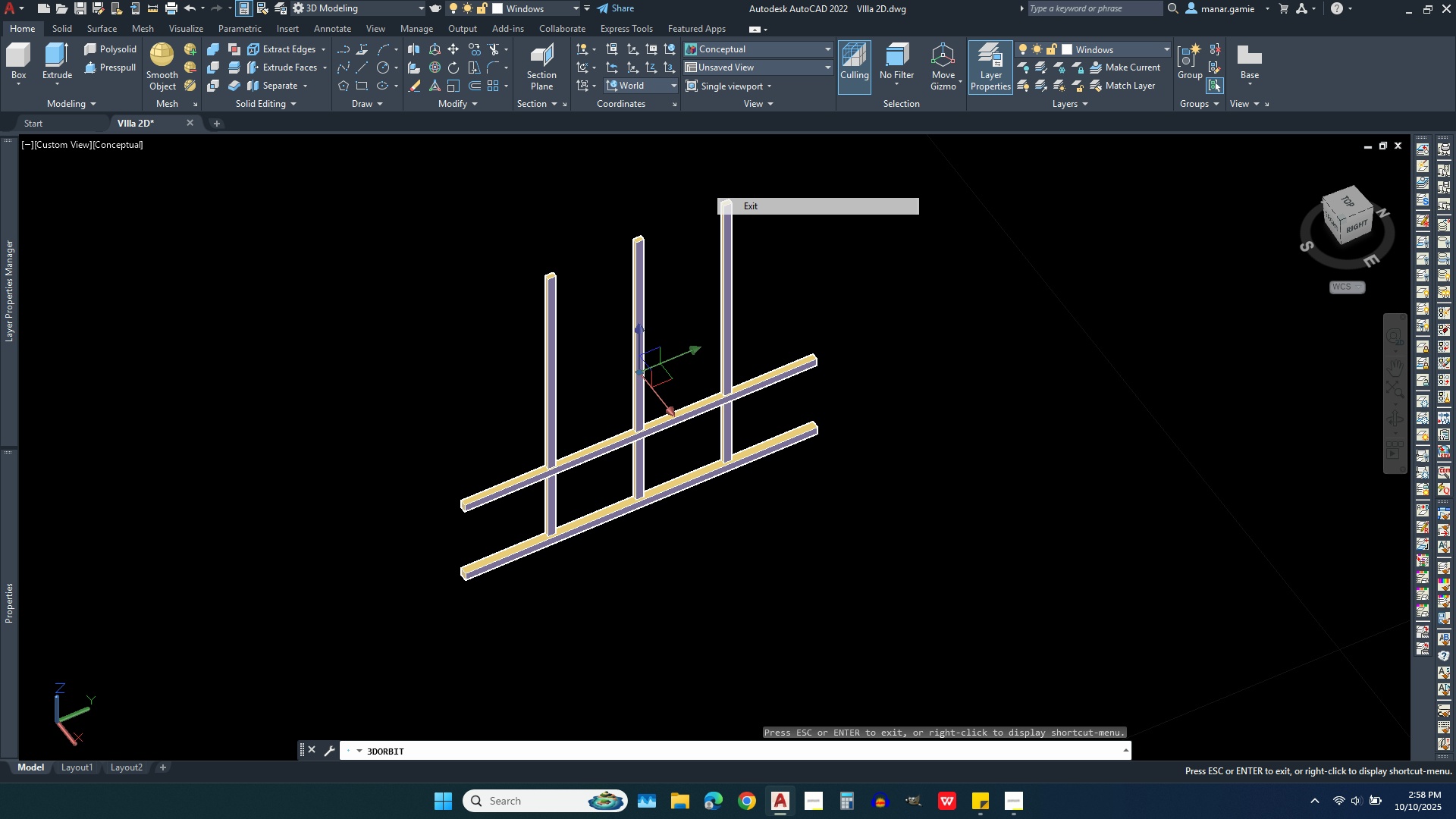 
left_click([784, 212])
 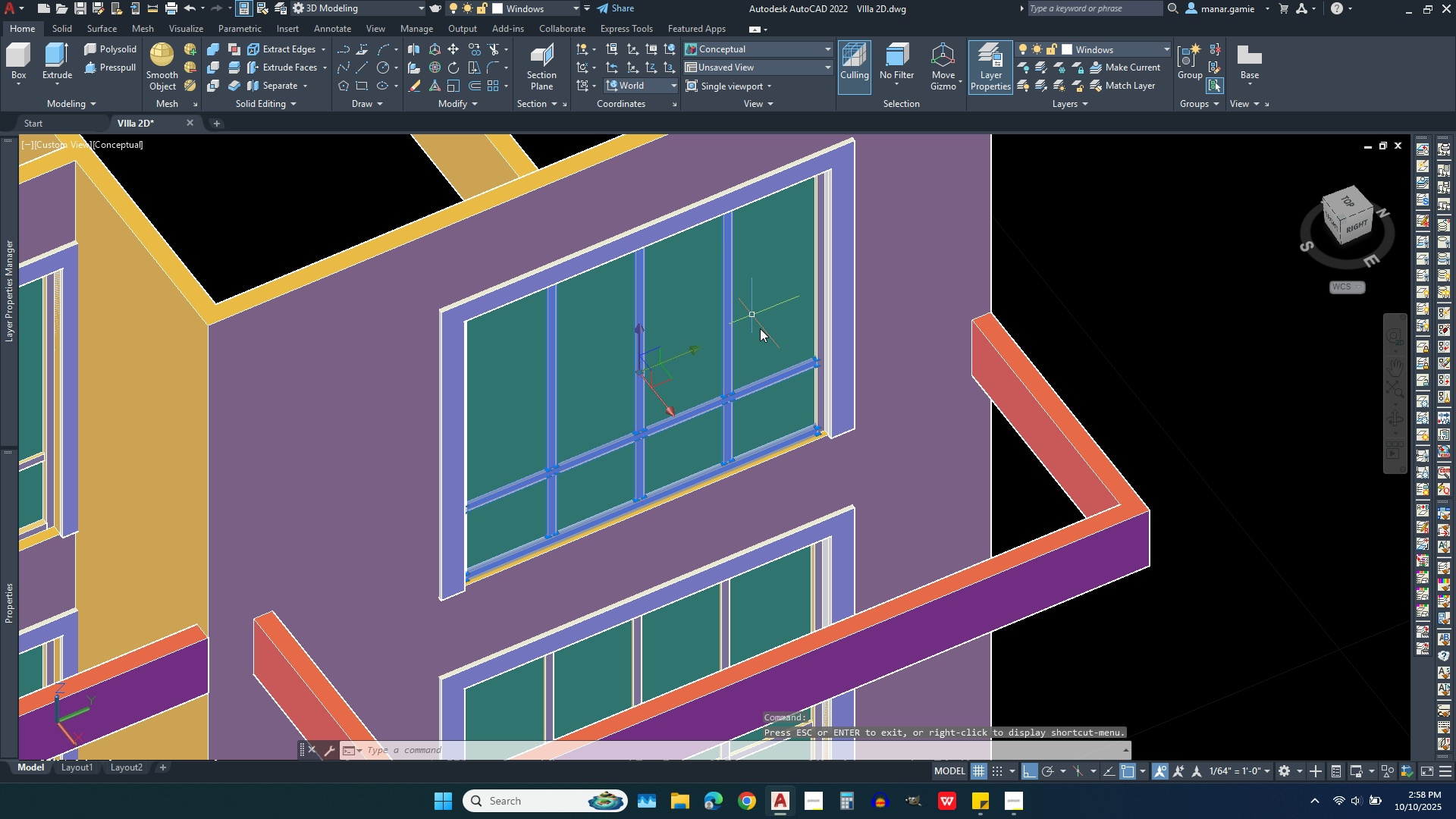 
scroll: coordinate [763, 387], scroll_direction: up, amount: 5.0
 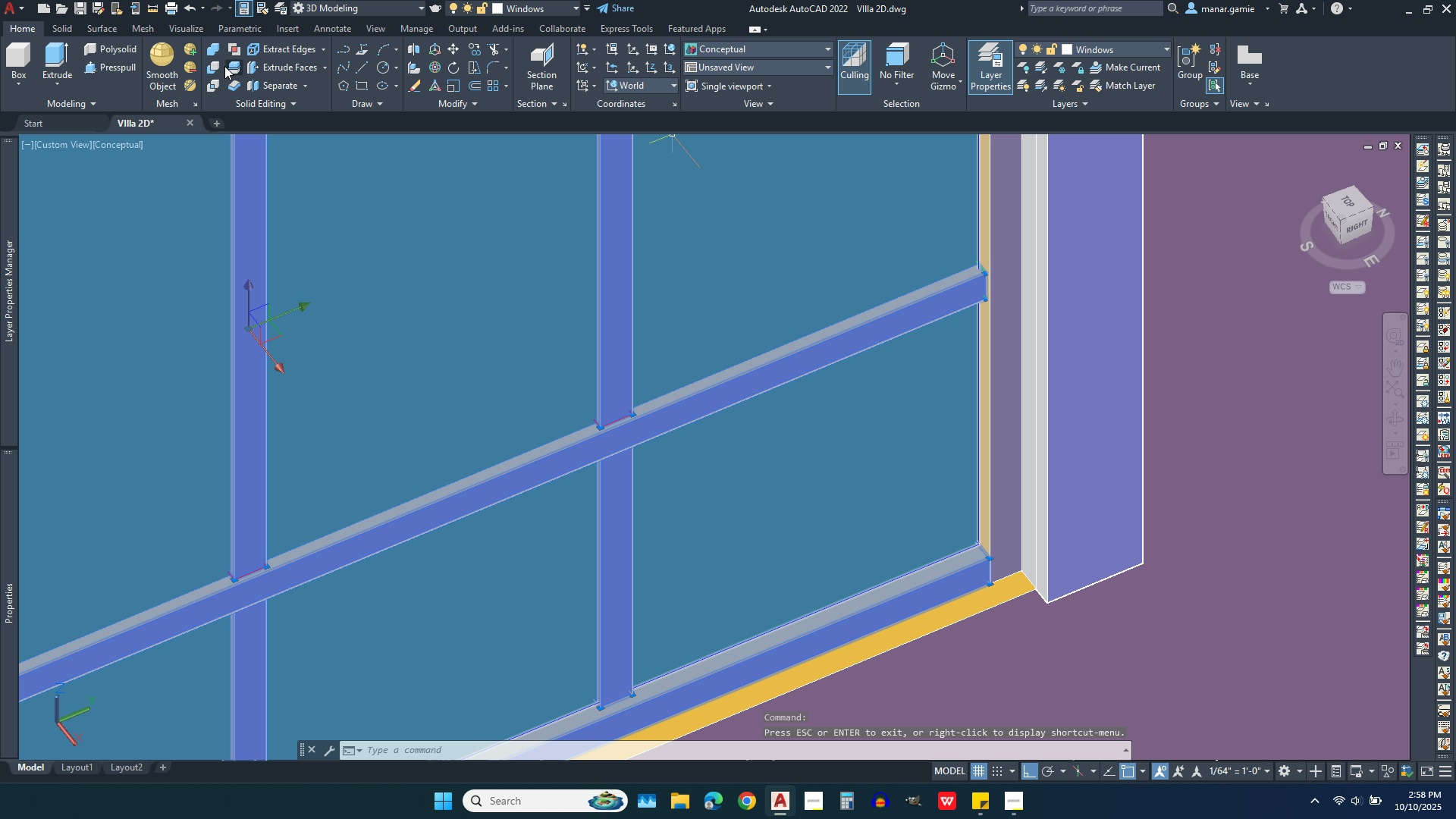 
left_click([211, 66])
 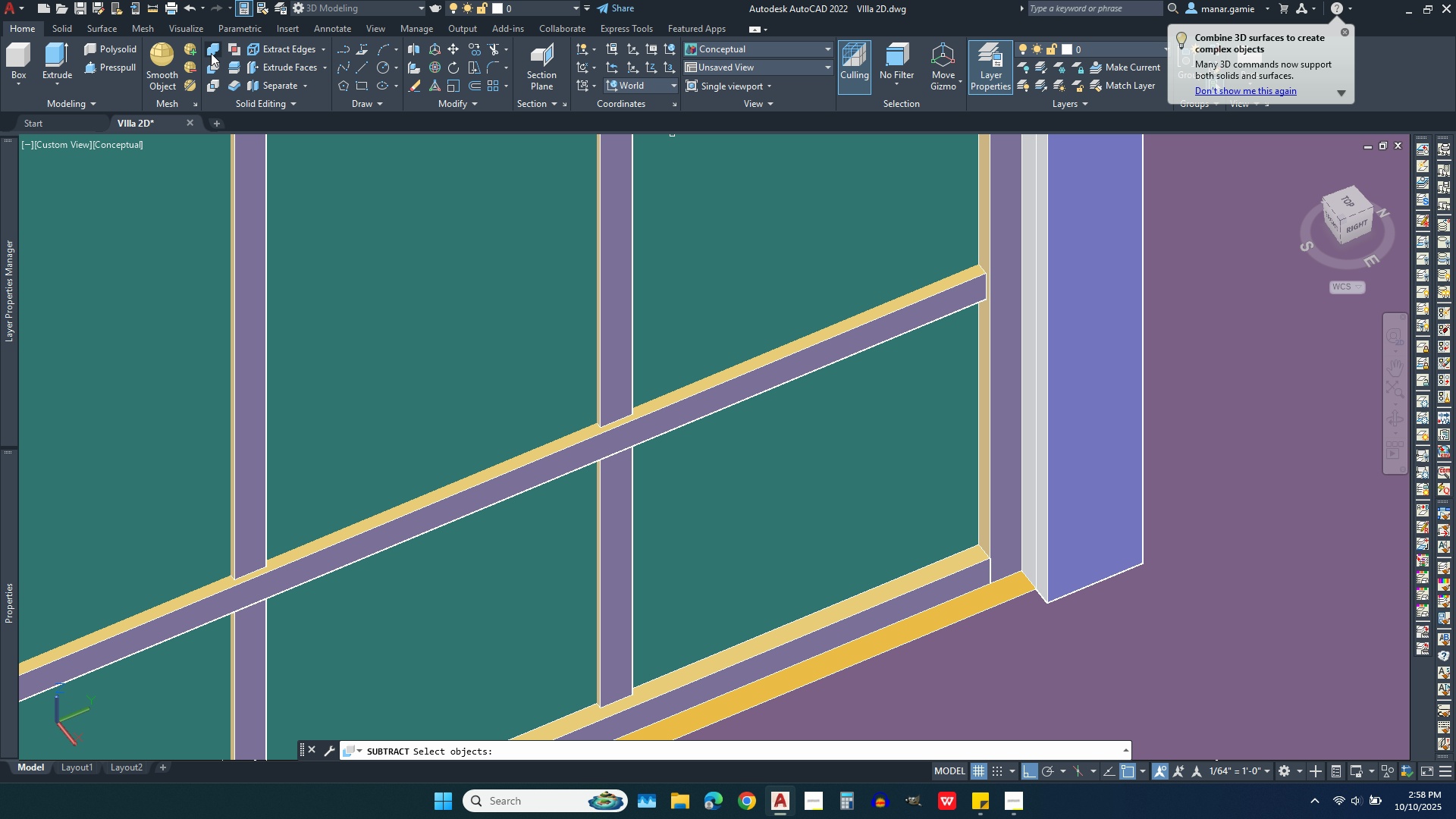 
left_click([211, 50])
 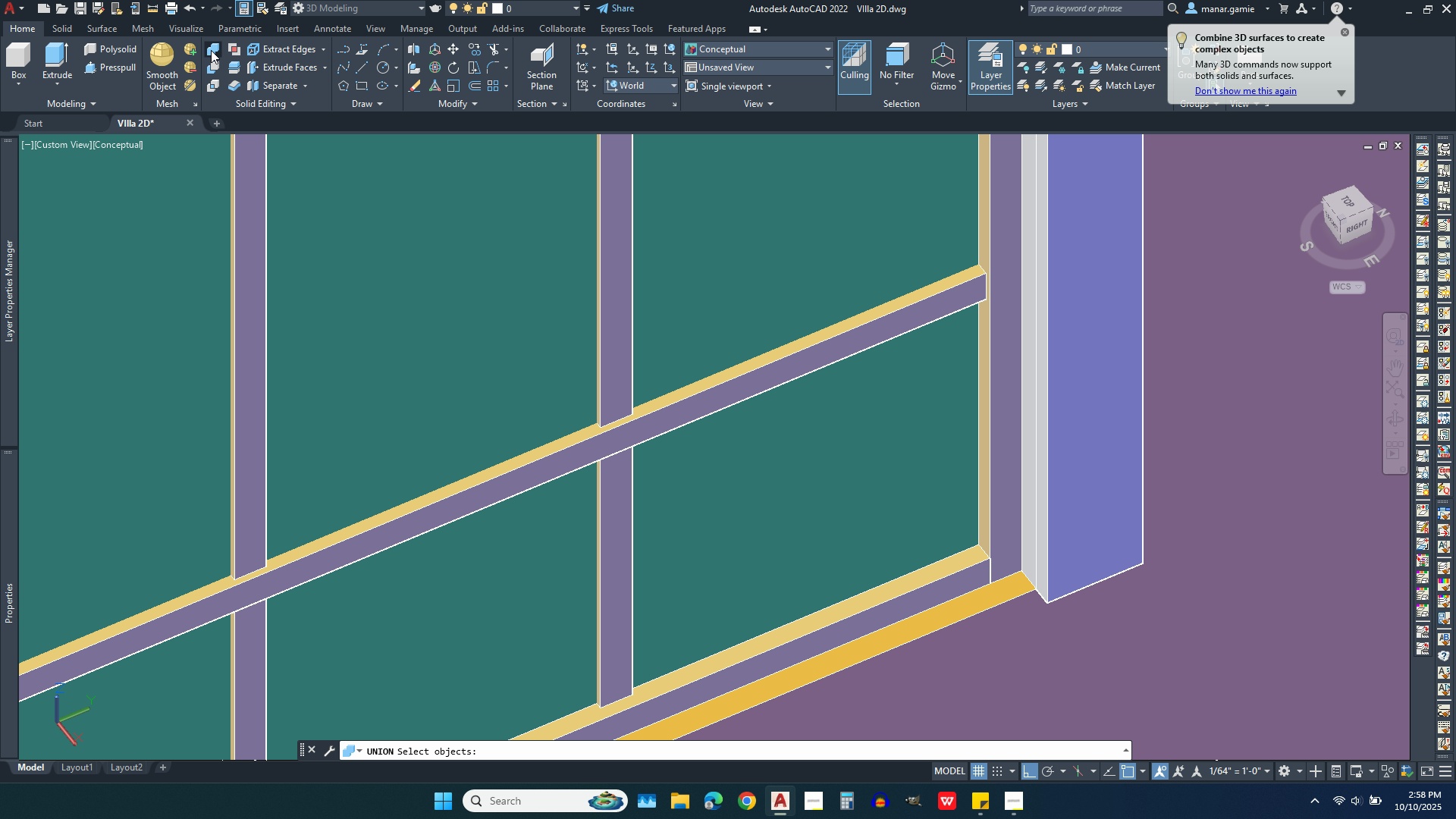 
left_click([211, 50])
 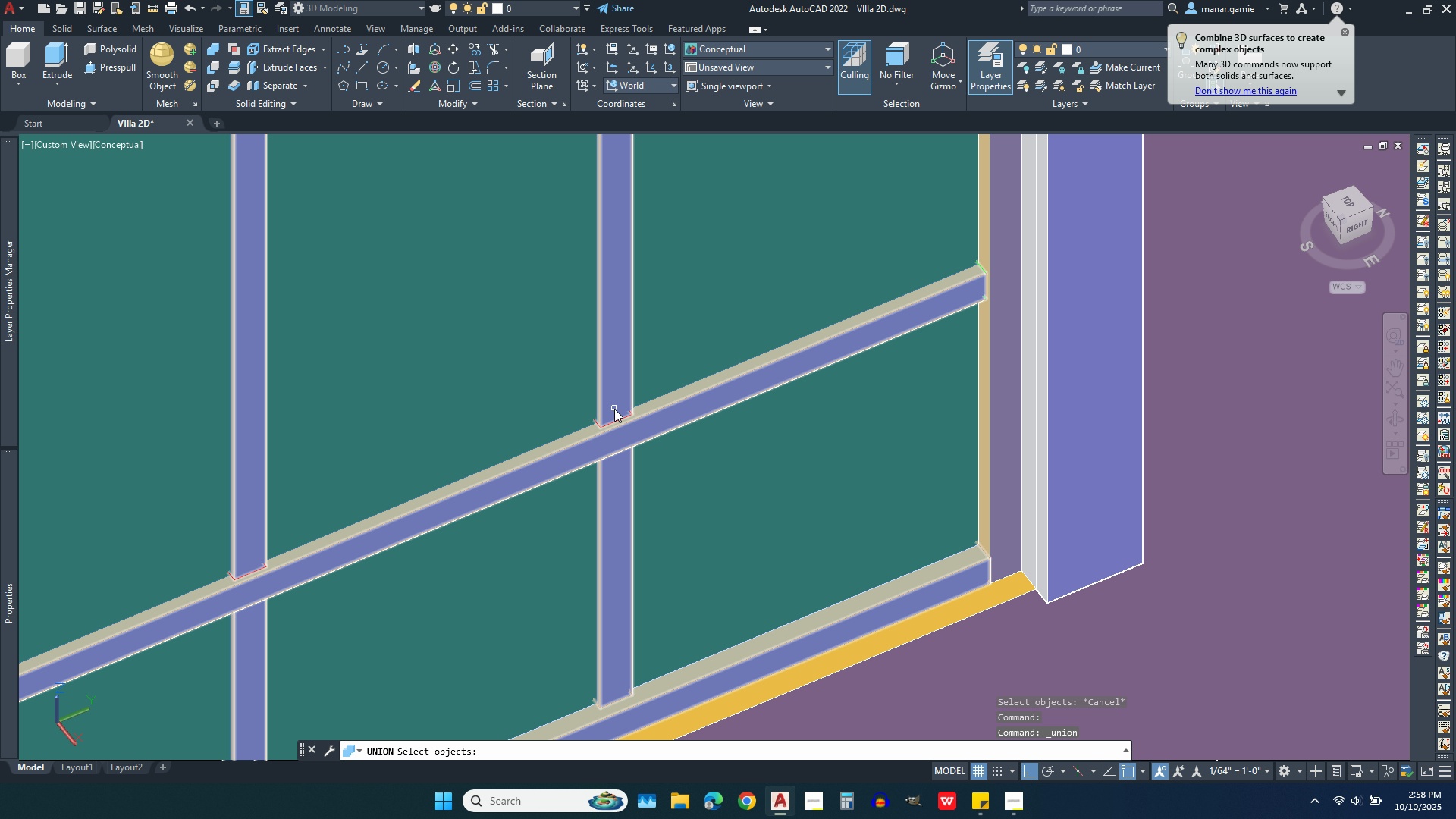 
left_click([614, 409])
 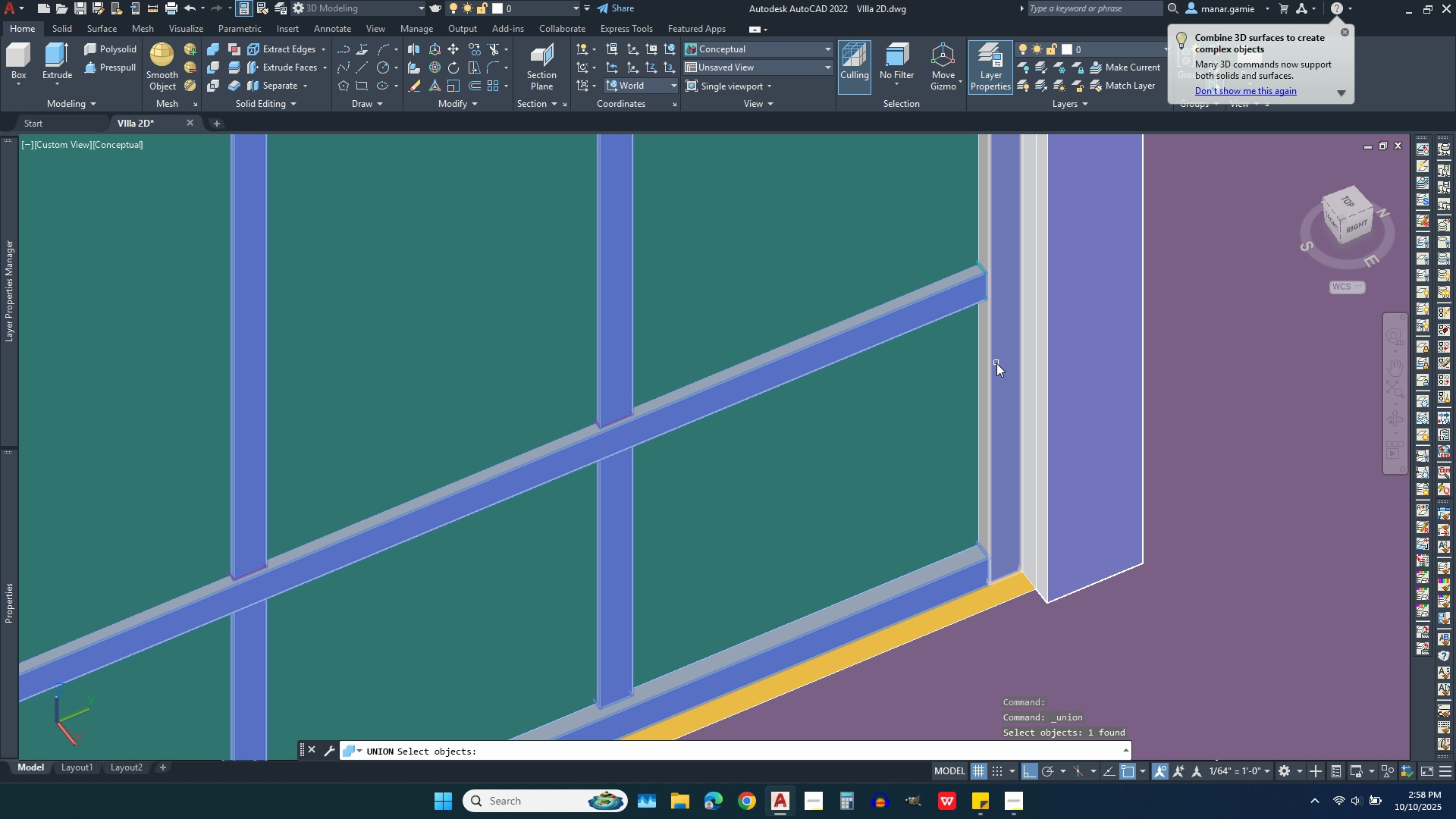 
left_click([996, 363])
 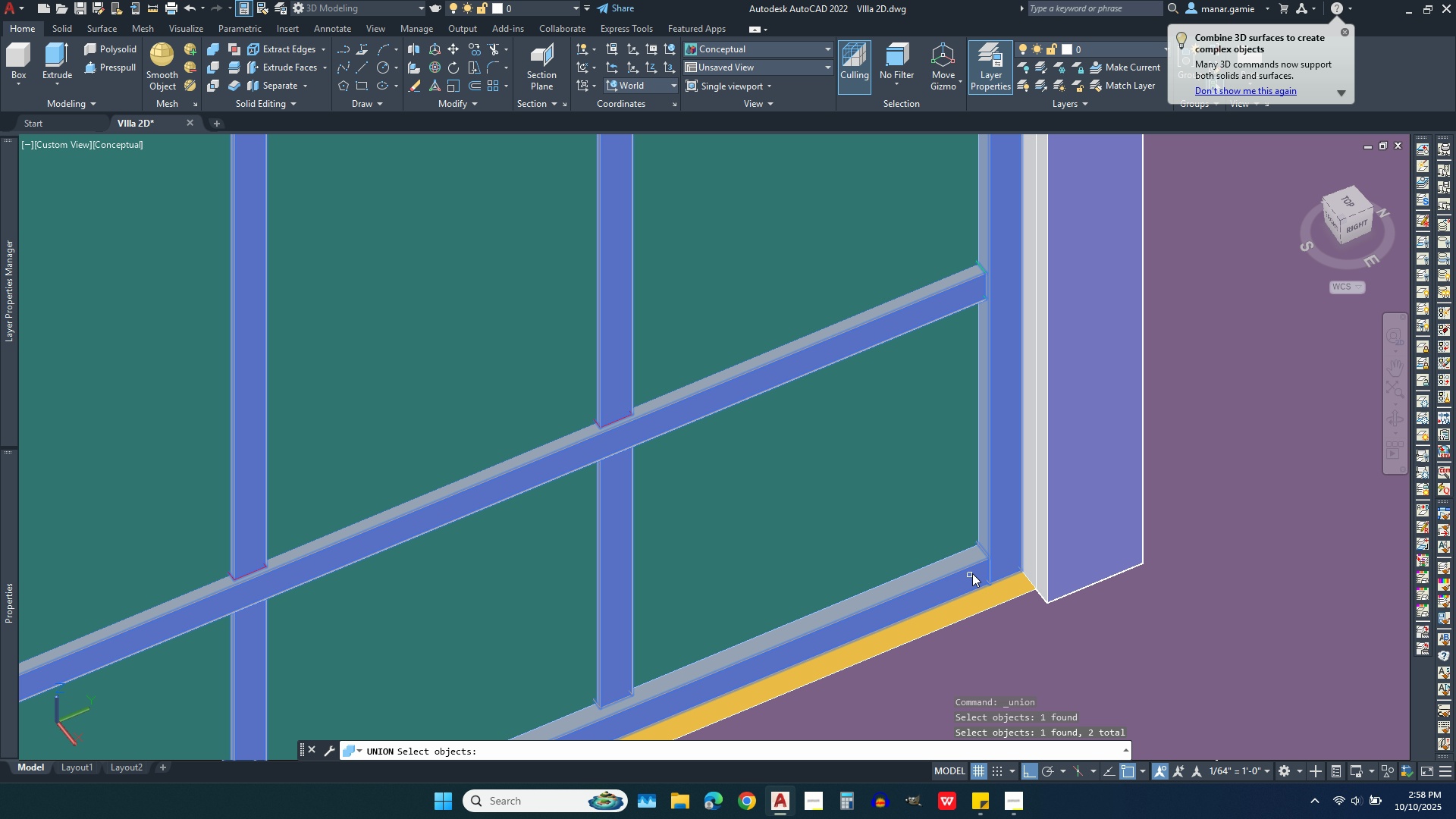 
scroll: coordinate [981, 568], scroll_direction: down, amount: 4.0
 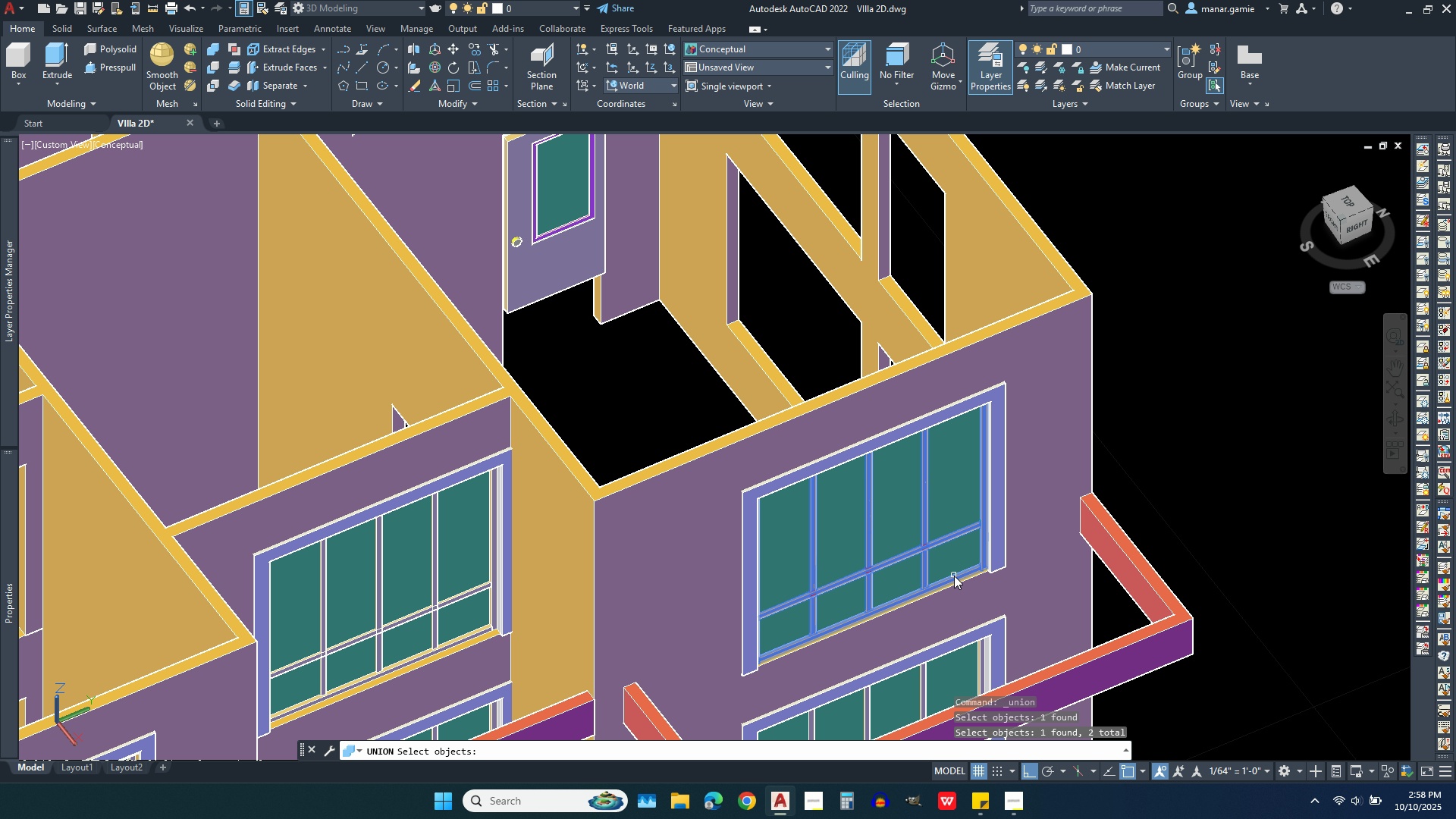 
right_click([952, 576])
 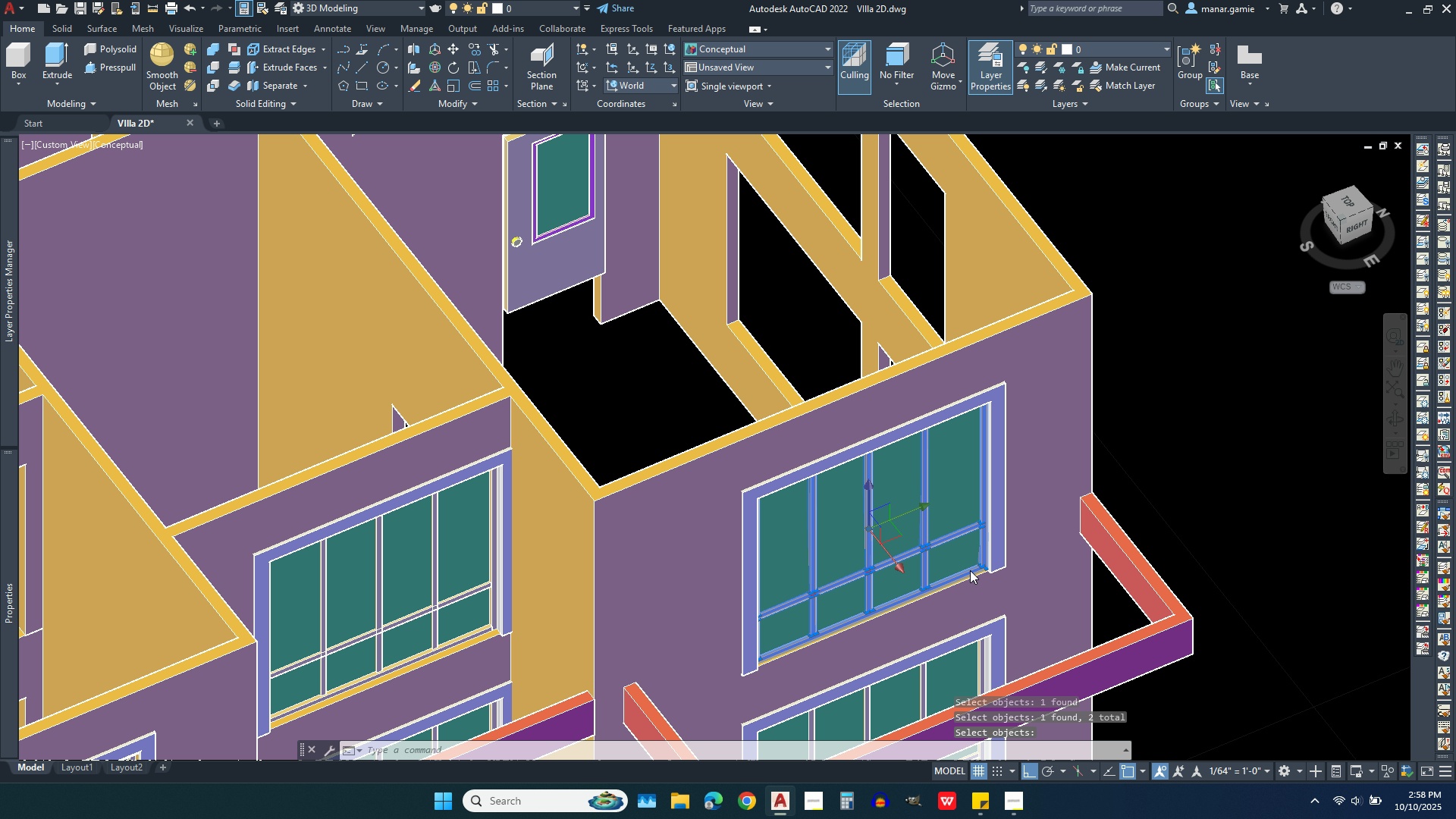 
left_click([970, 570])
 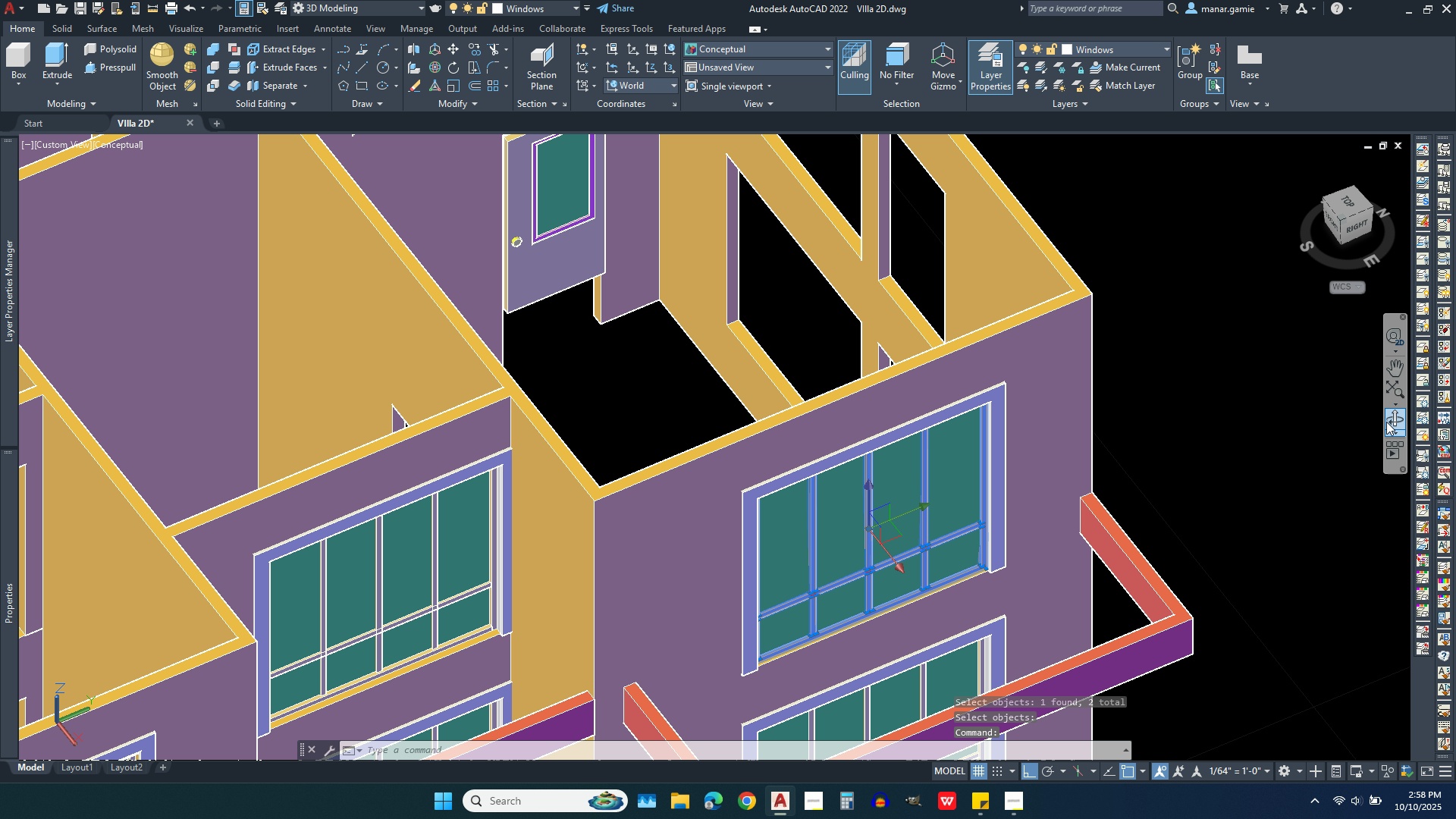 
left_click([1389, 422])
 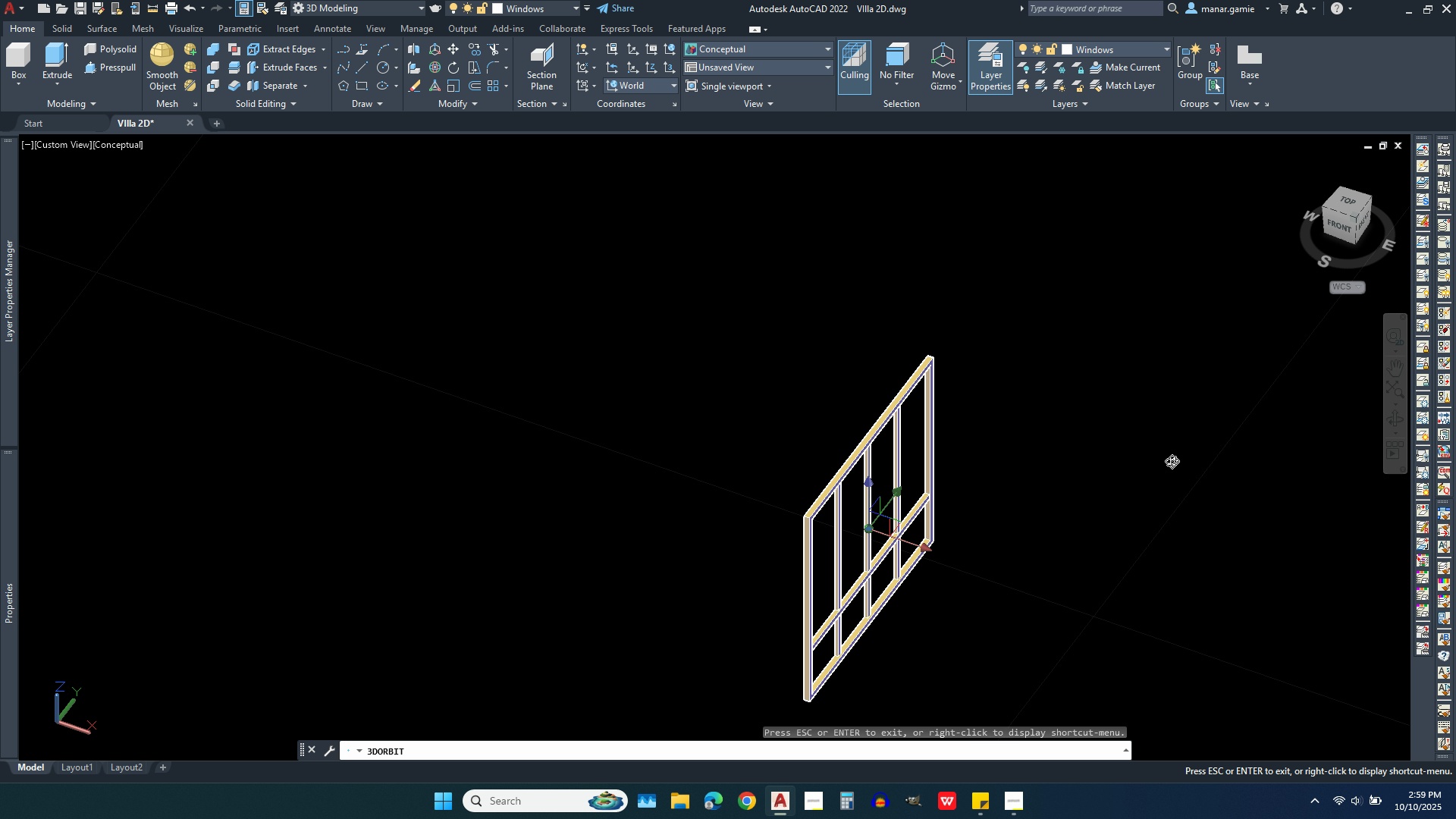 
right_click([1062, 469])
 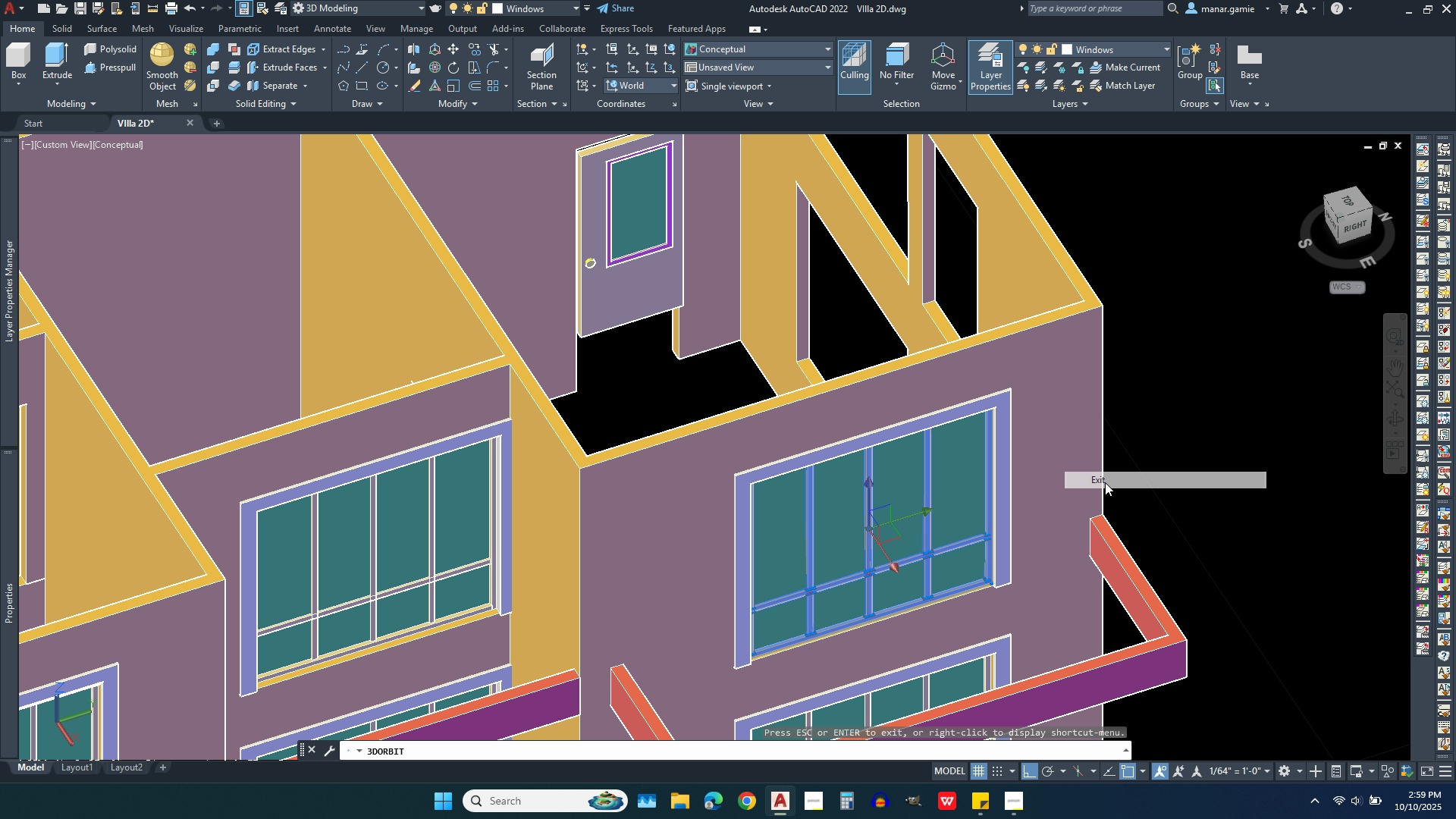 
left_click([1105, 480])
 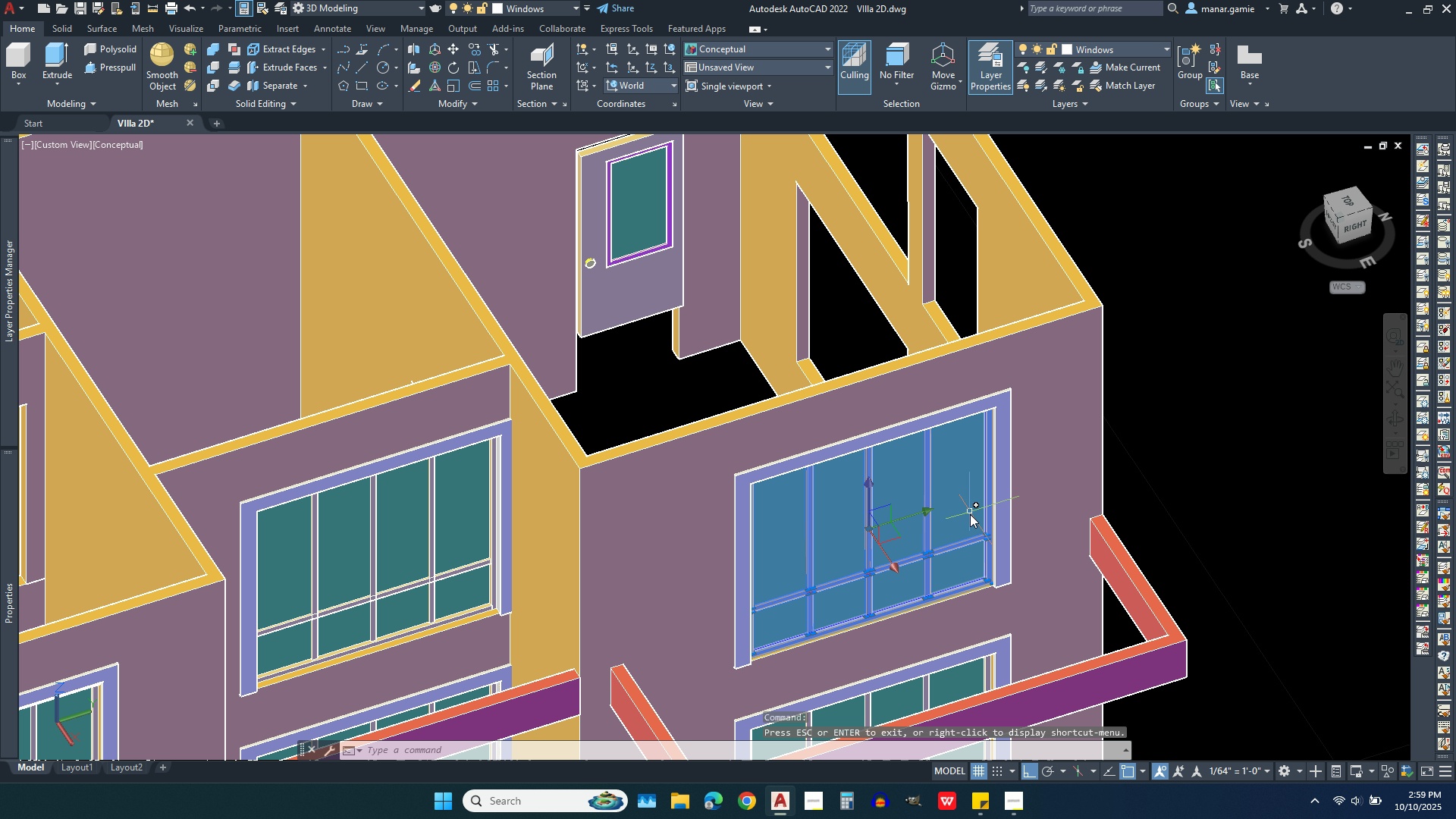 
scroll: coordinate [941, 467], scroll_direction: up, amount: 2.0
 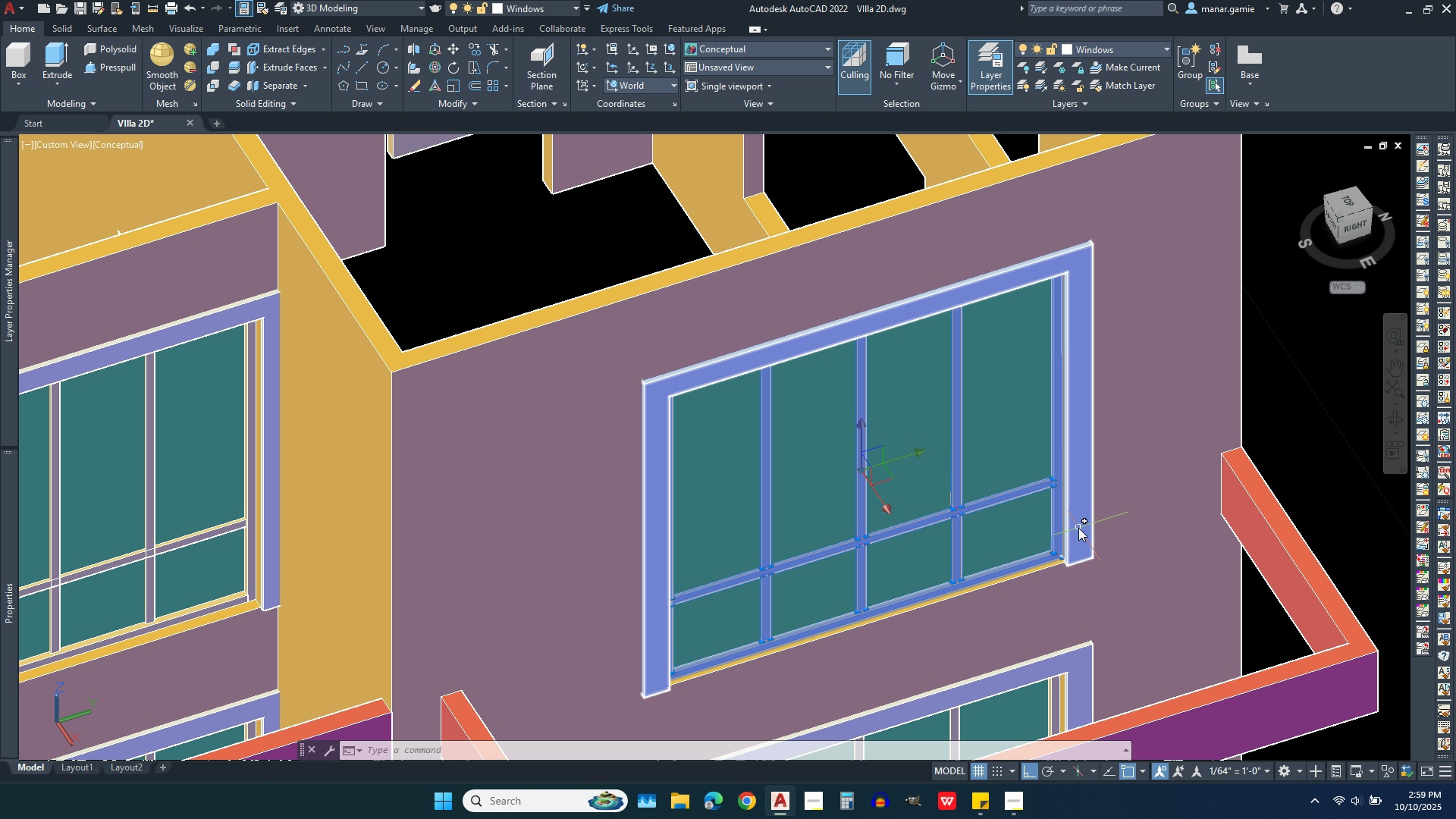 
wait(6.2)
 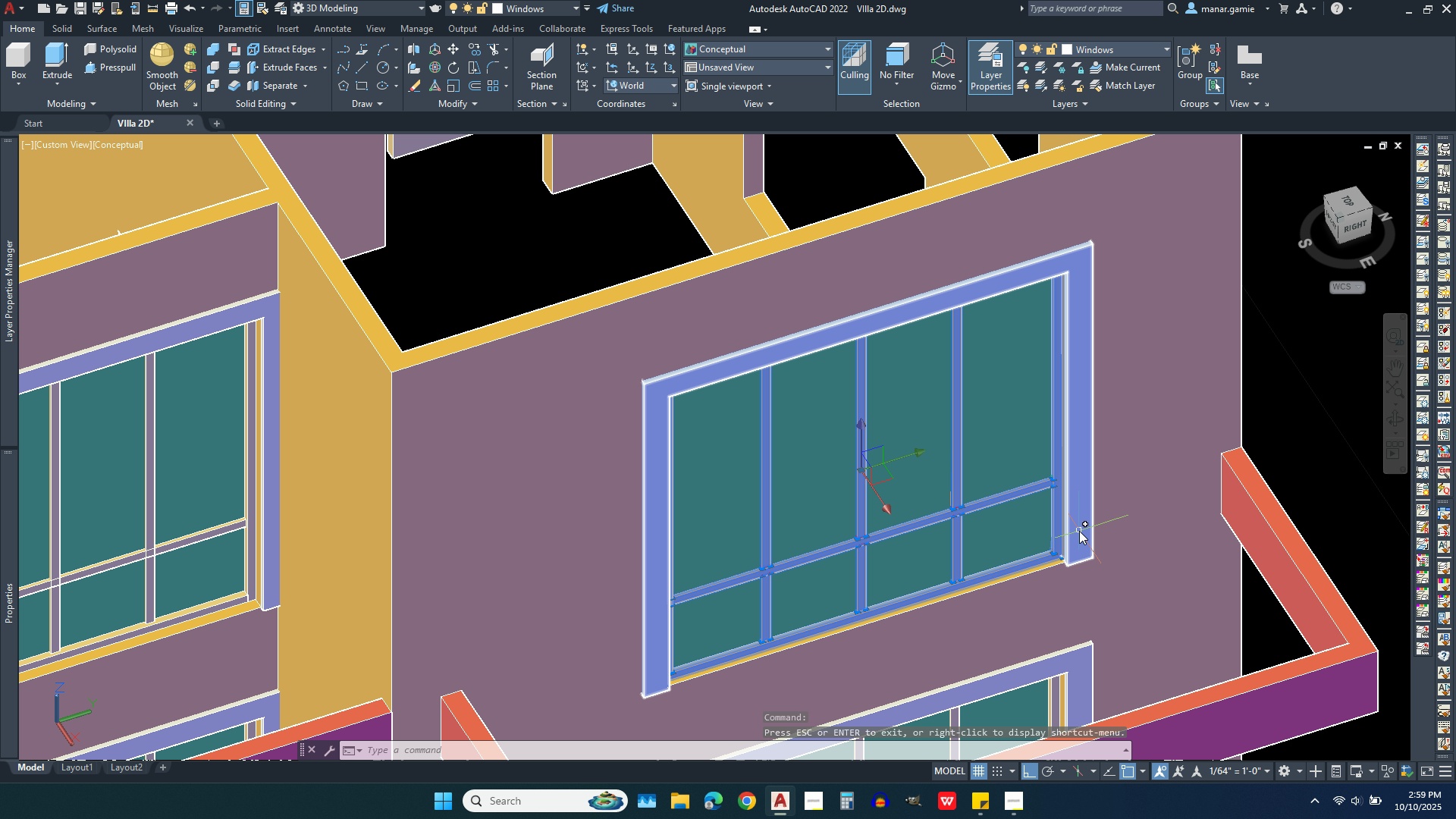 
scroll: coordinate [1071, 499], scroll_direction: up, amount: 5.0
 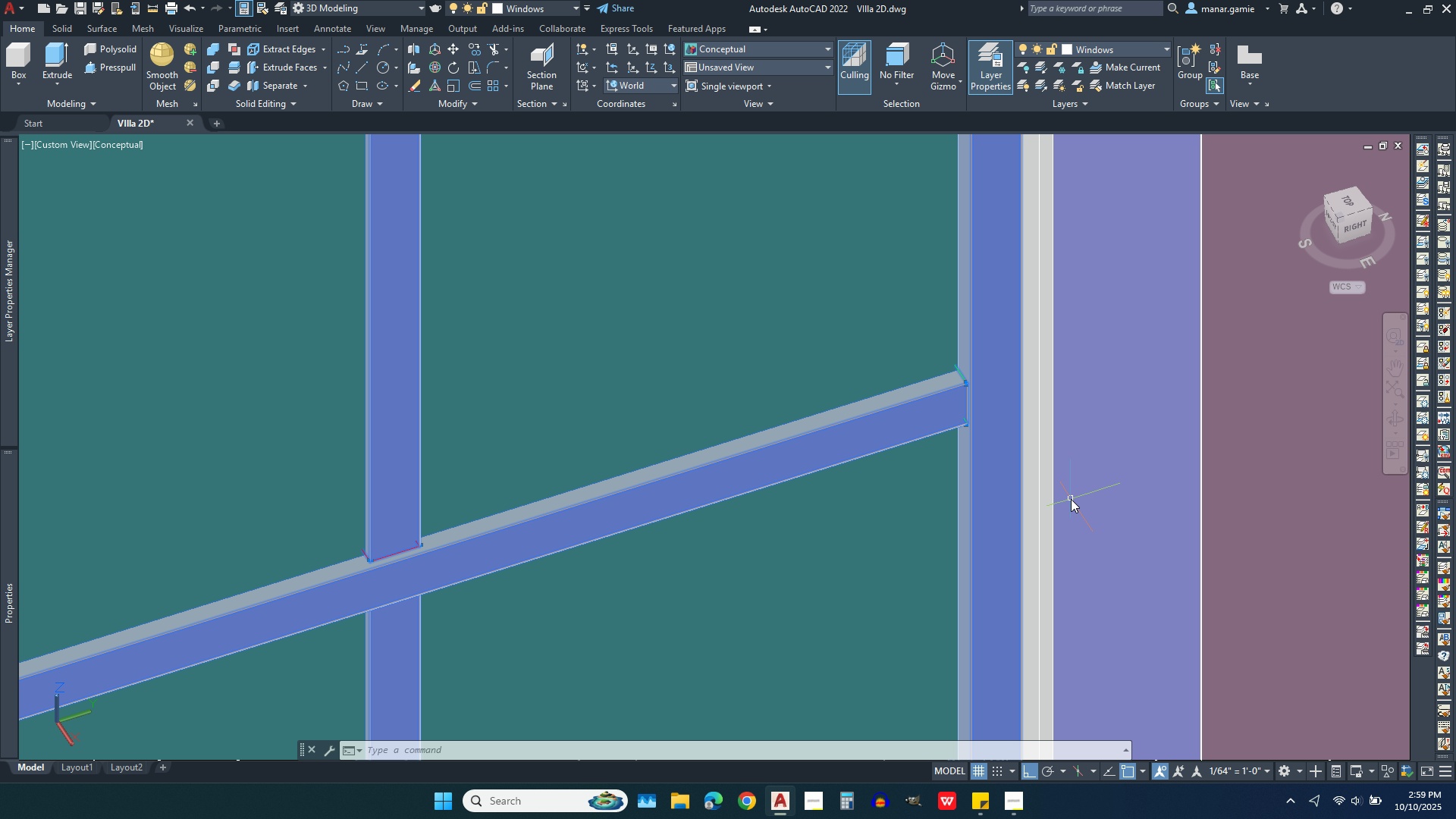 
scroll: coordinate [1071, 499], scroll_direction: down, amount: 3.0
 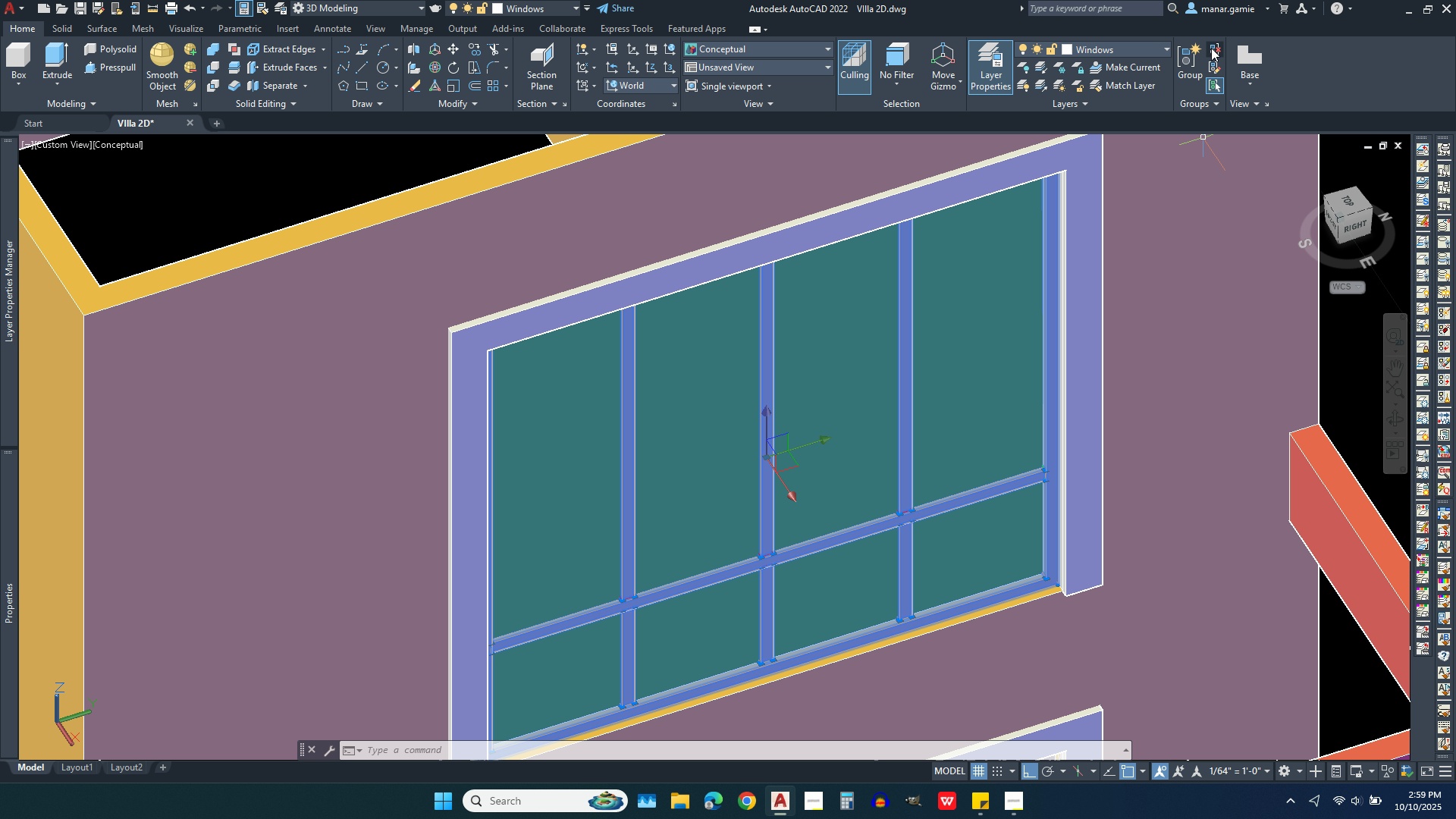 
mouse_move([1191, 77])
 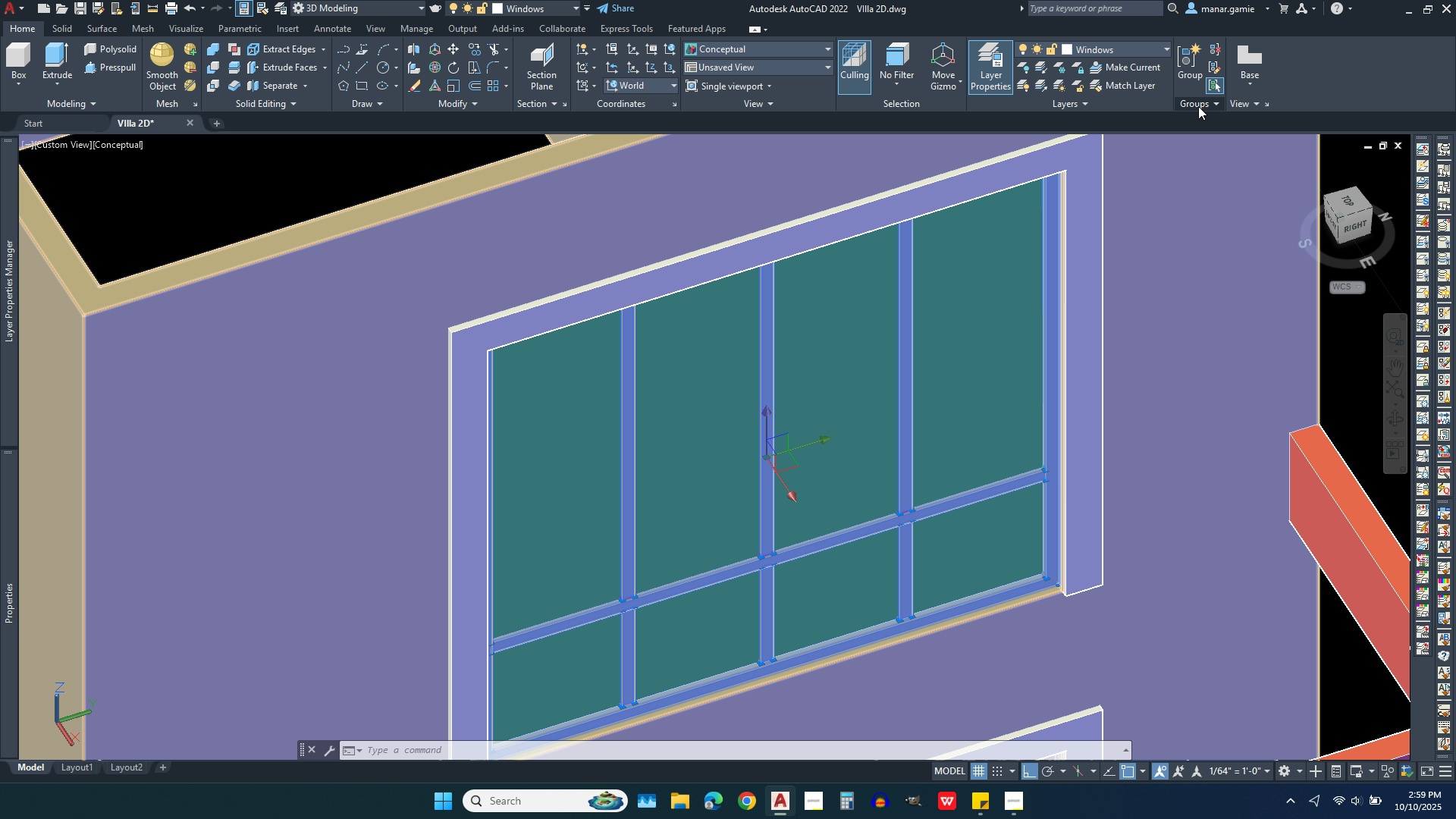 
left_click([1198, 106])
 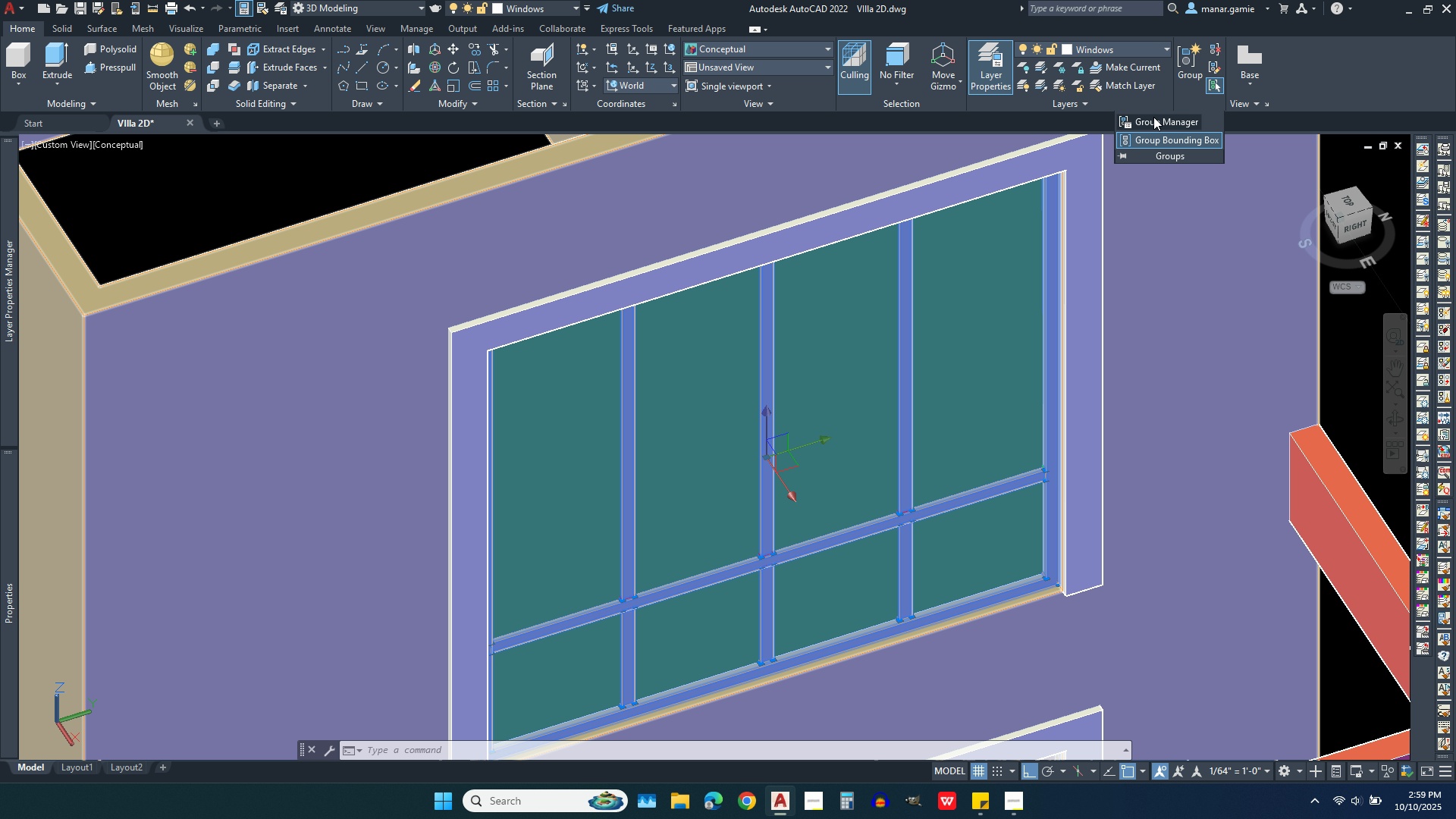 
left_click([1153, 117])
 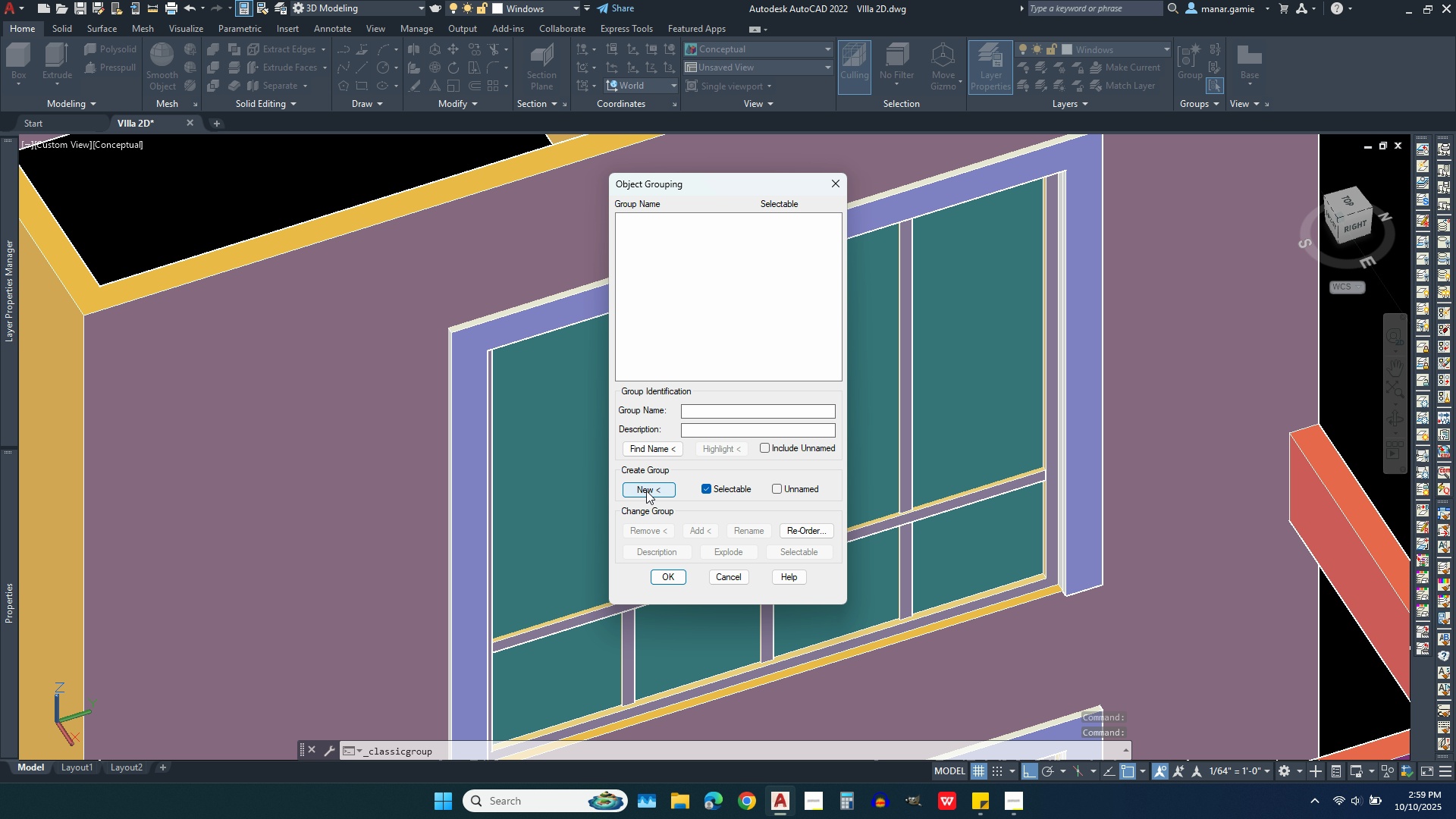 
wait(5.62)
 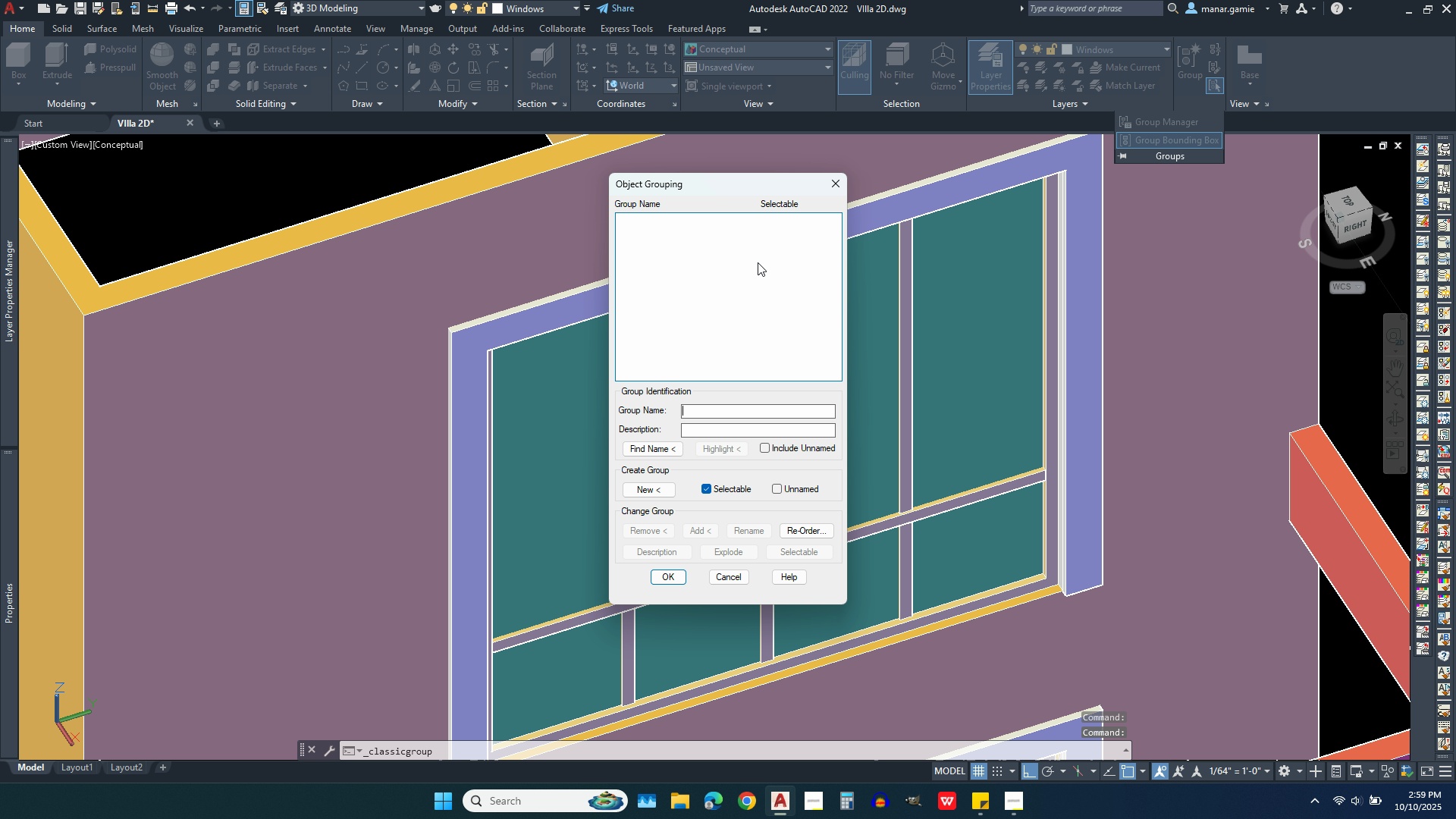 
left_click([646, 491])
 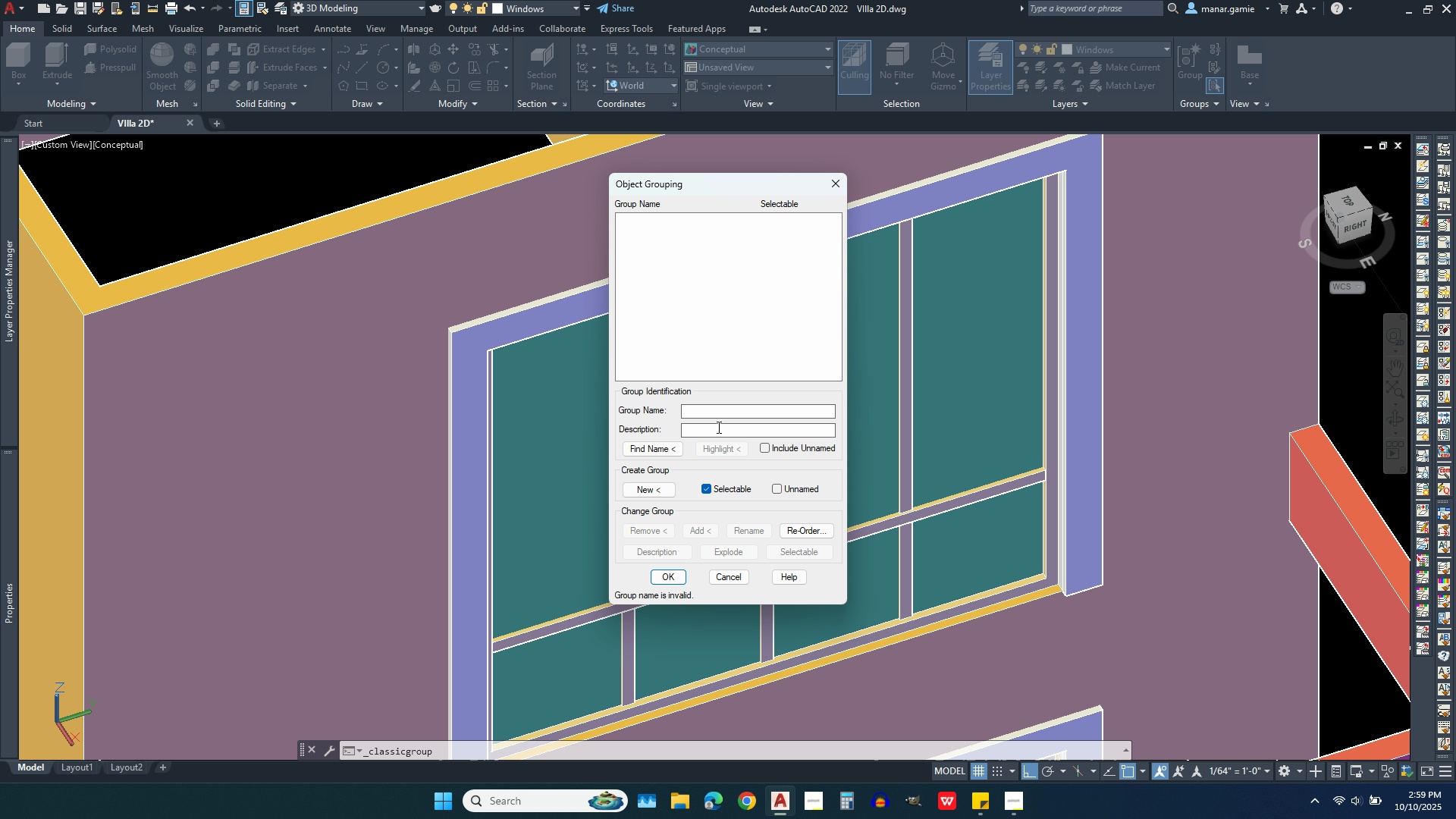 
left_click([689, 411])
 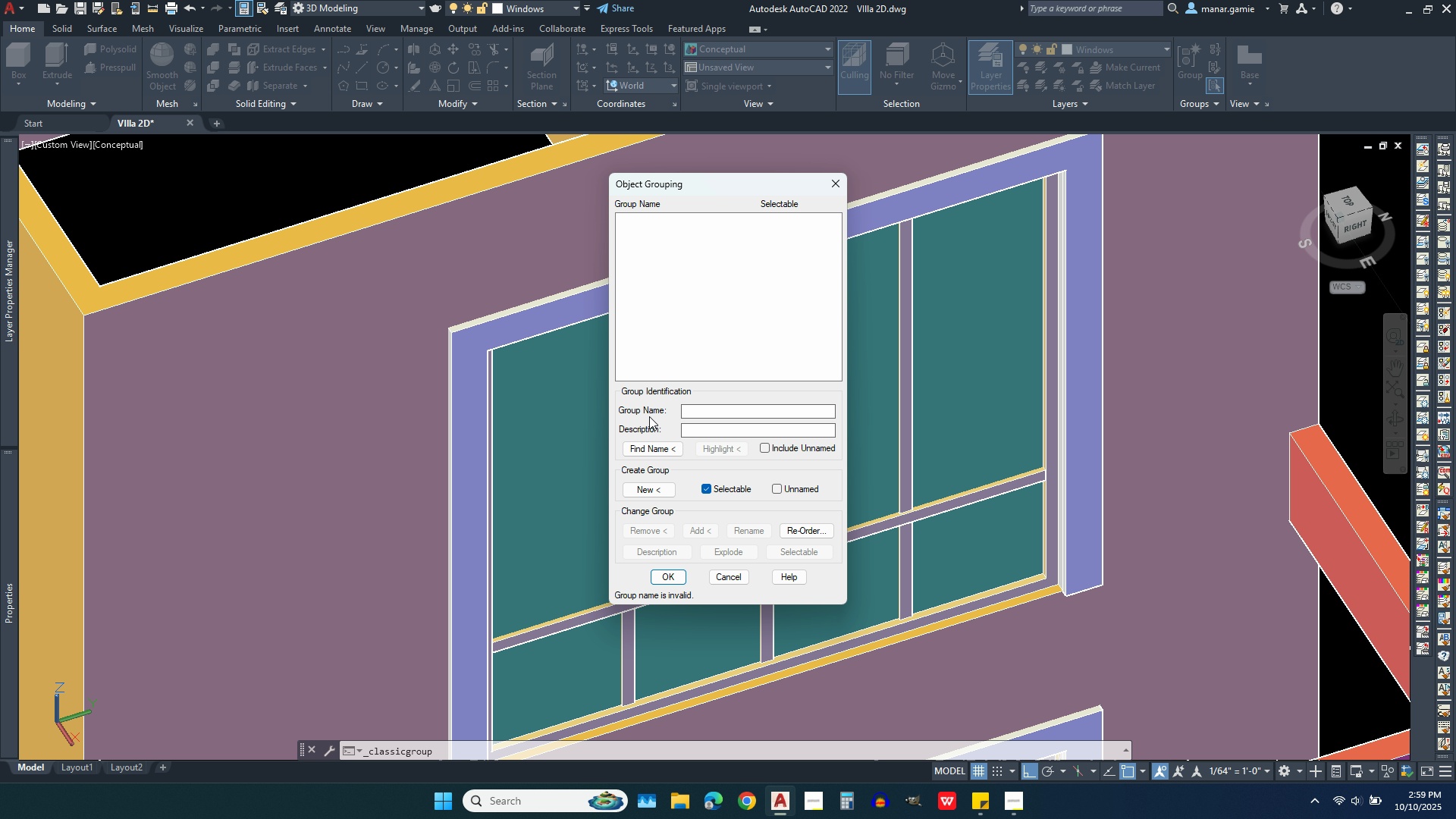 
type(Window 2.4)
 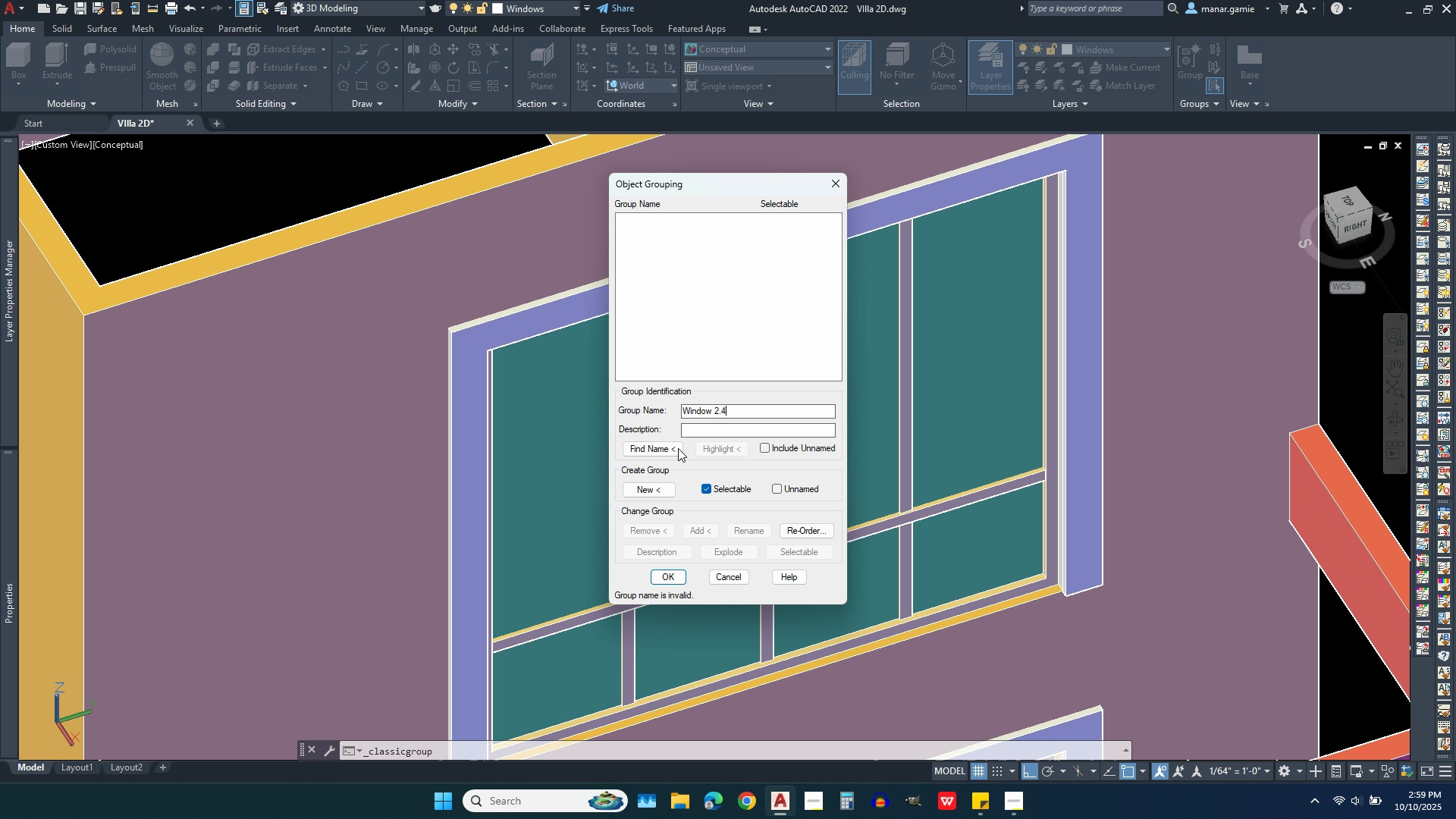 
left_click([662, 491])
 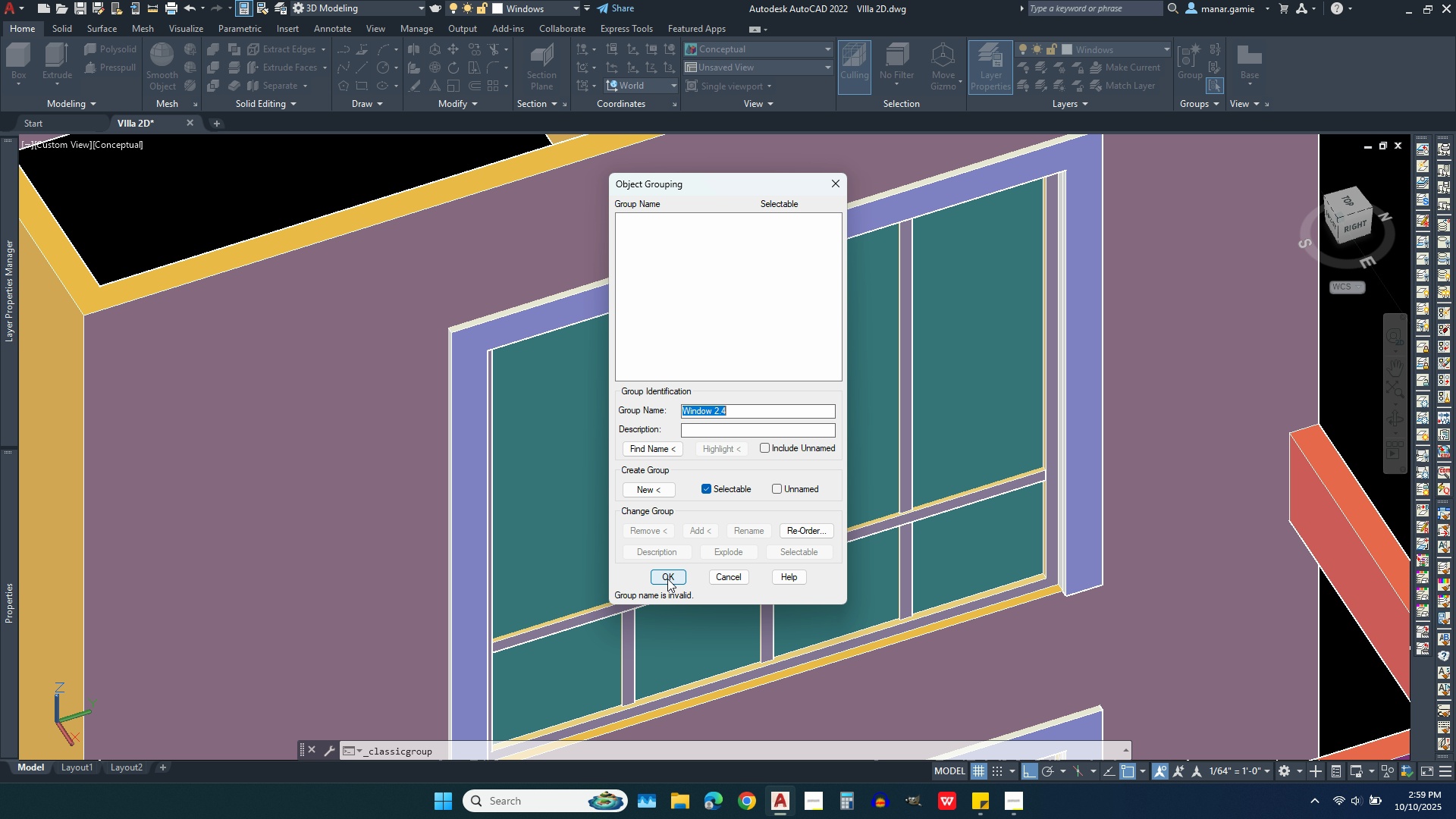 
wait(5.76)
 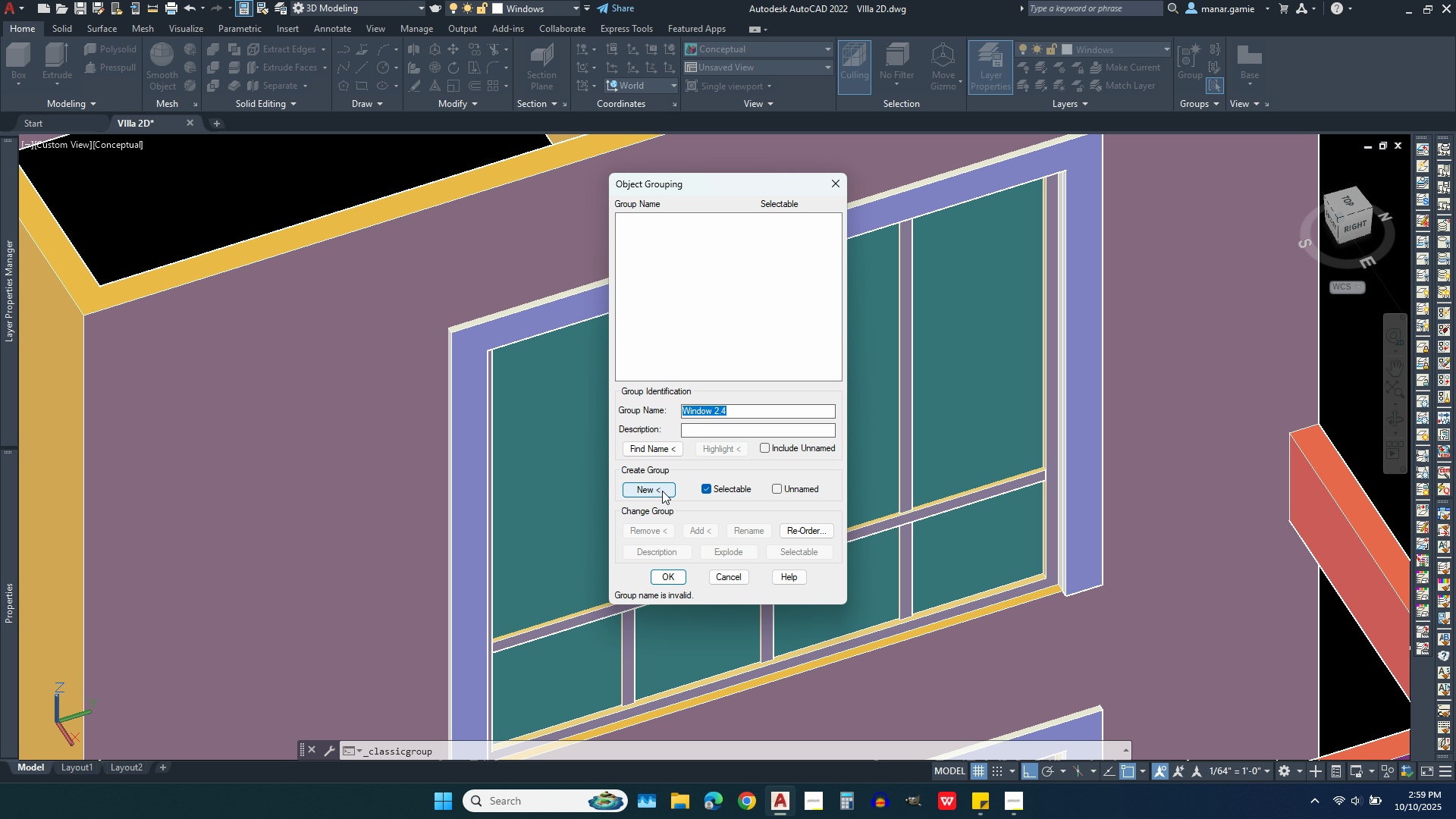 
left_click([736, 409])
 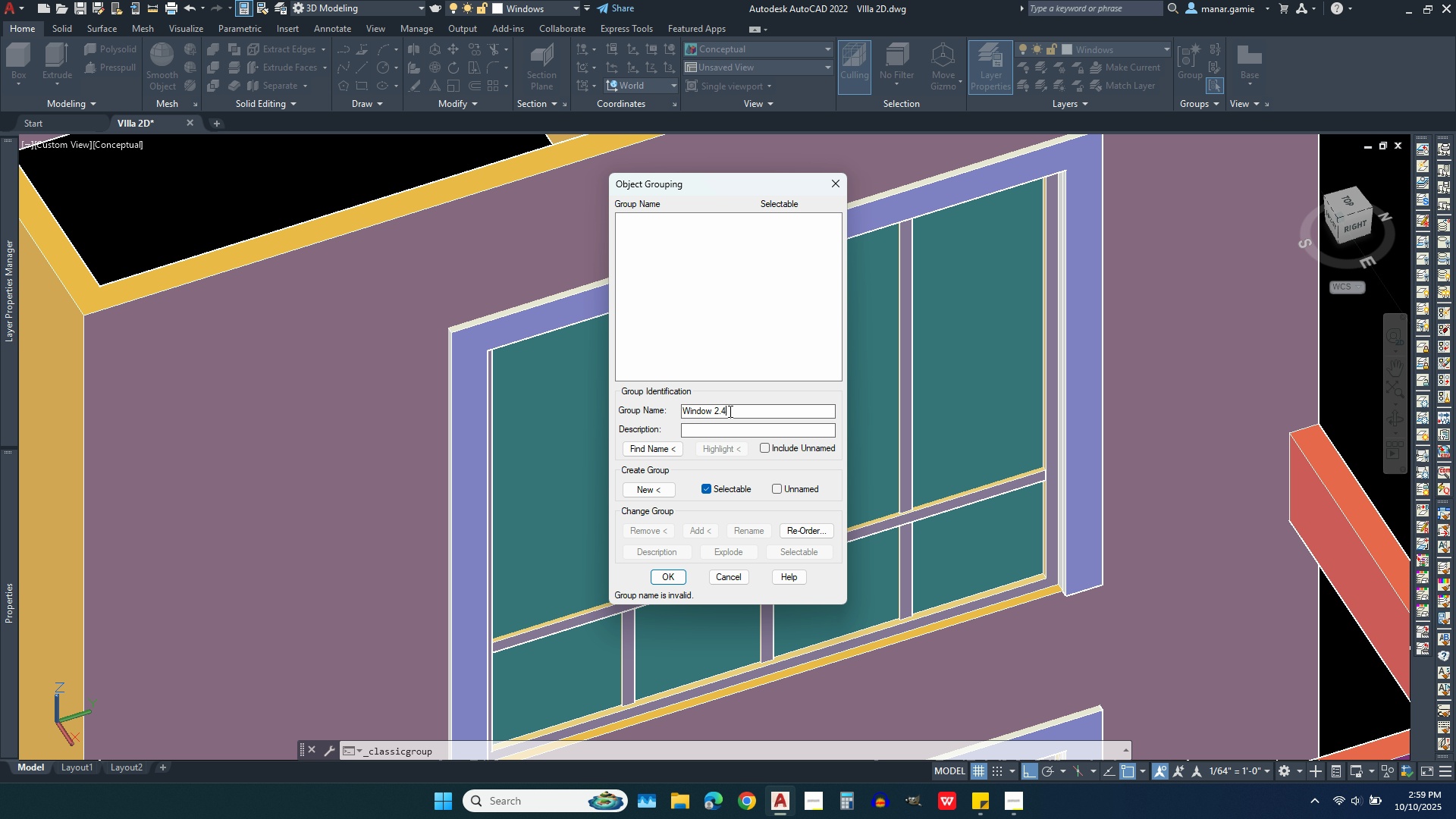 
key(Backspace)
key(Backspace)
key(Backspace)
key(Backspace)
type(big)
 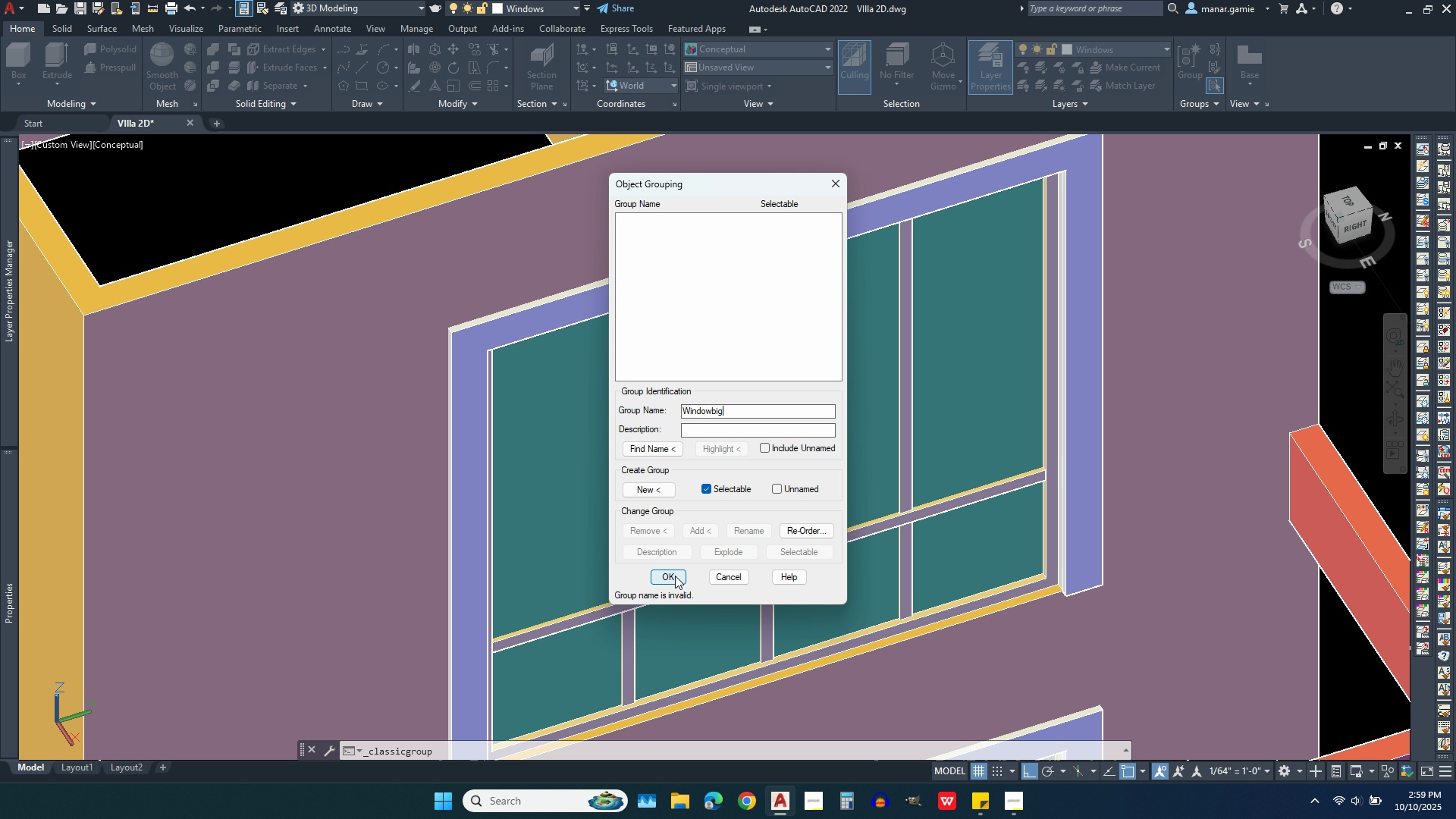 
wait(7.48)
 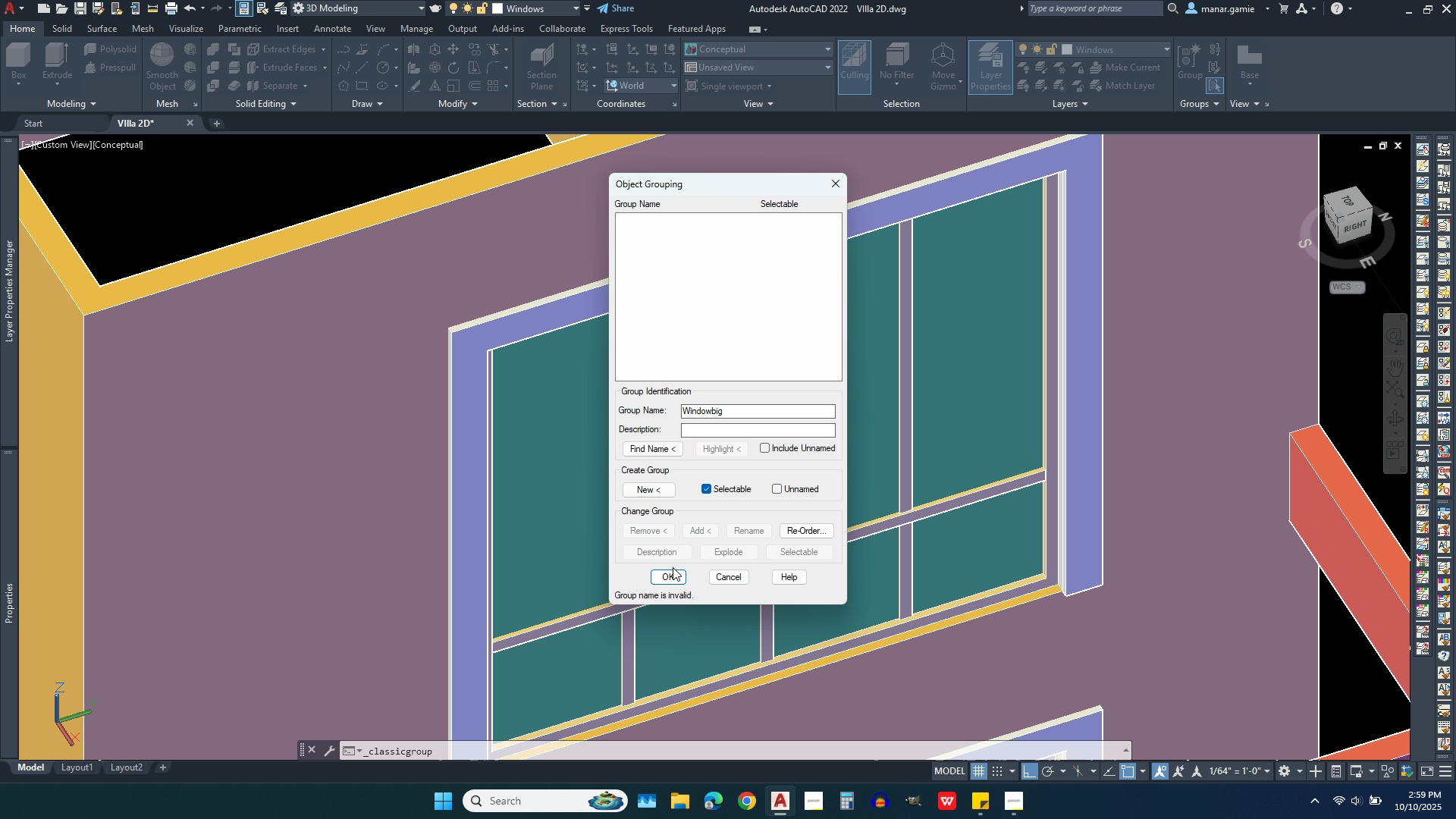 
left_click([675, 576])
 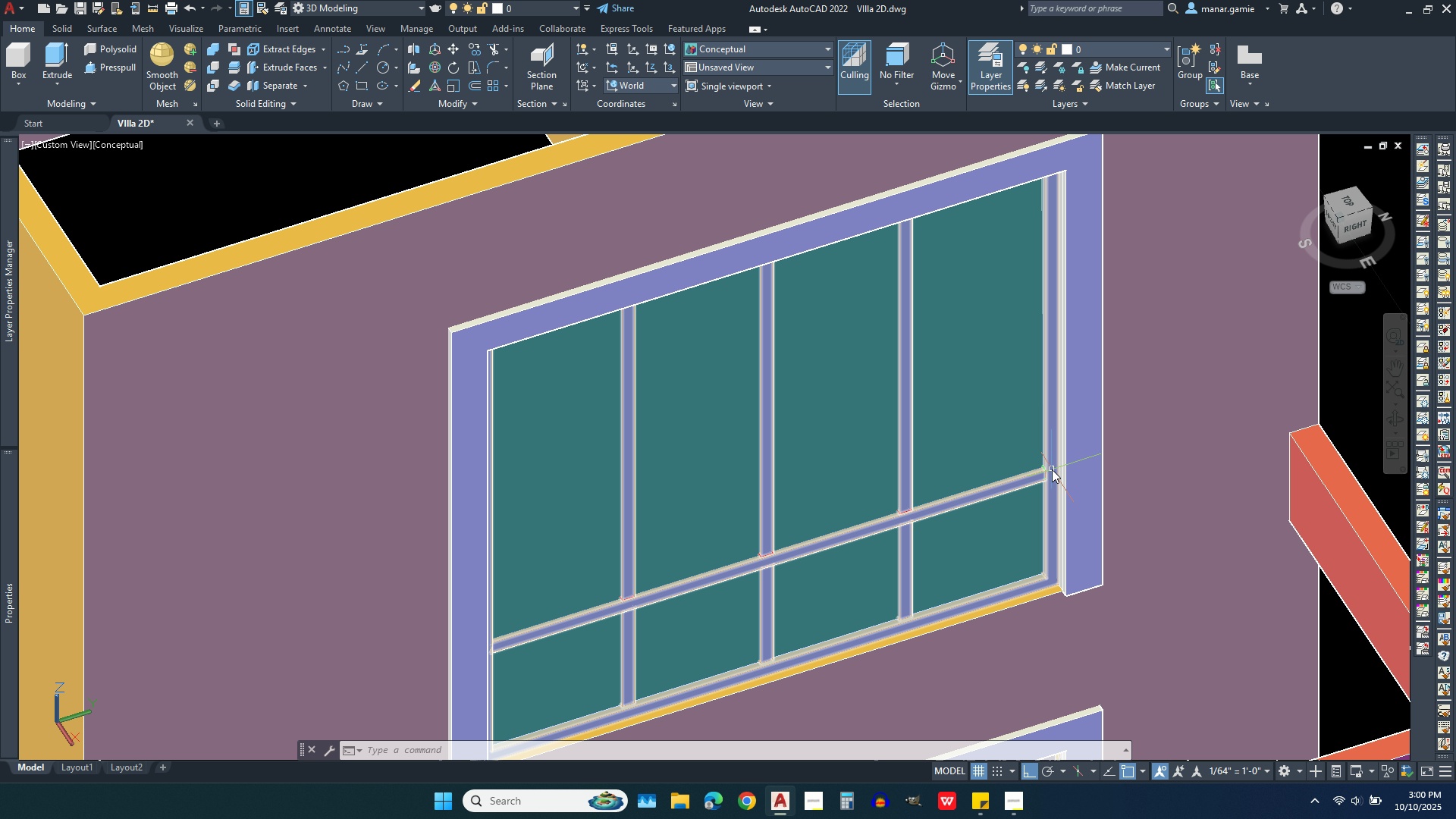 
wait(11.92)
 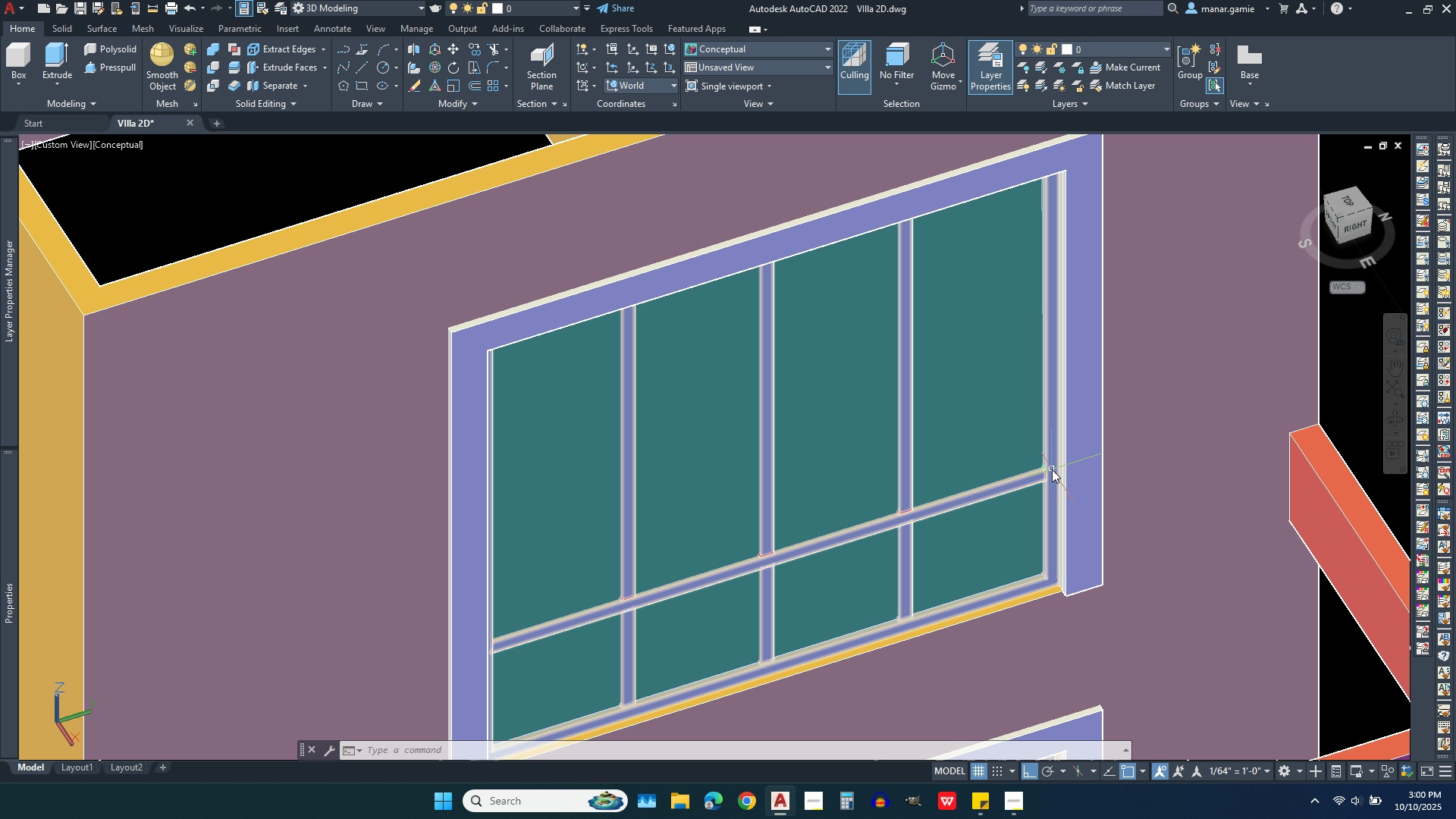 
left_click([1182, 55])
 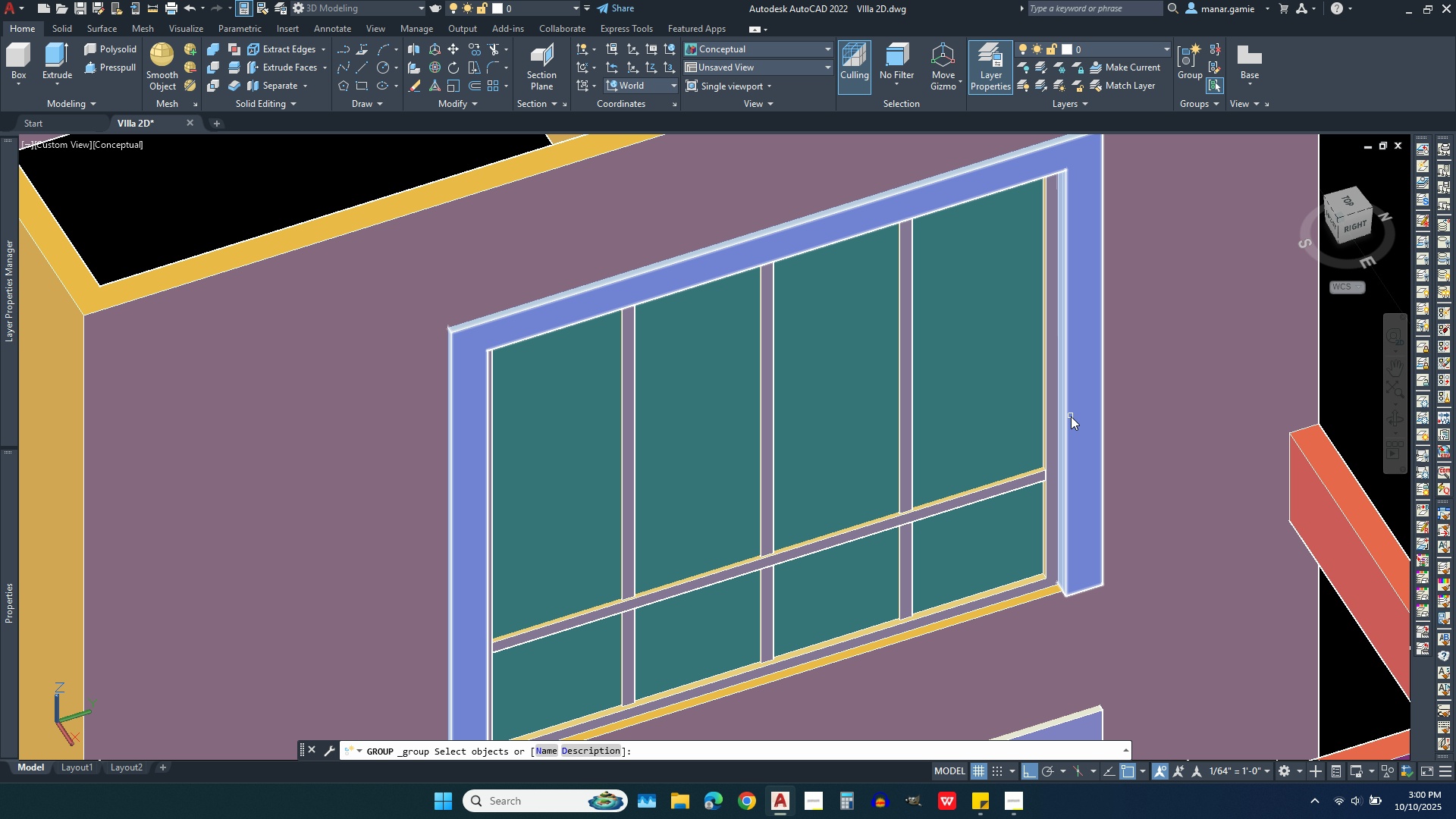 
left_click([1078, 419])
 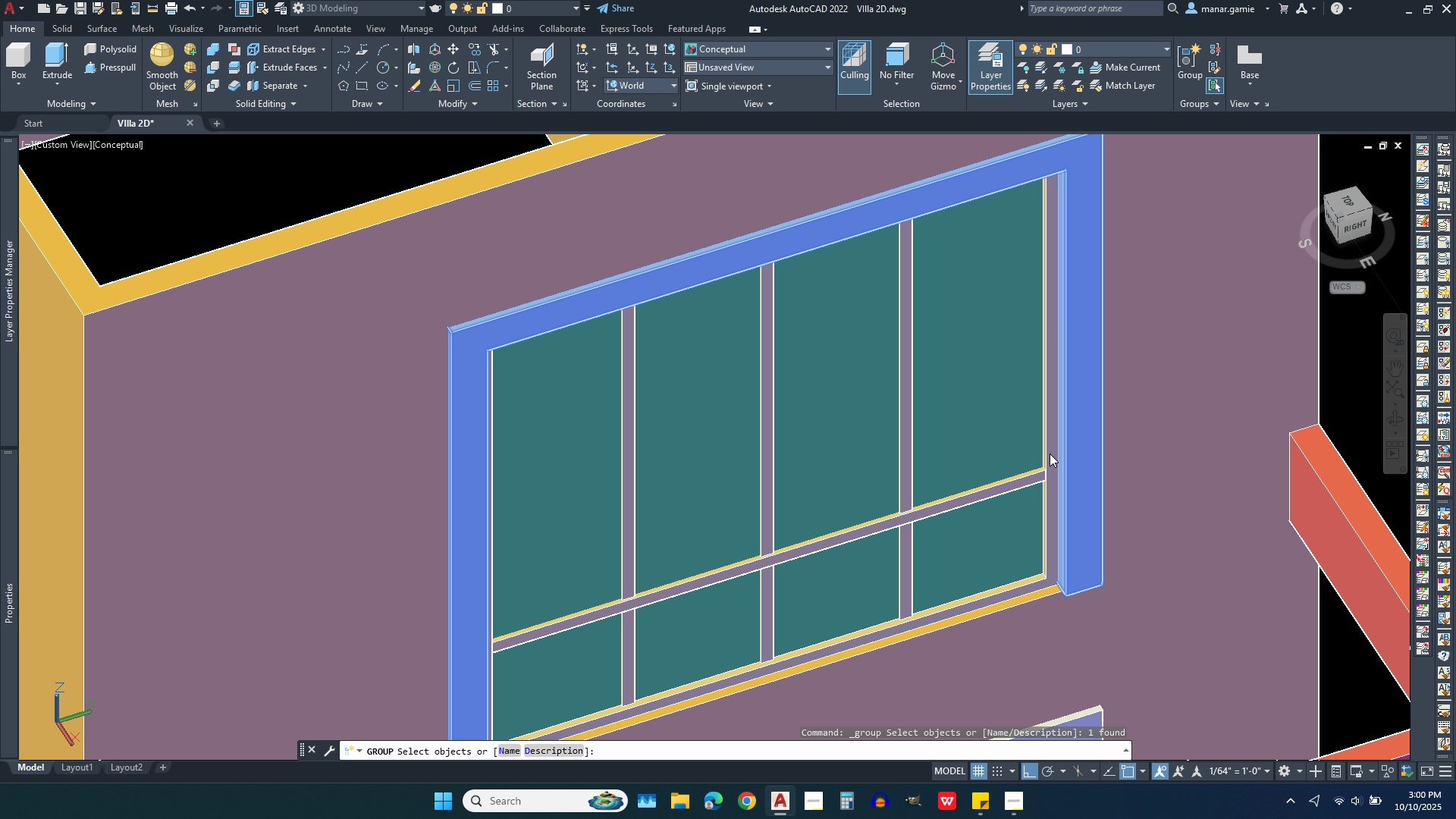 
left_click([1050, 453])
 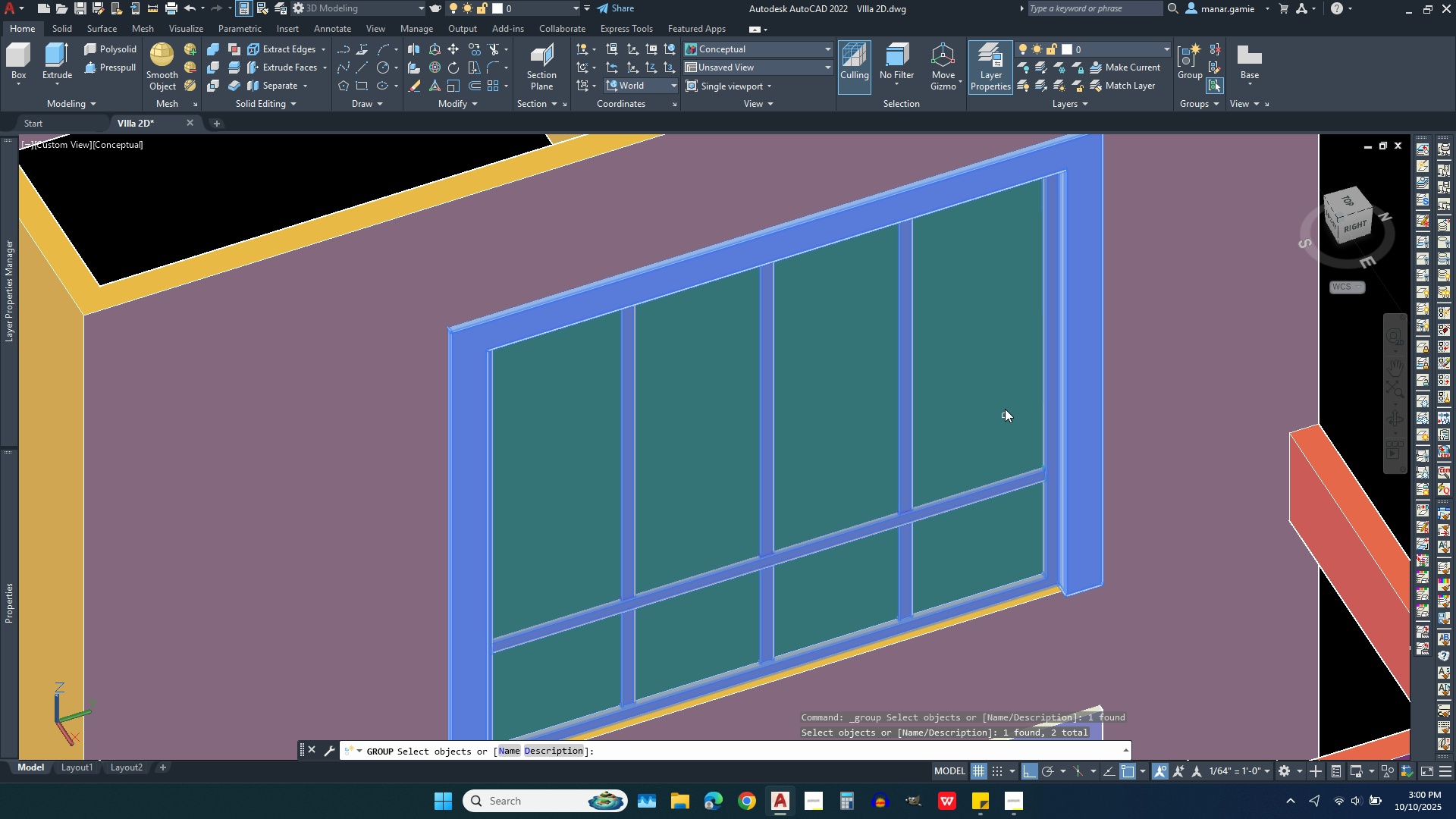 
left_click([1005, 400])
 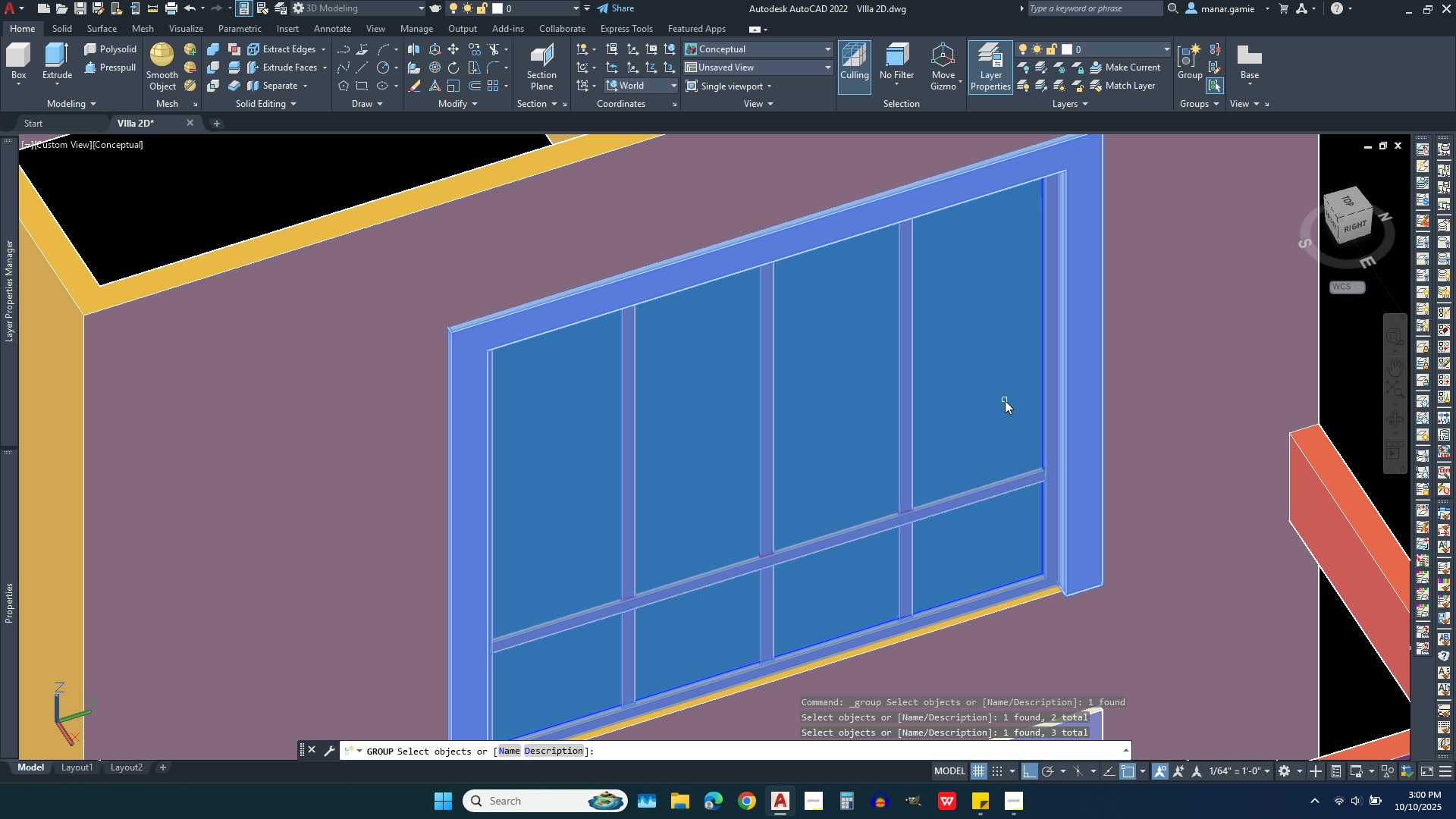 
right_click([1005, 400])
 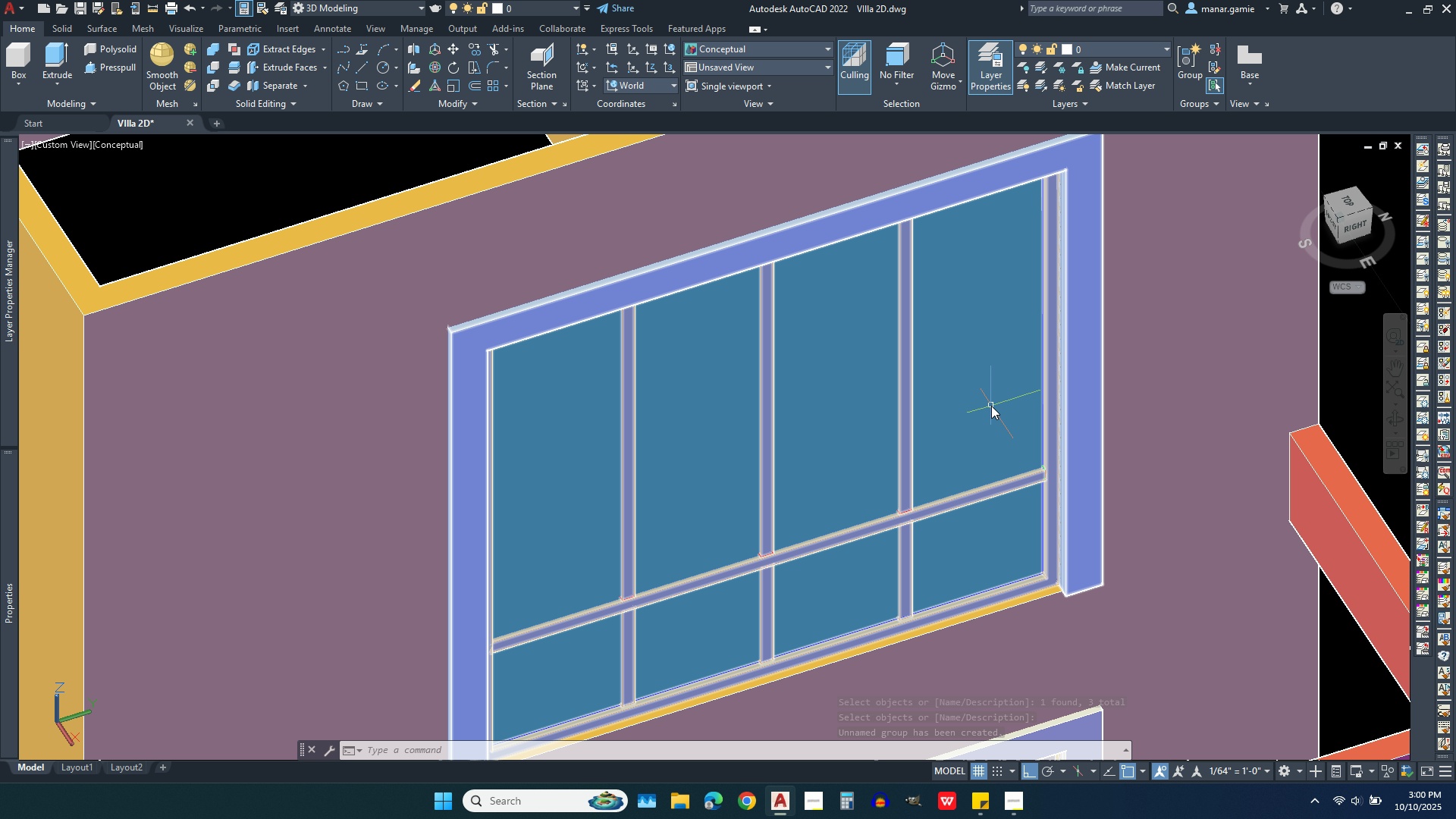 
wait(6.33)
 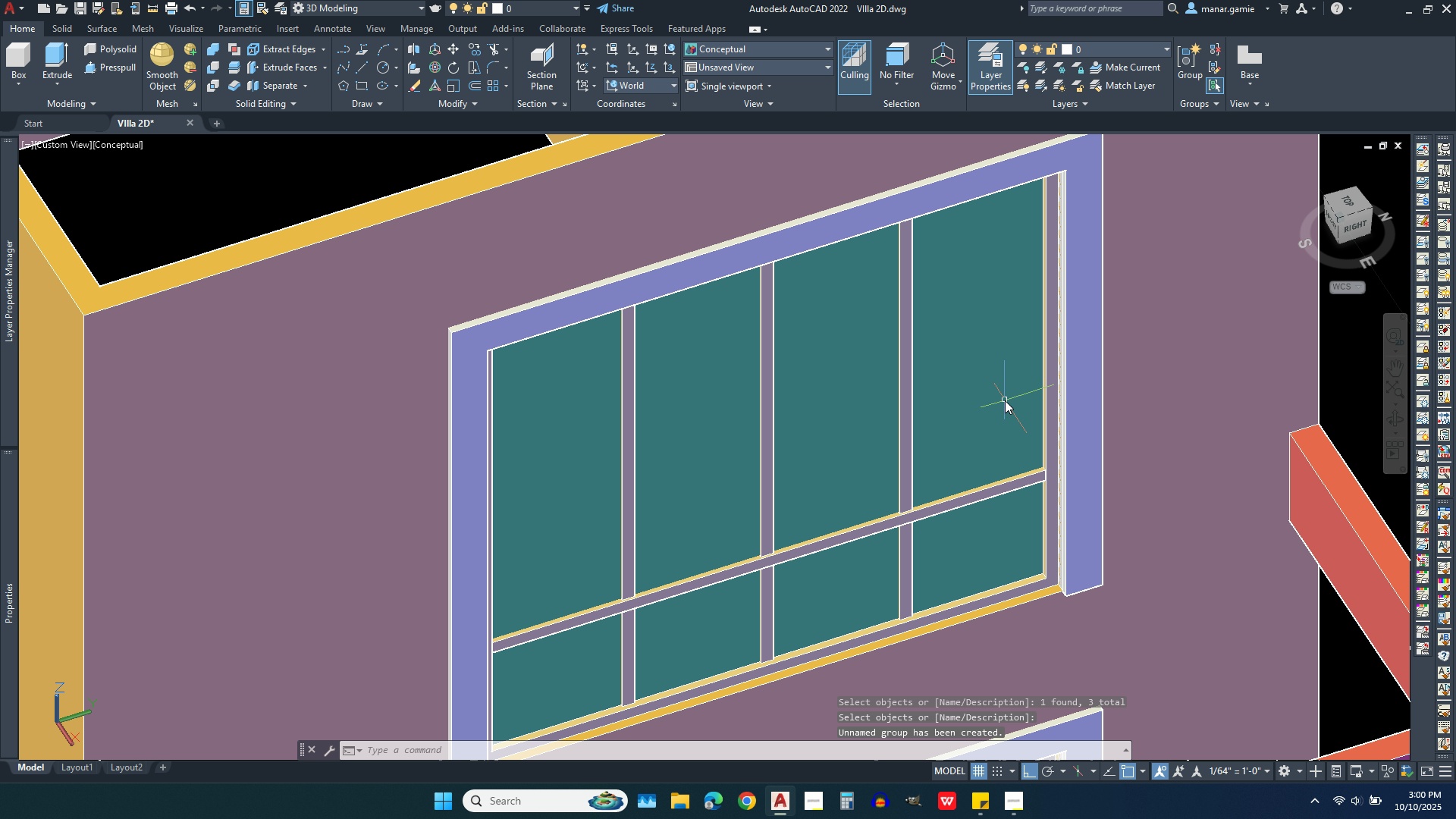 
left_click([1206, 106])
 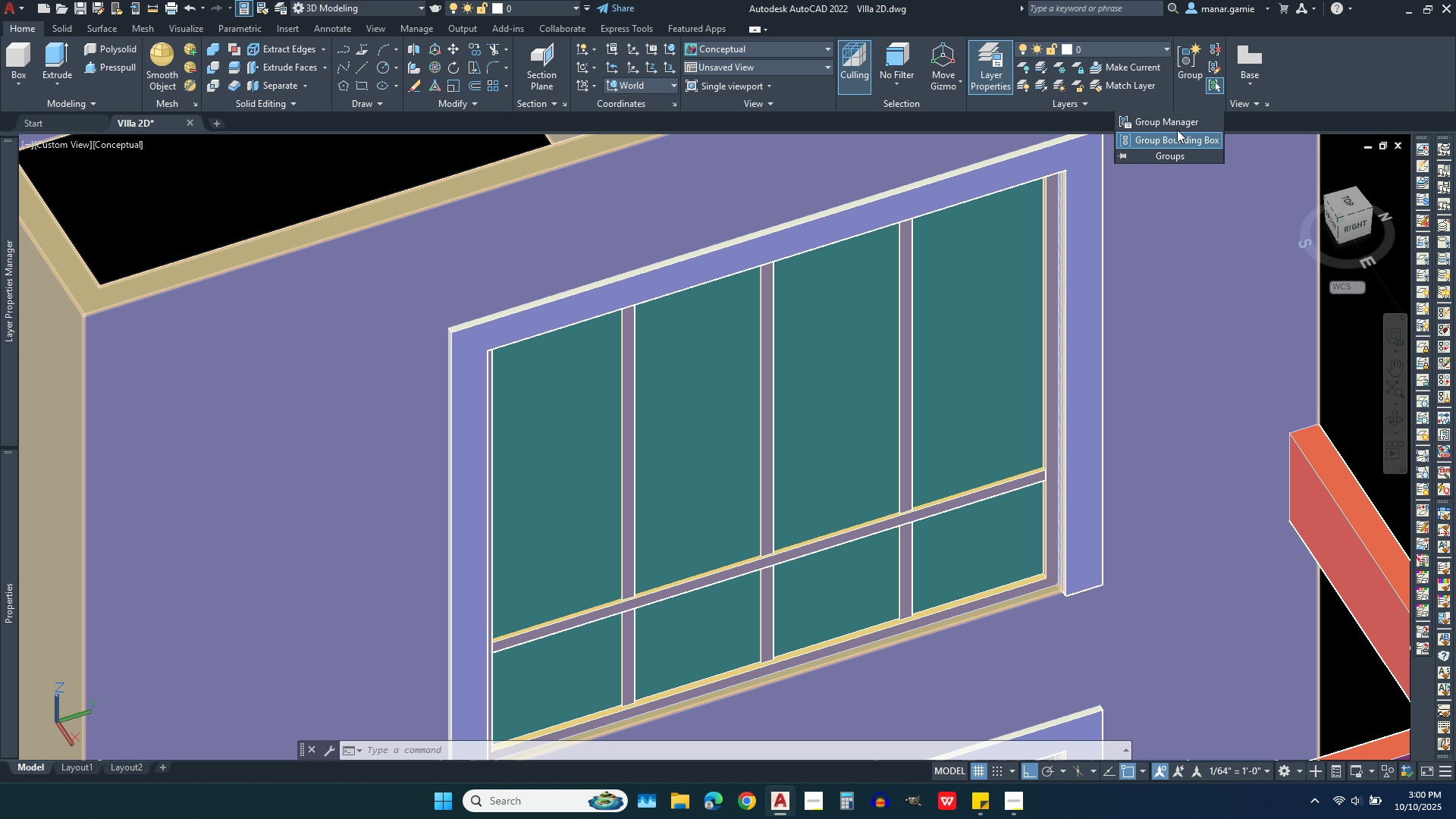 
left_click([1177, 122])
 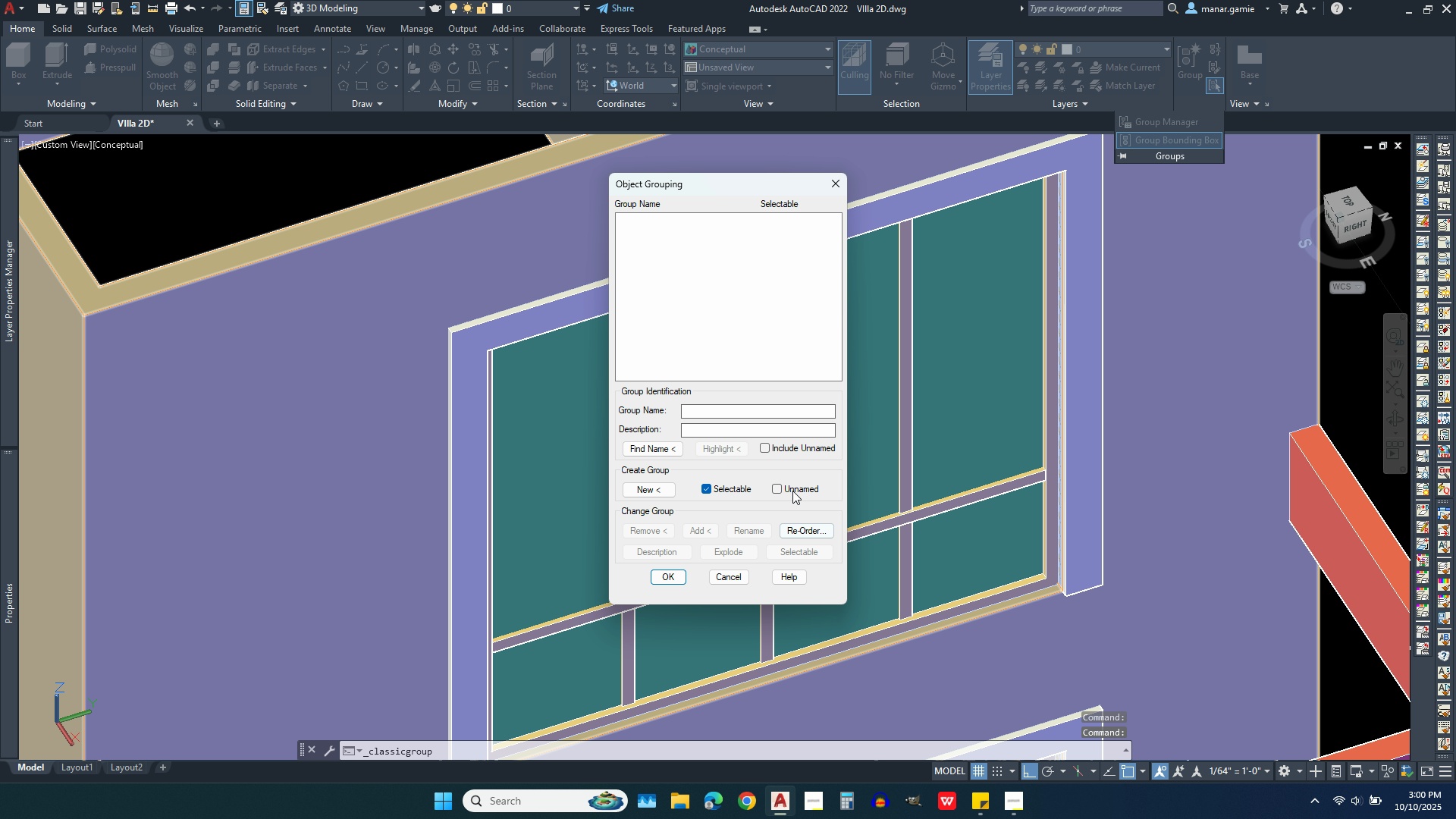 
left_click([766, 446])
 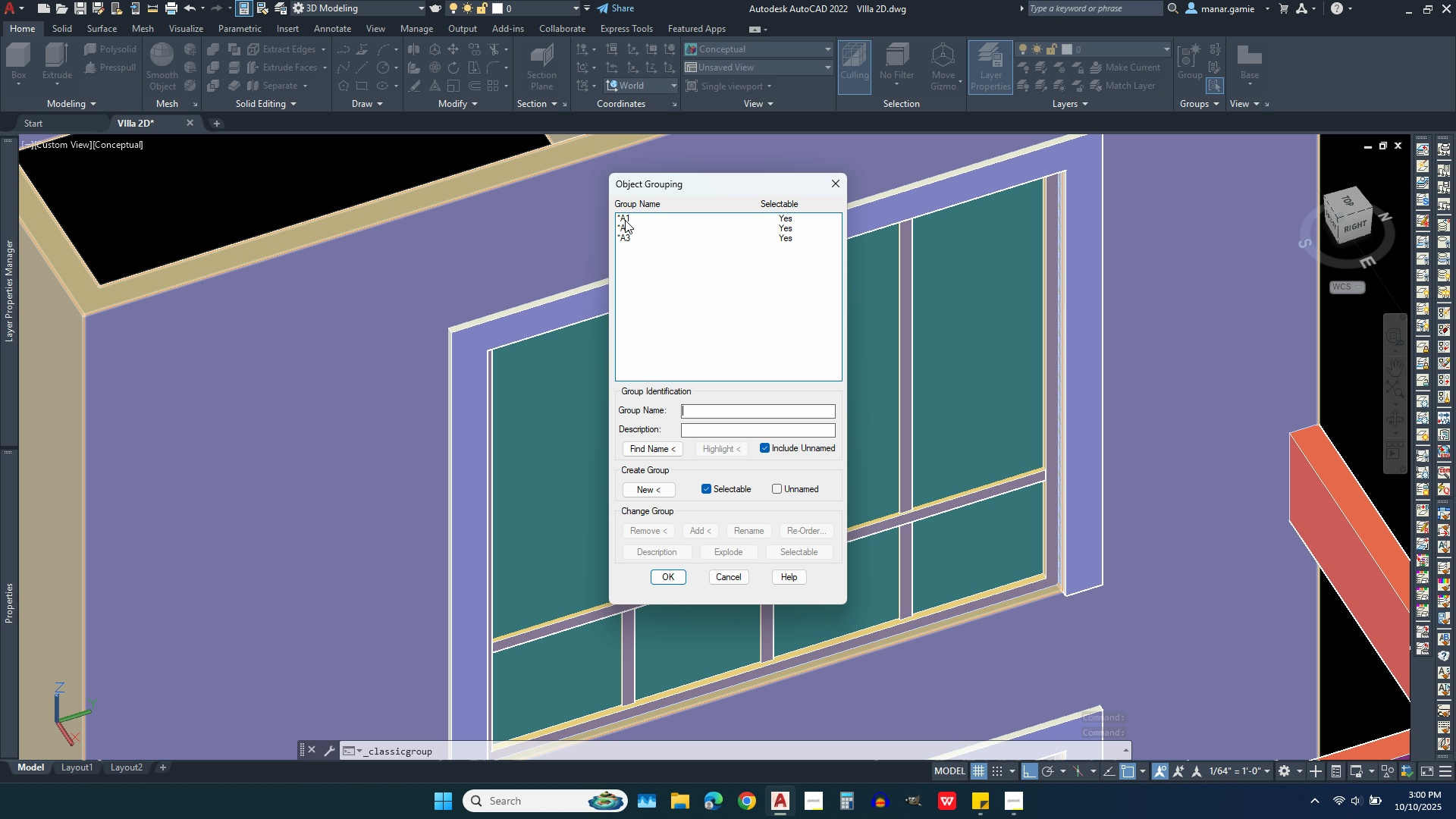 
left_click([623, 215])
 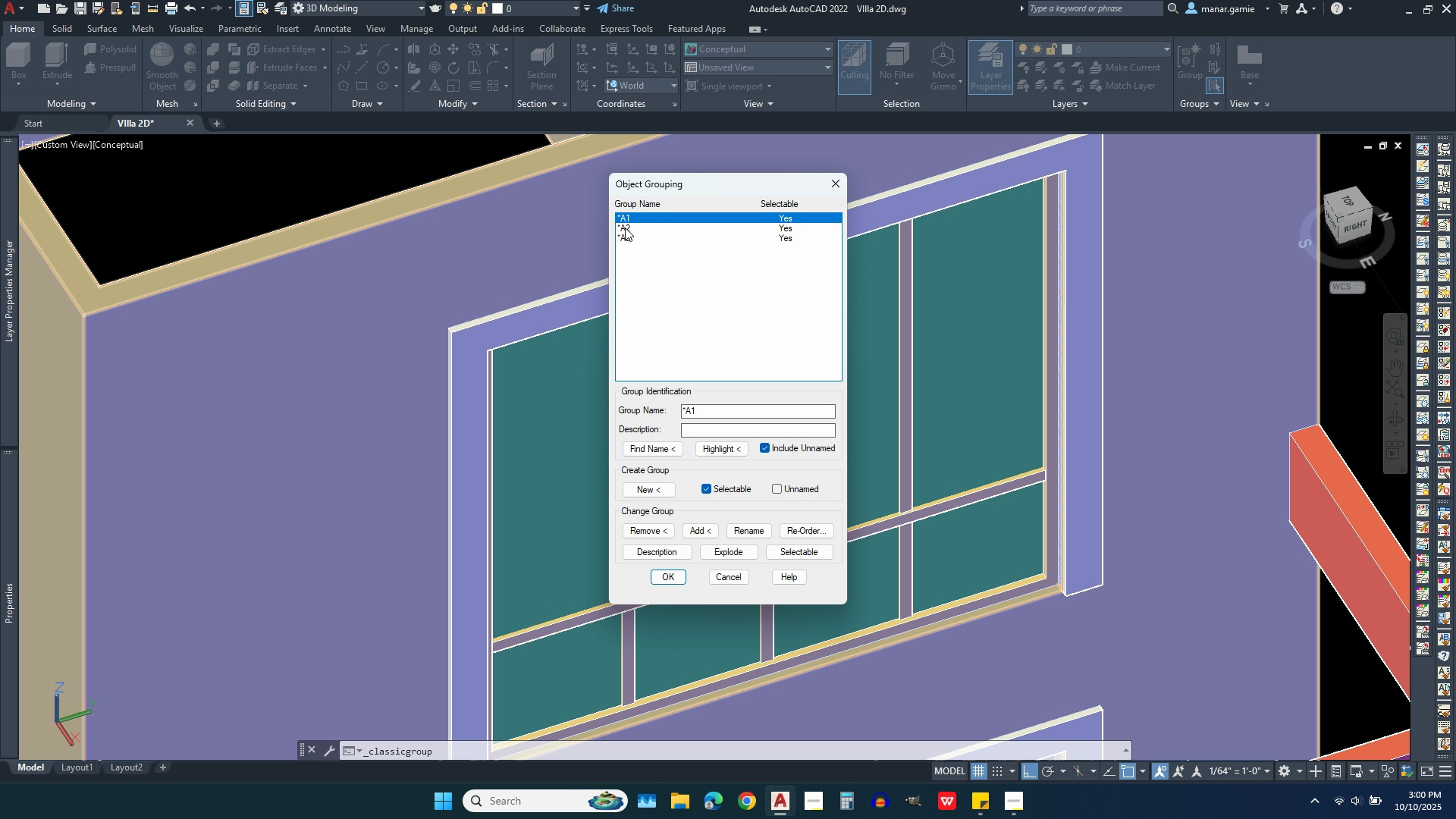 
wait(7.15)
 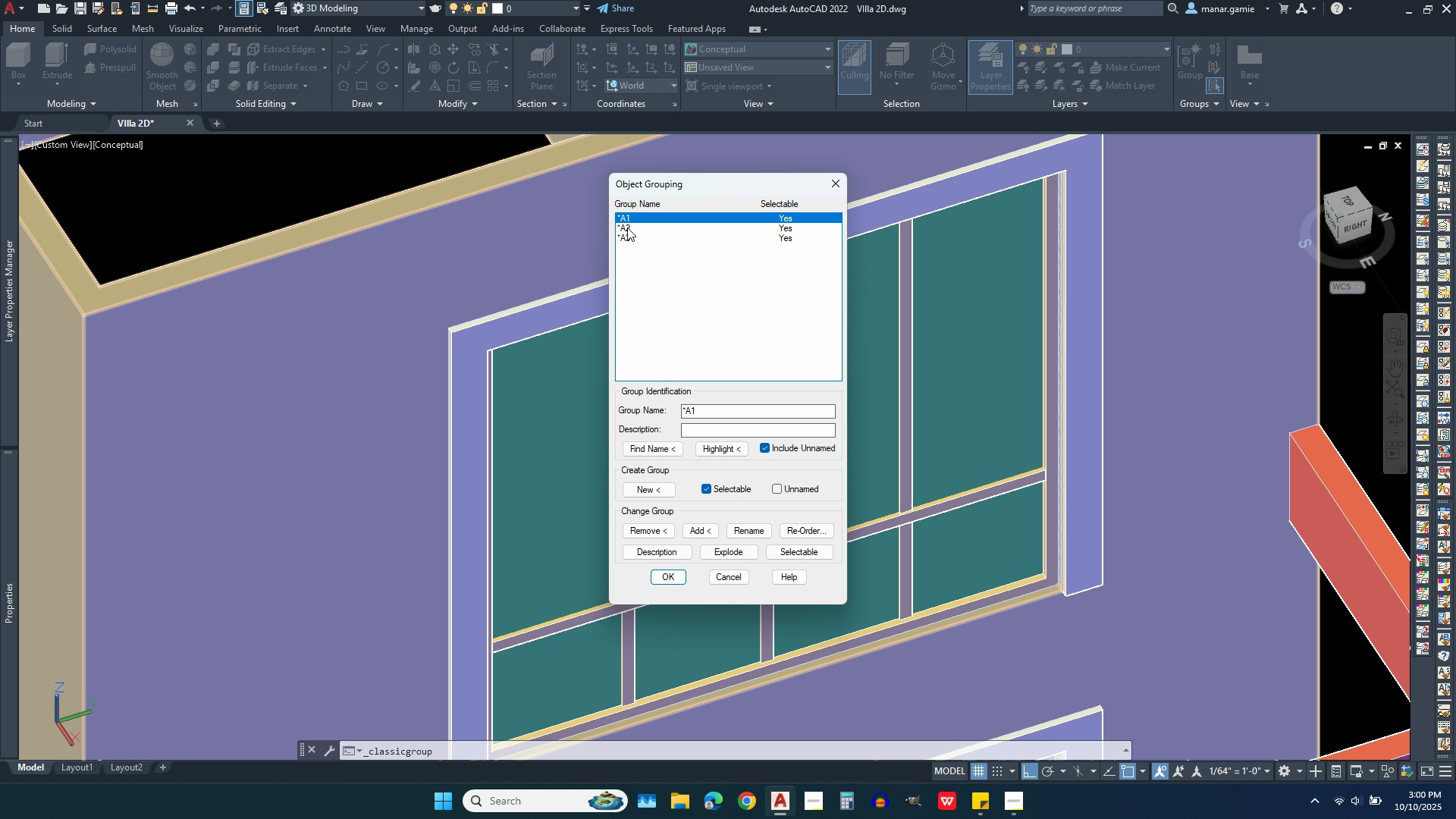 
left_click([657, 528])
 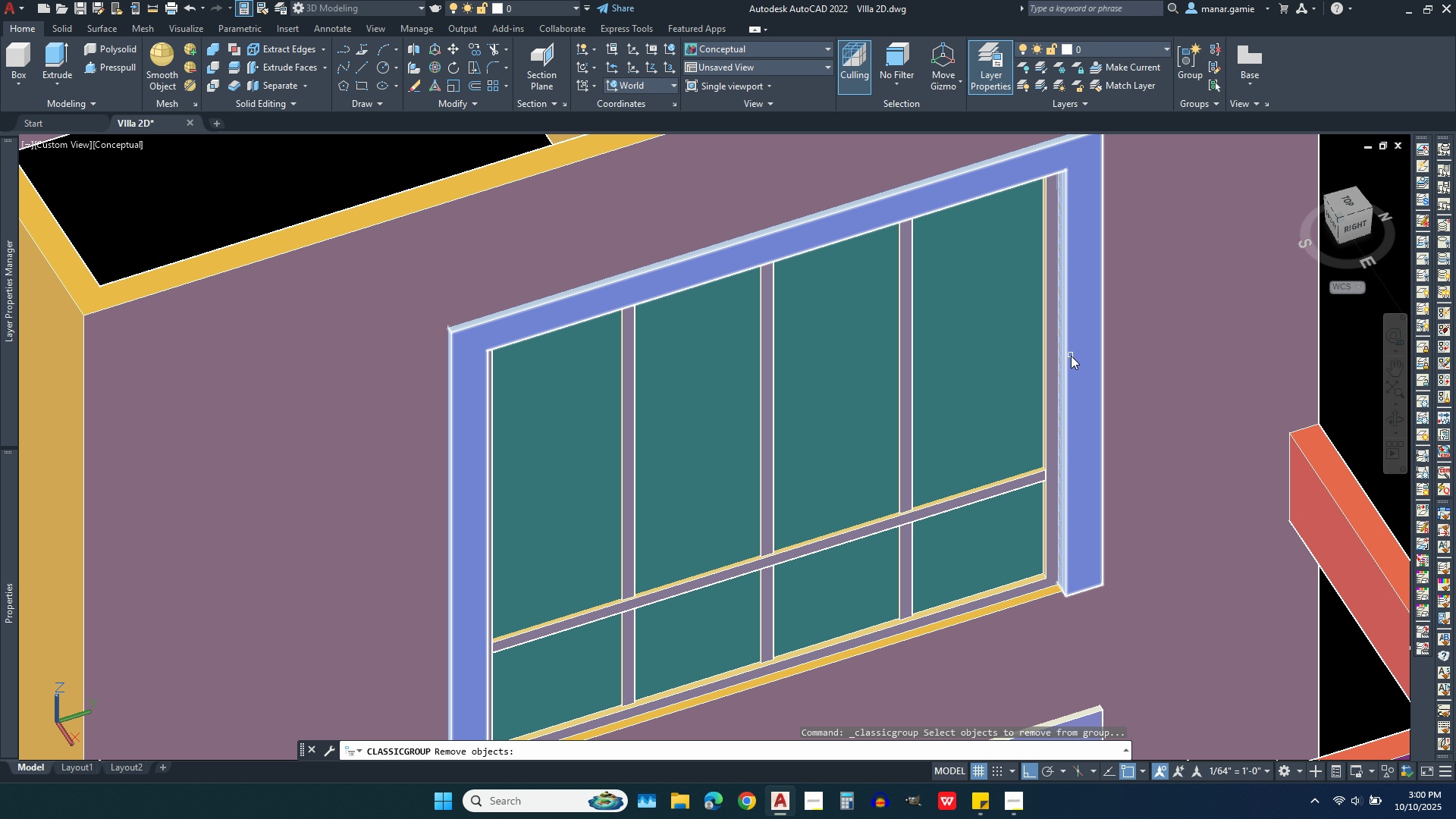 
wait(8.77)
 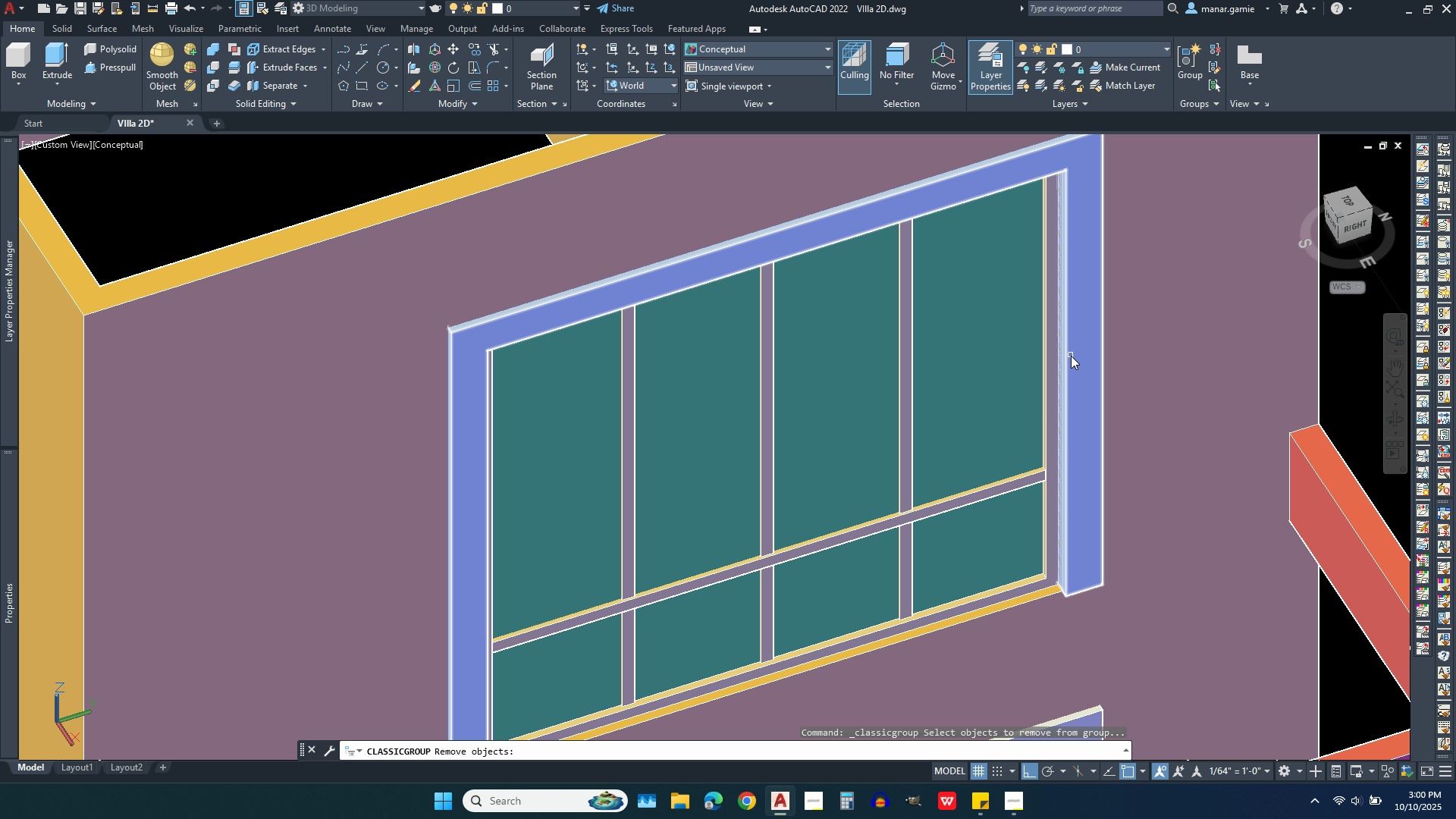 
key(Escape)
 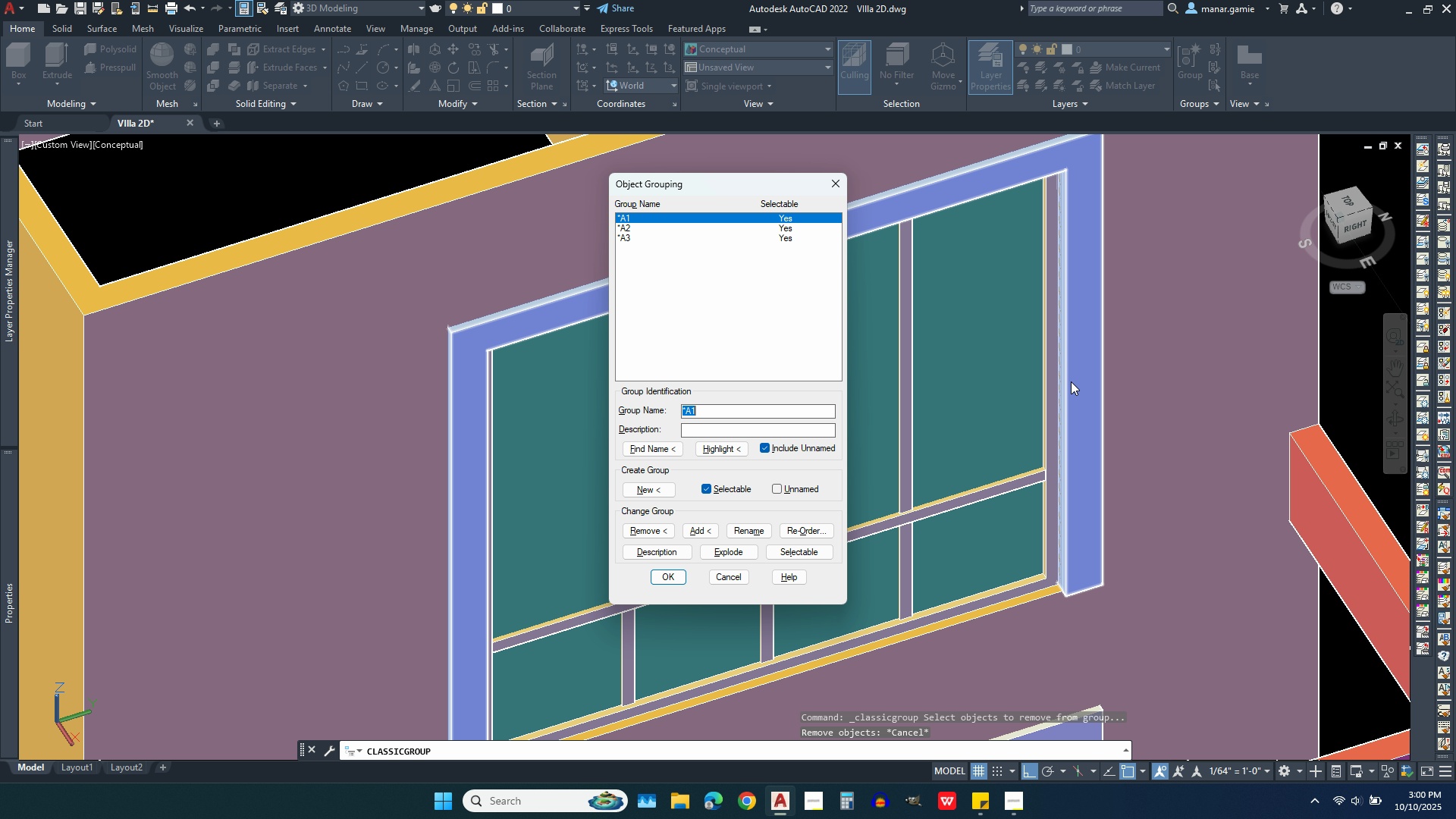 
key(Escape)
 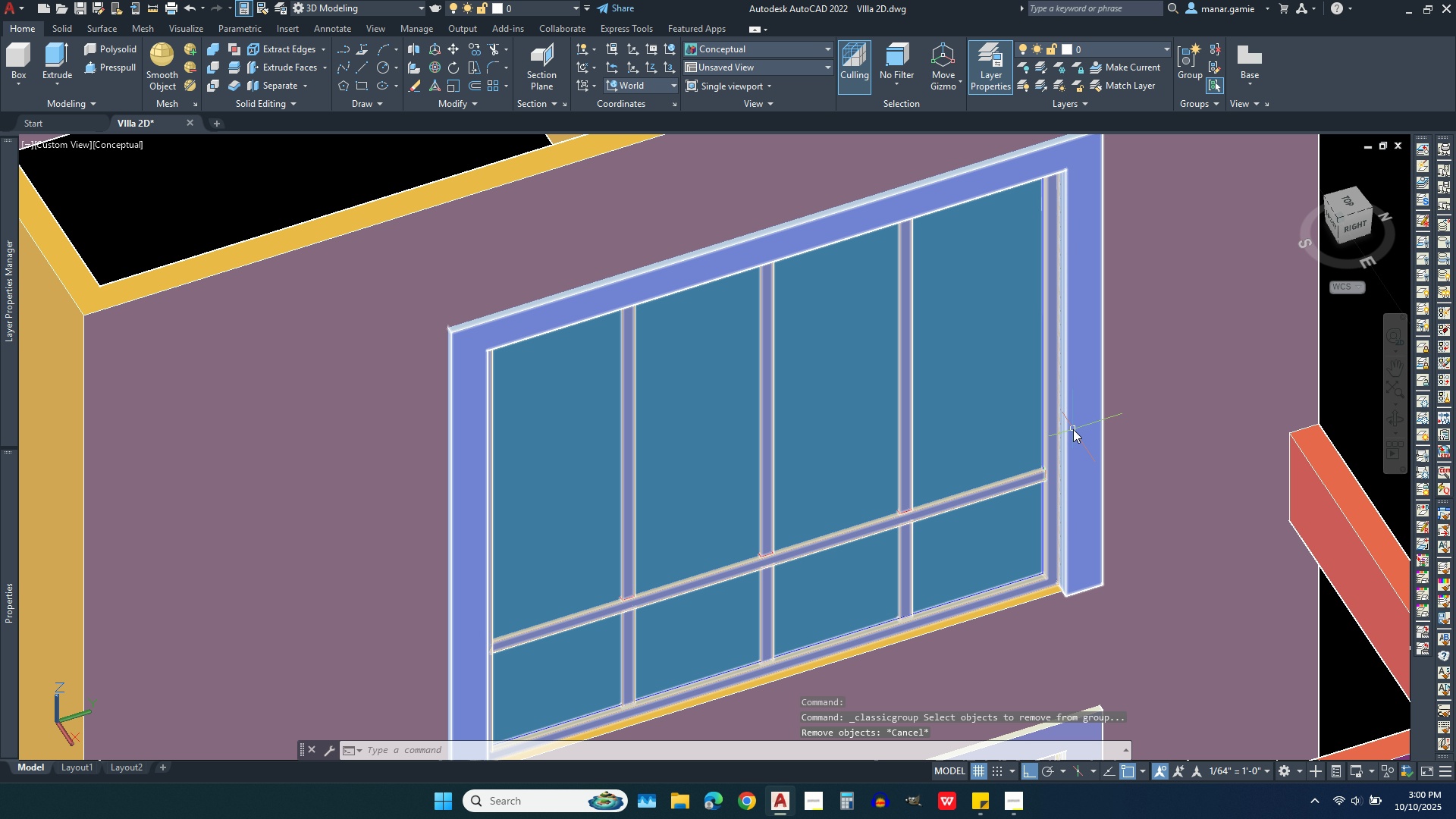 
left_click([1073, 429])
 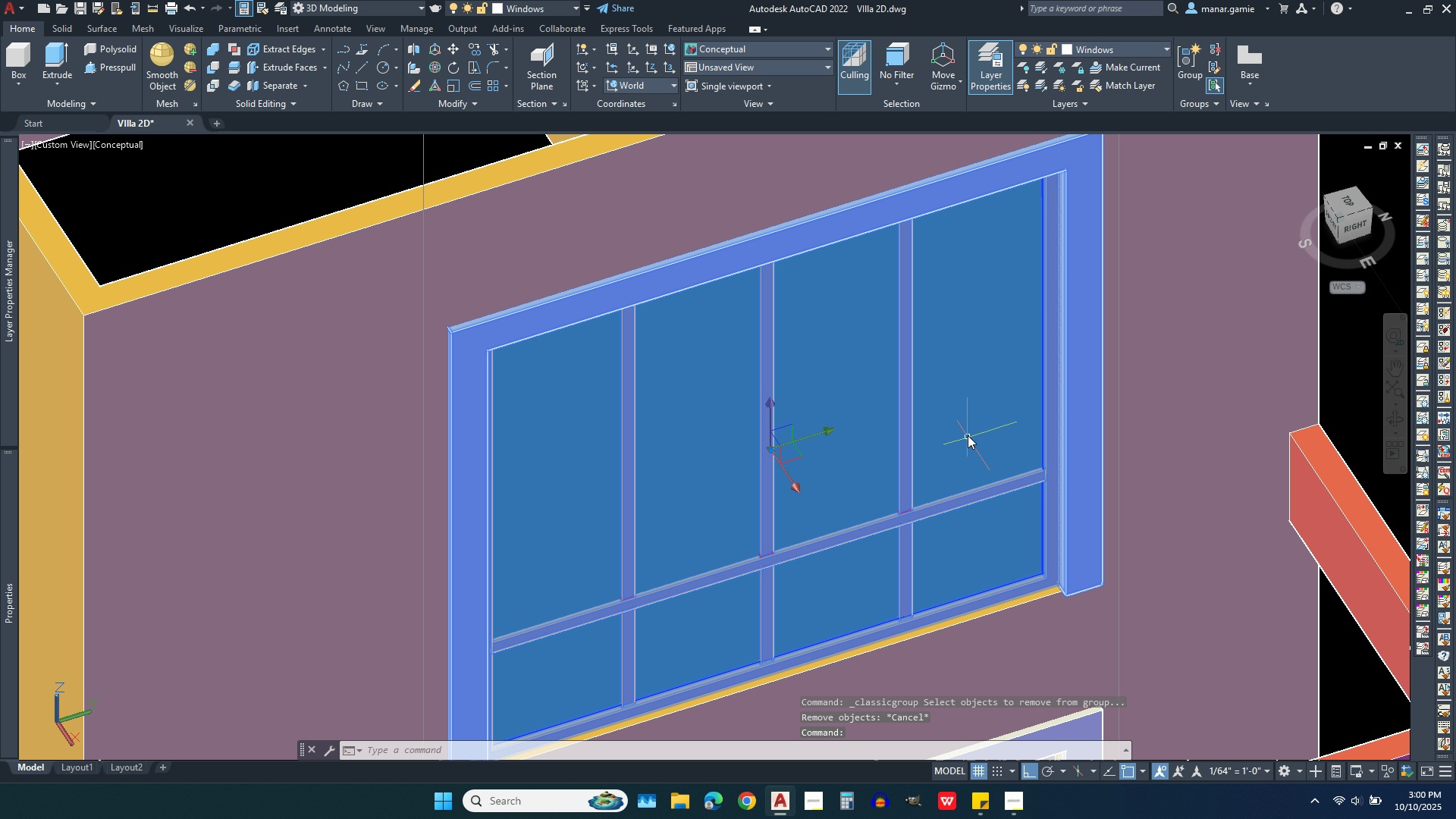 
scroll: coordinate [962, 430], scroll_direction: down, amount: 2.0
 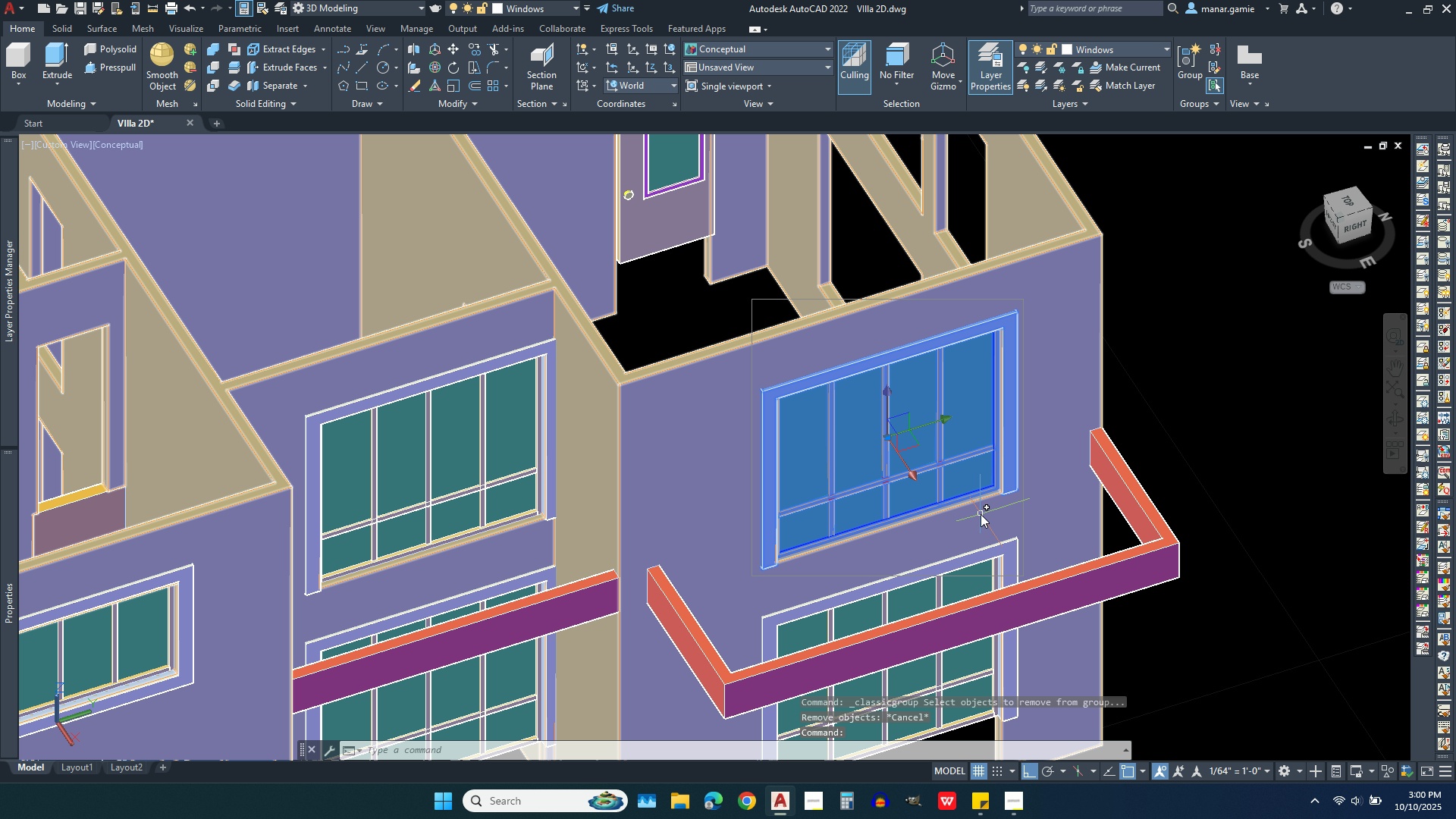 
scroll: coordinate [991, 530], scroll_direction: up, amount: 2.0
 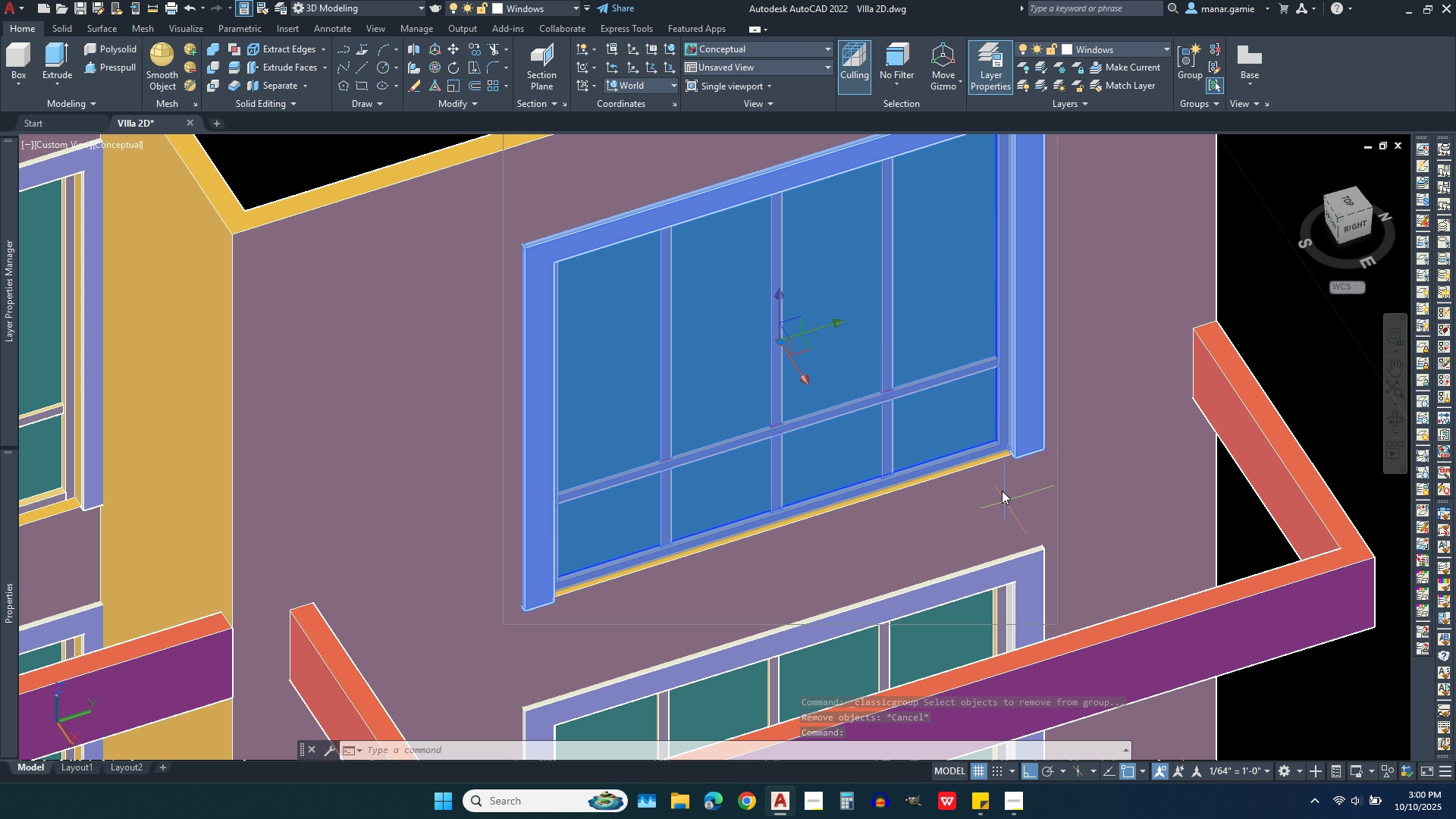 
scroll: coordinate [996, 451], scroll_direction: down, amount: 2.0
 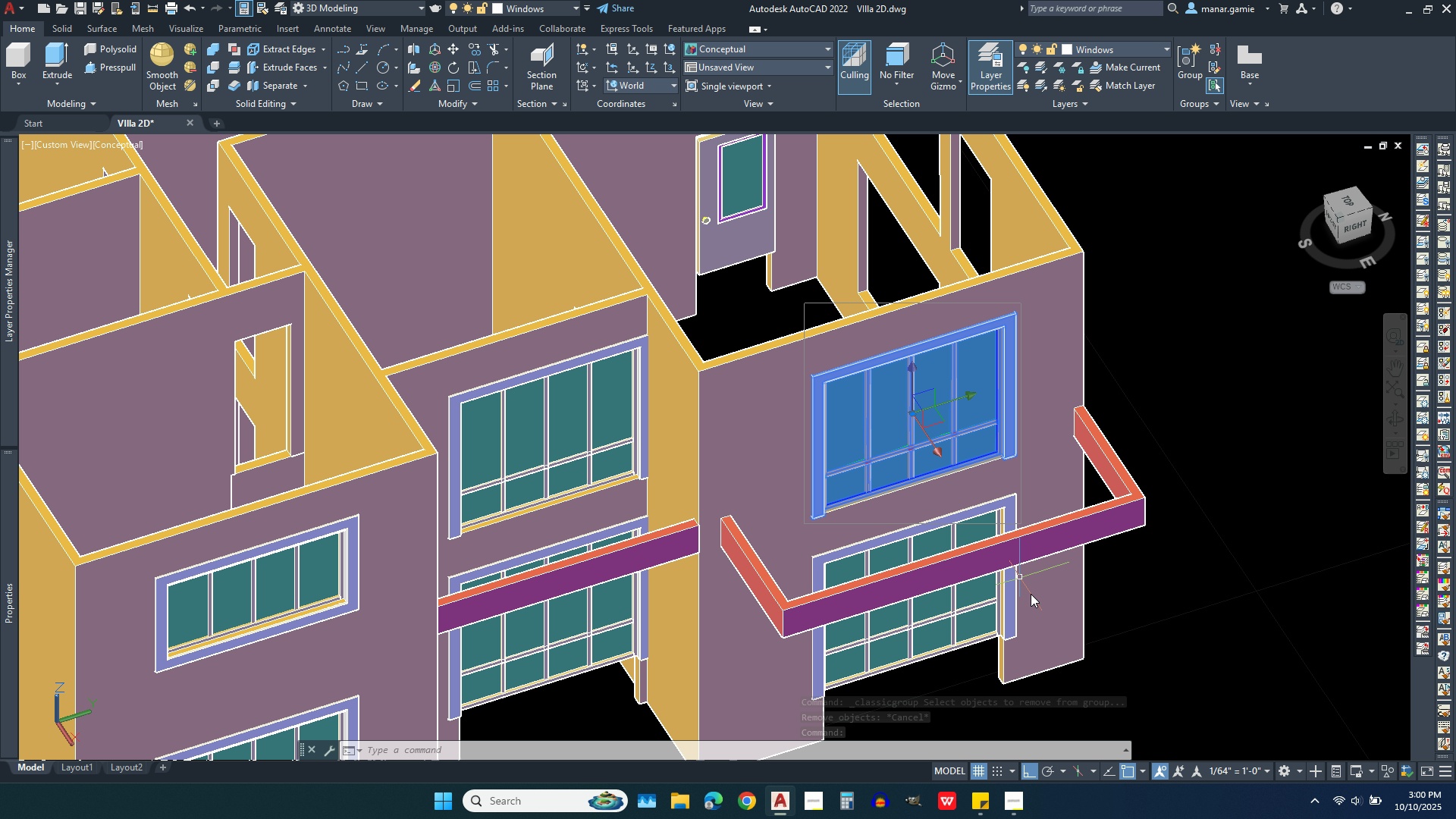 
scroll: coordinate [1073, 273], scroll_direction: up, amount: 11.0
 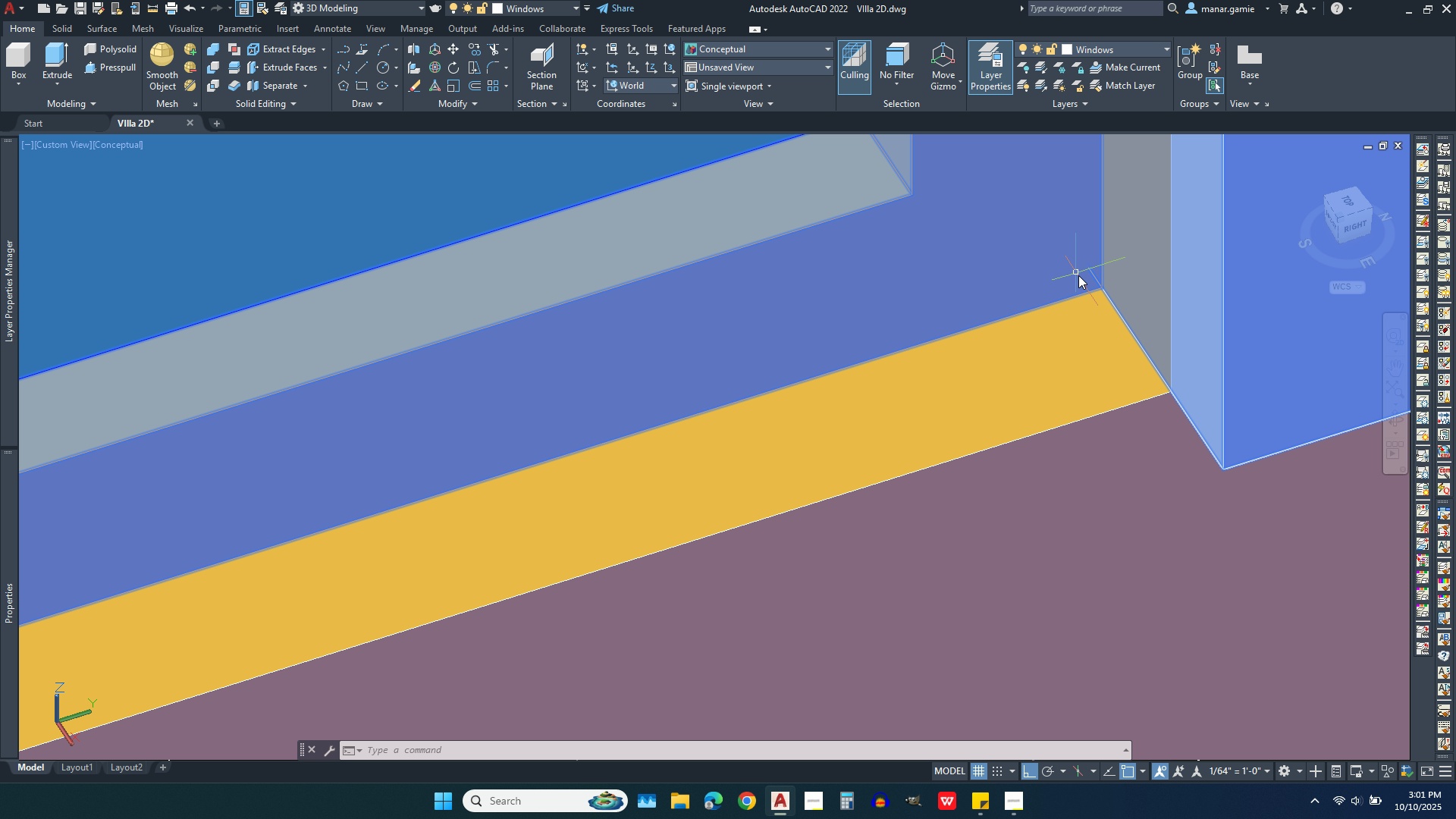 
key(Escape)
 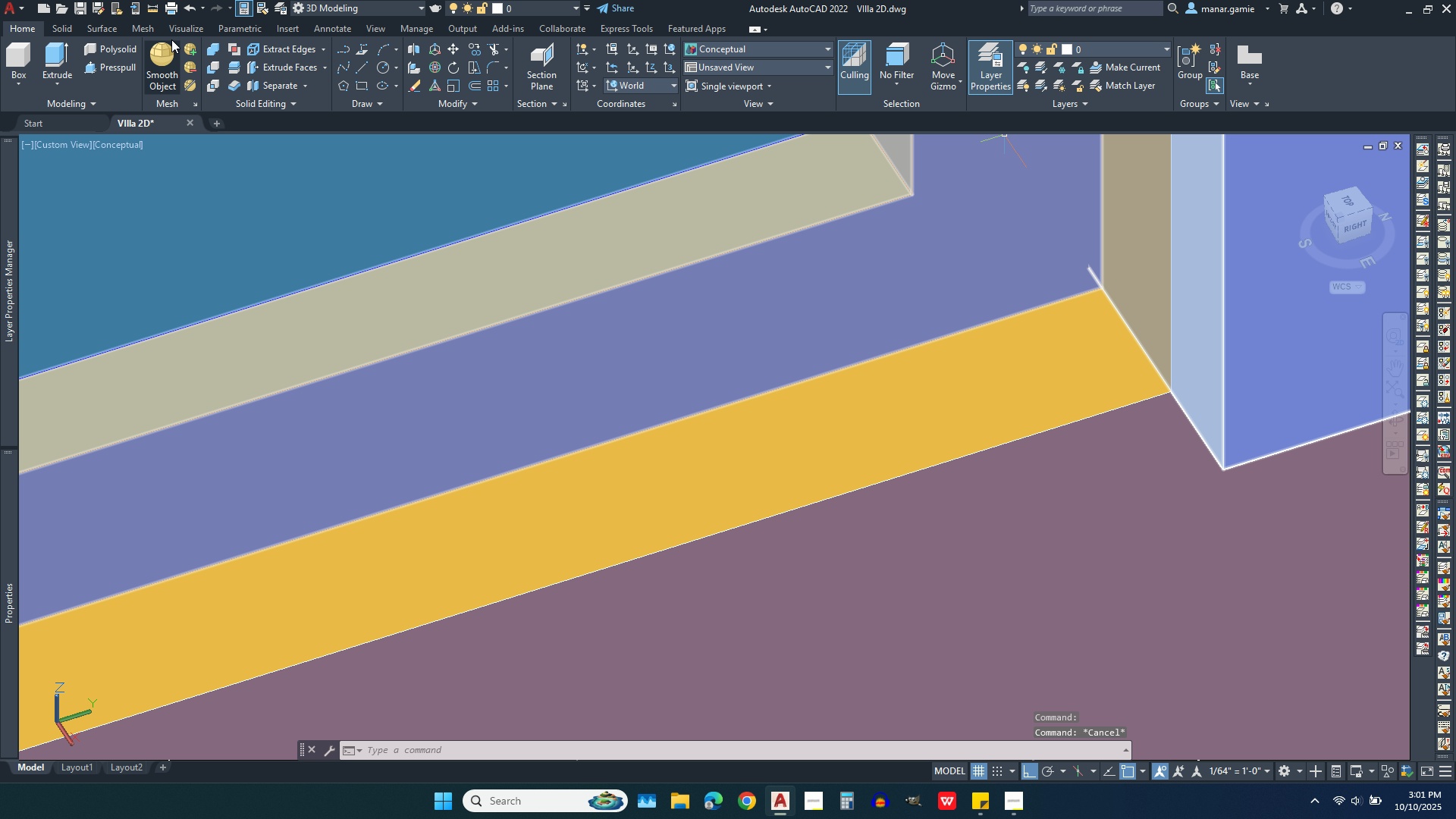 
left_click([152, 8])
 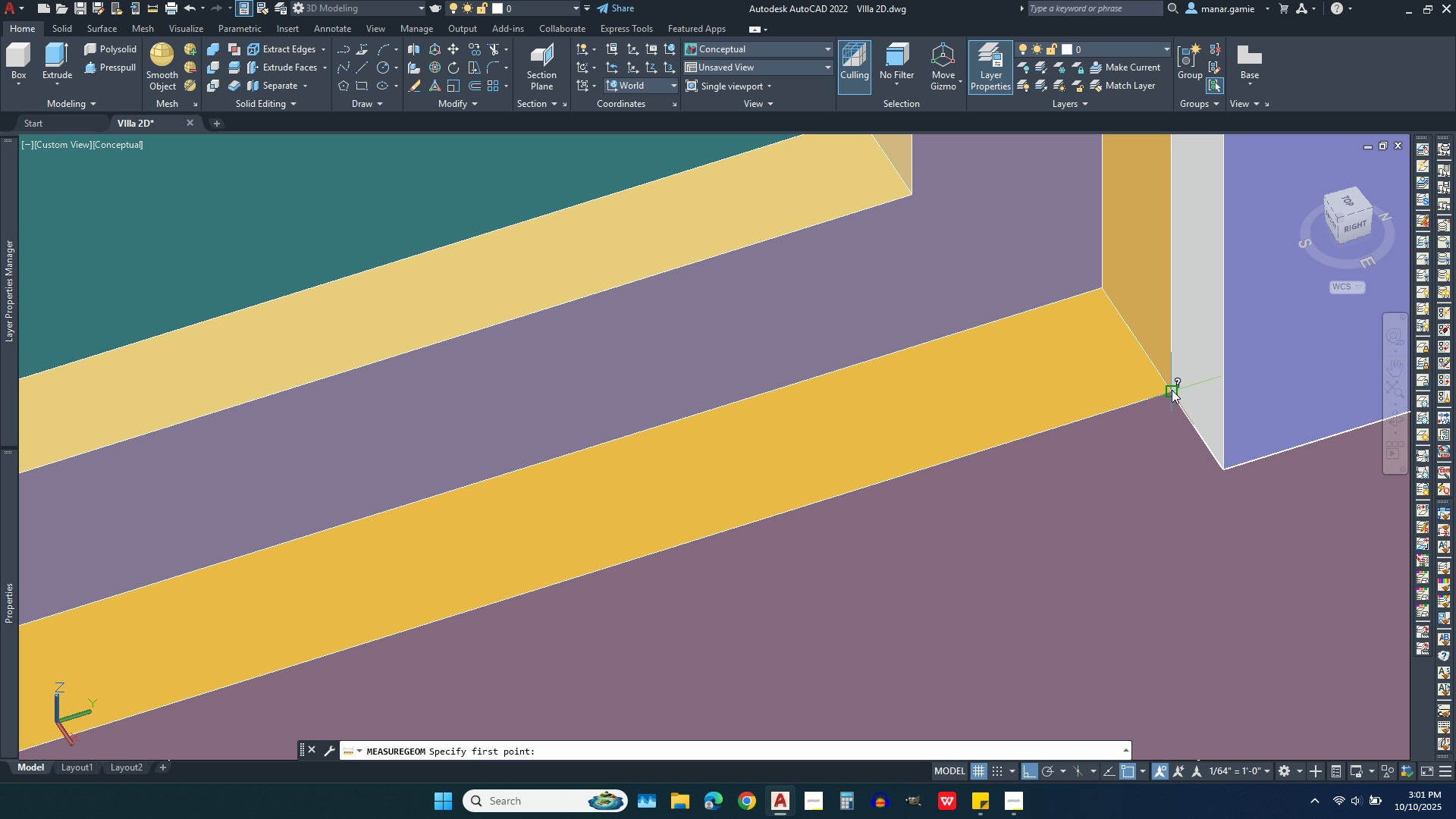 
left_click([1172, 390])
 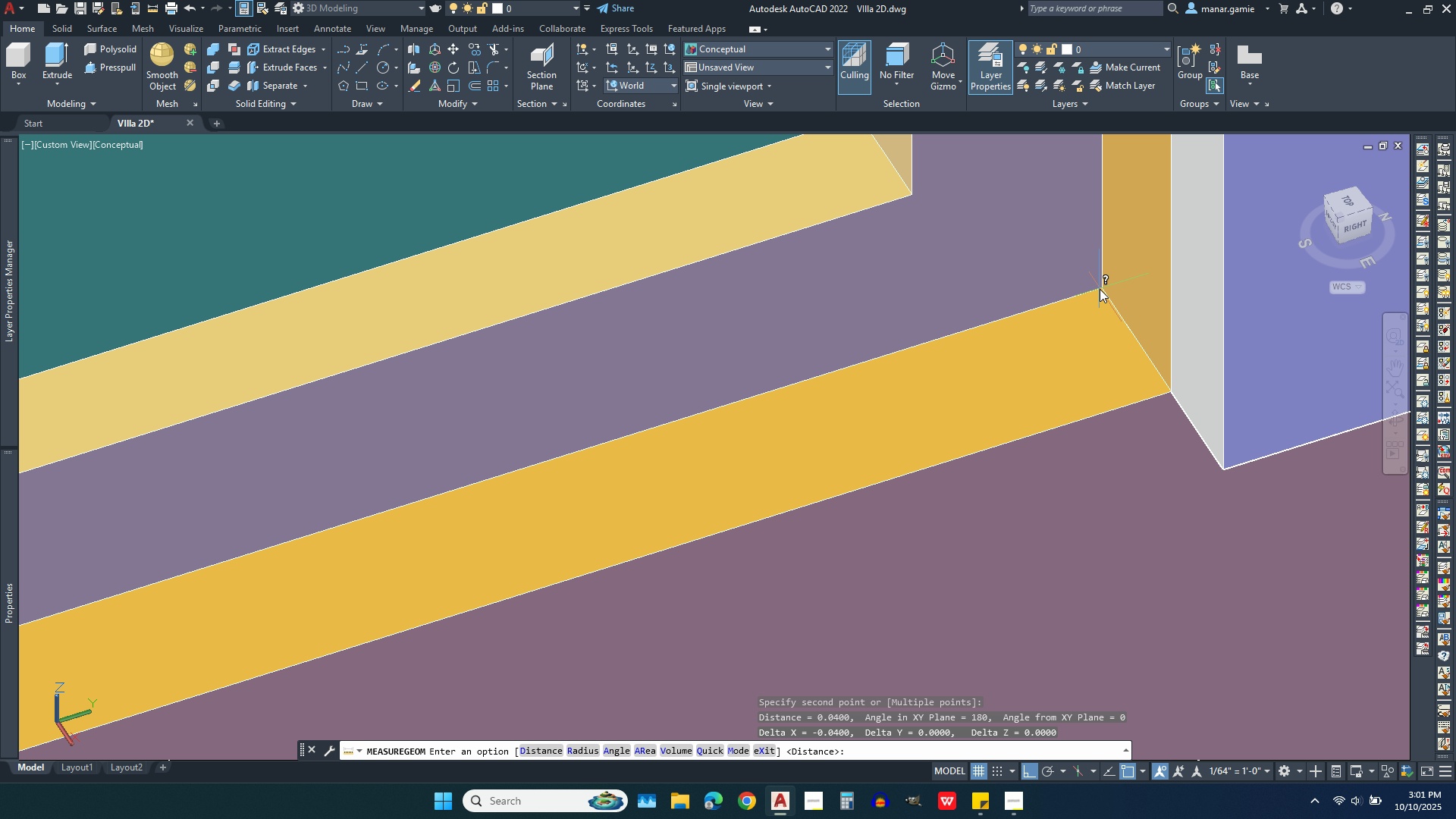 
left_click([1100, 289])
 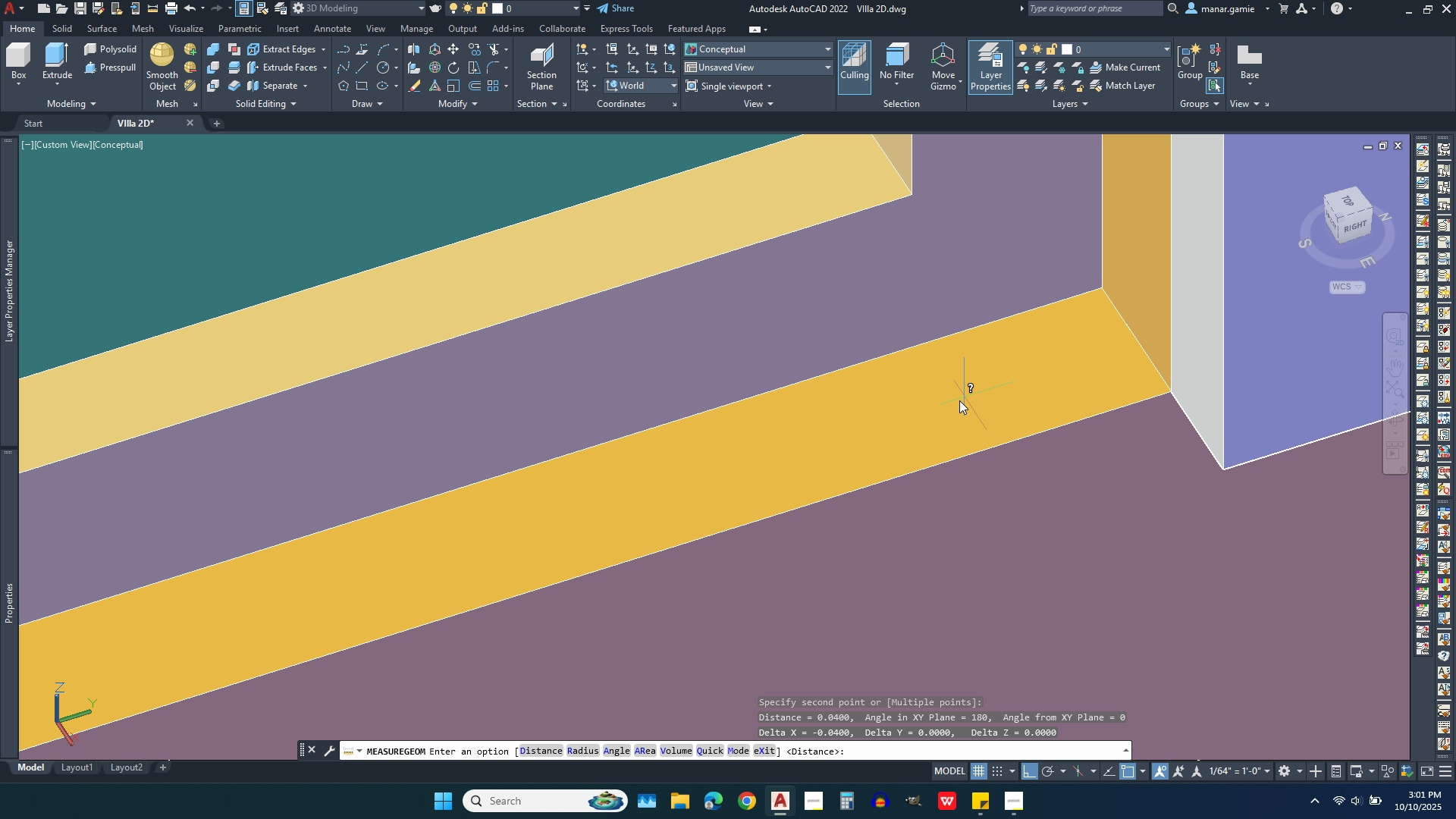 
scroll: coordinate [800, 300], scroll_direction: down, amount: 7.0
 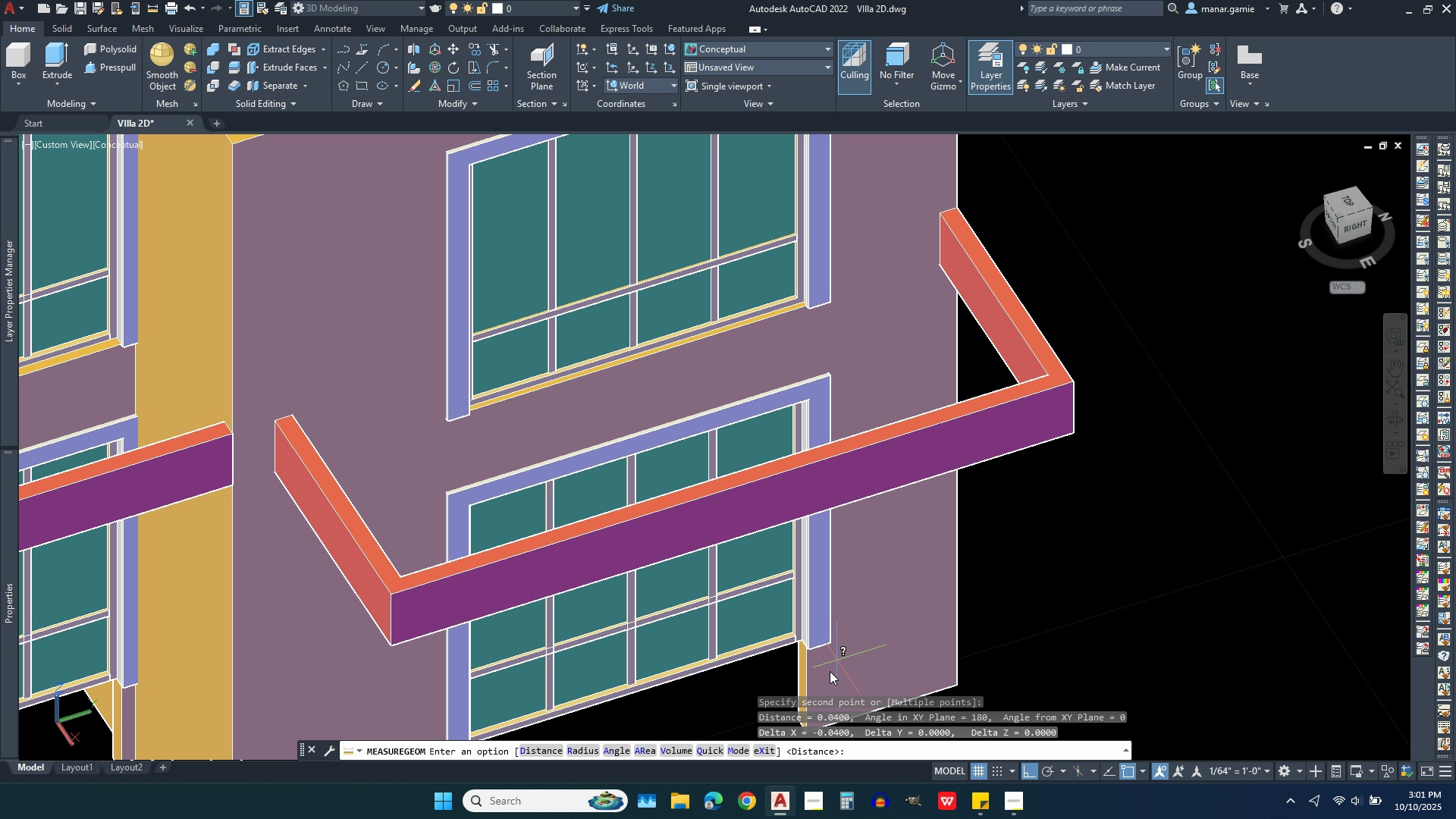 
scroll: coordinate [786, 547], scroll_direction: up, amount: 7.0
 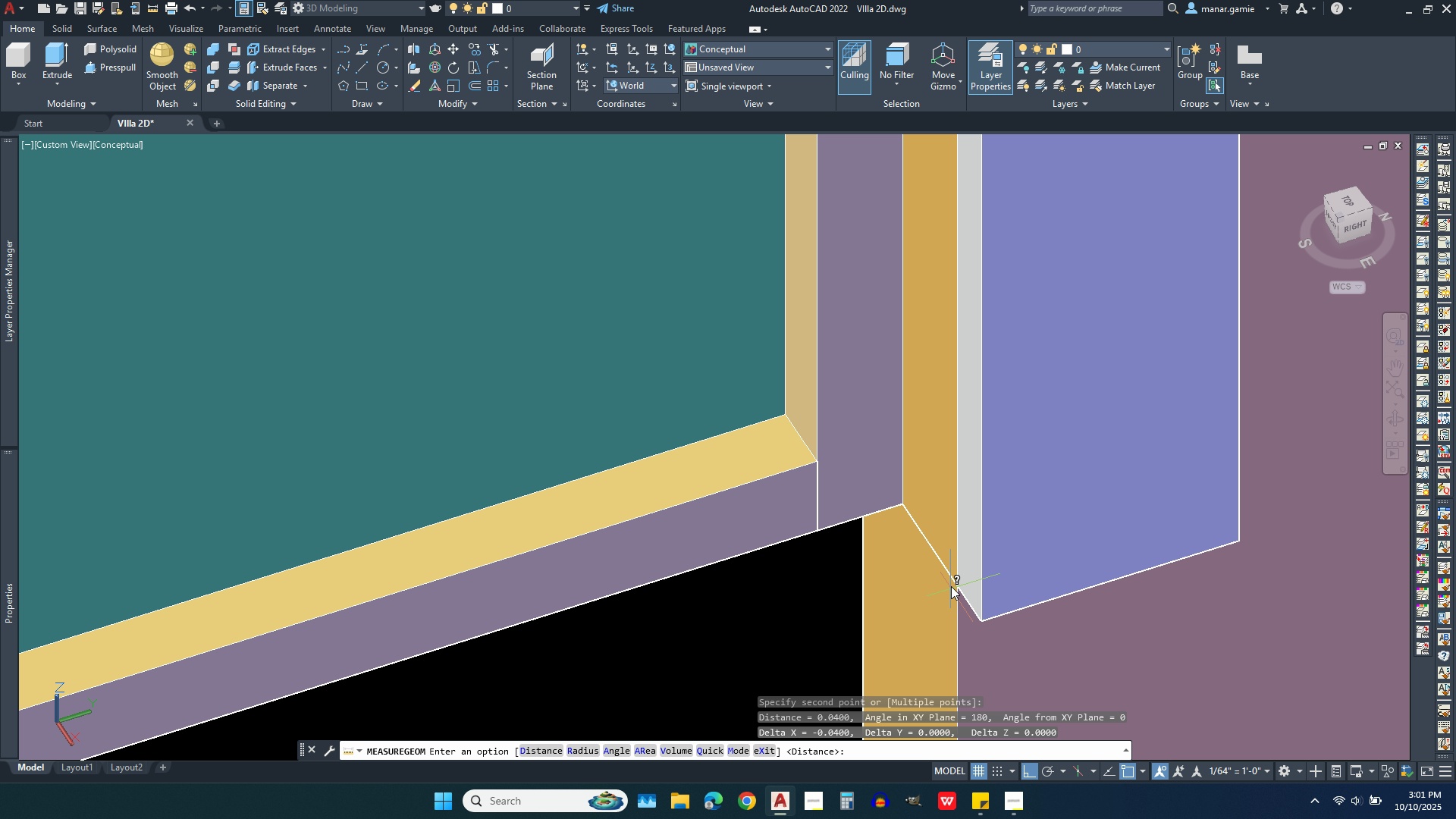 
key(Escape)
 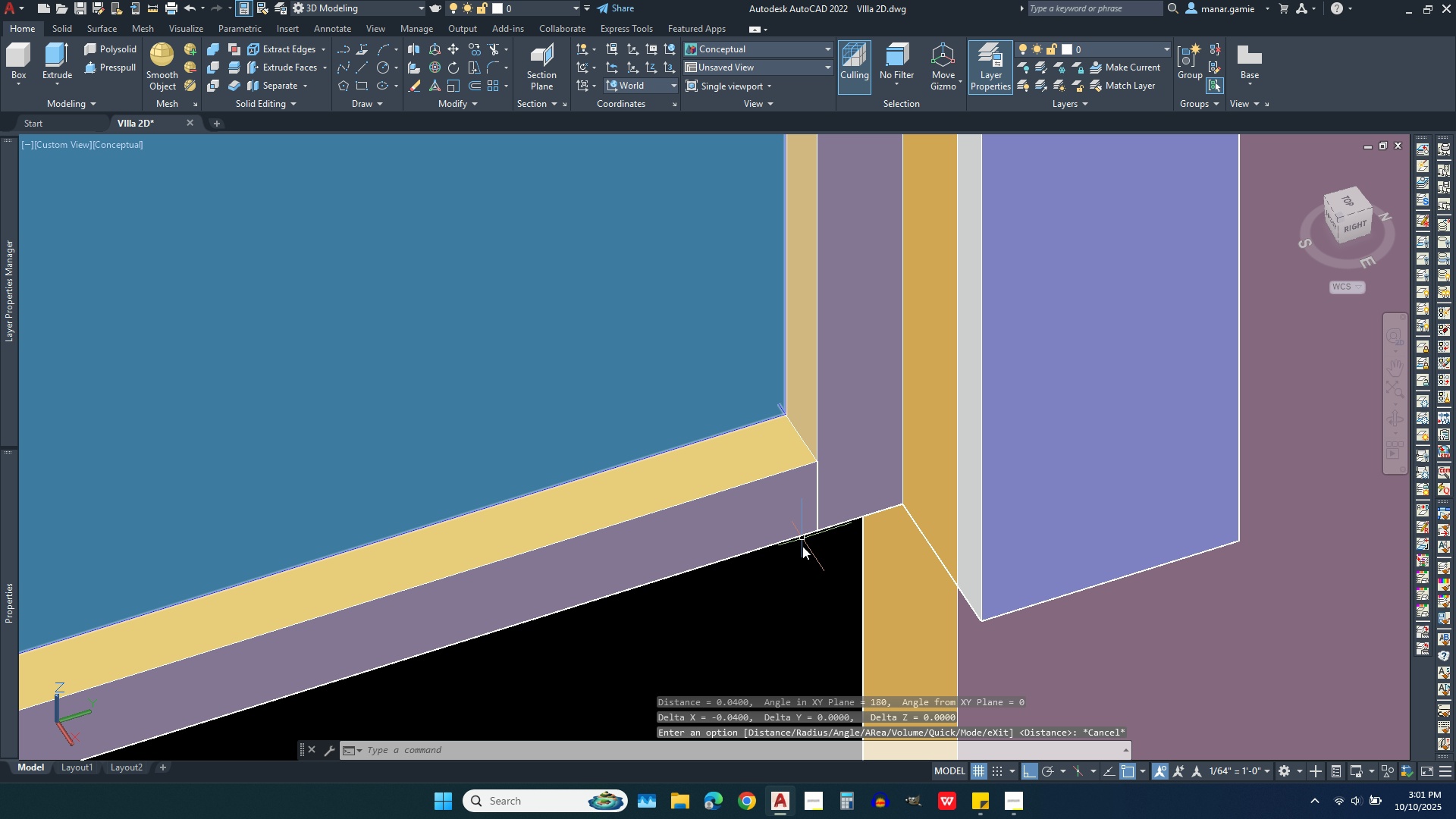 
right_click([755, 618])
 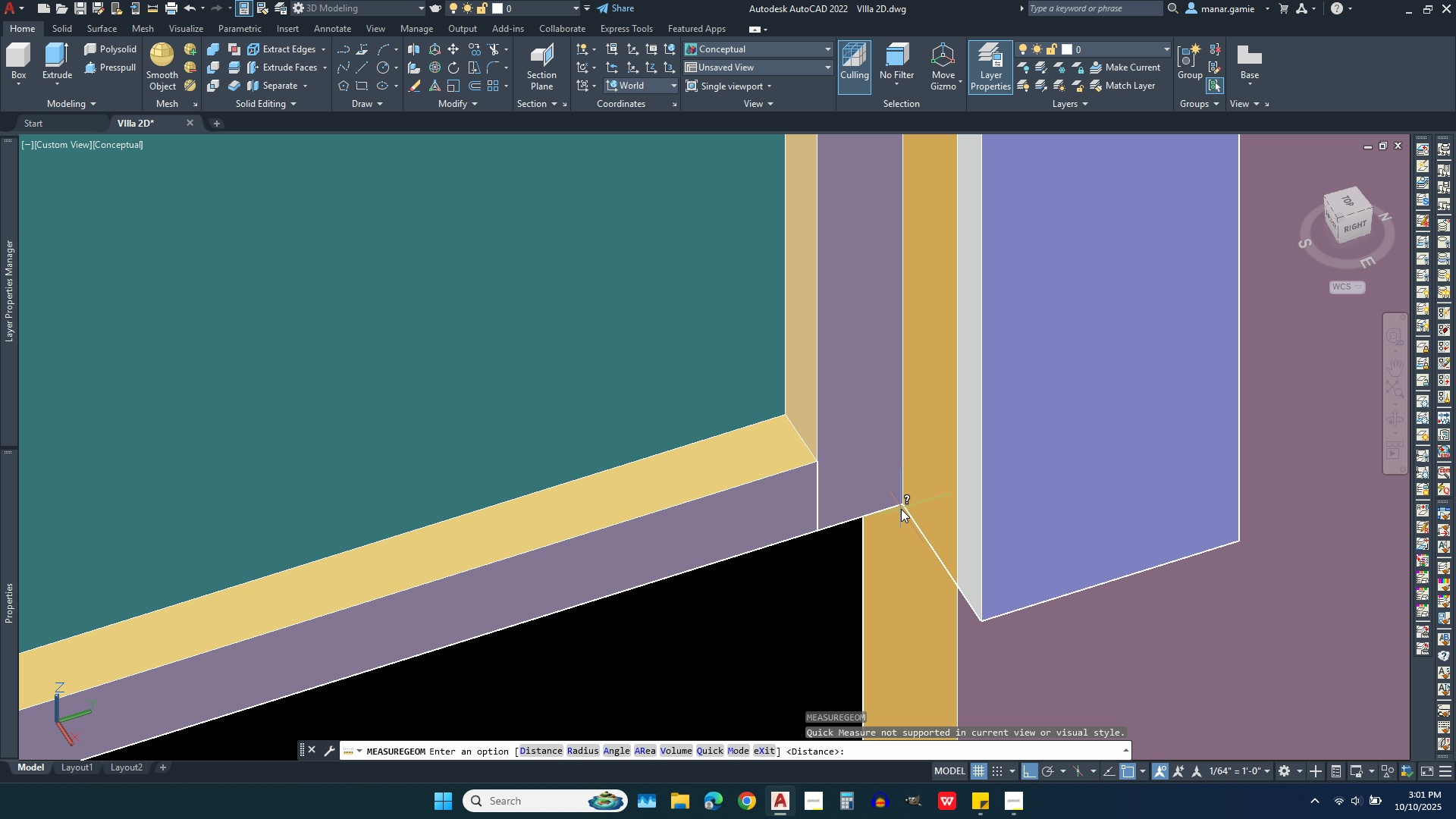 
right_click([899, 512])
 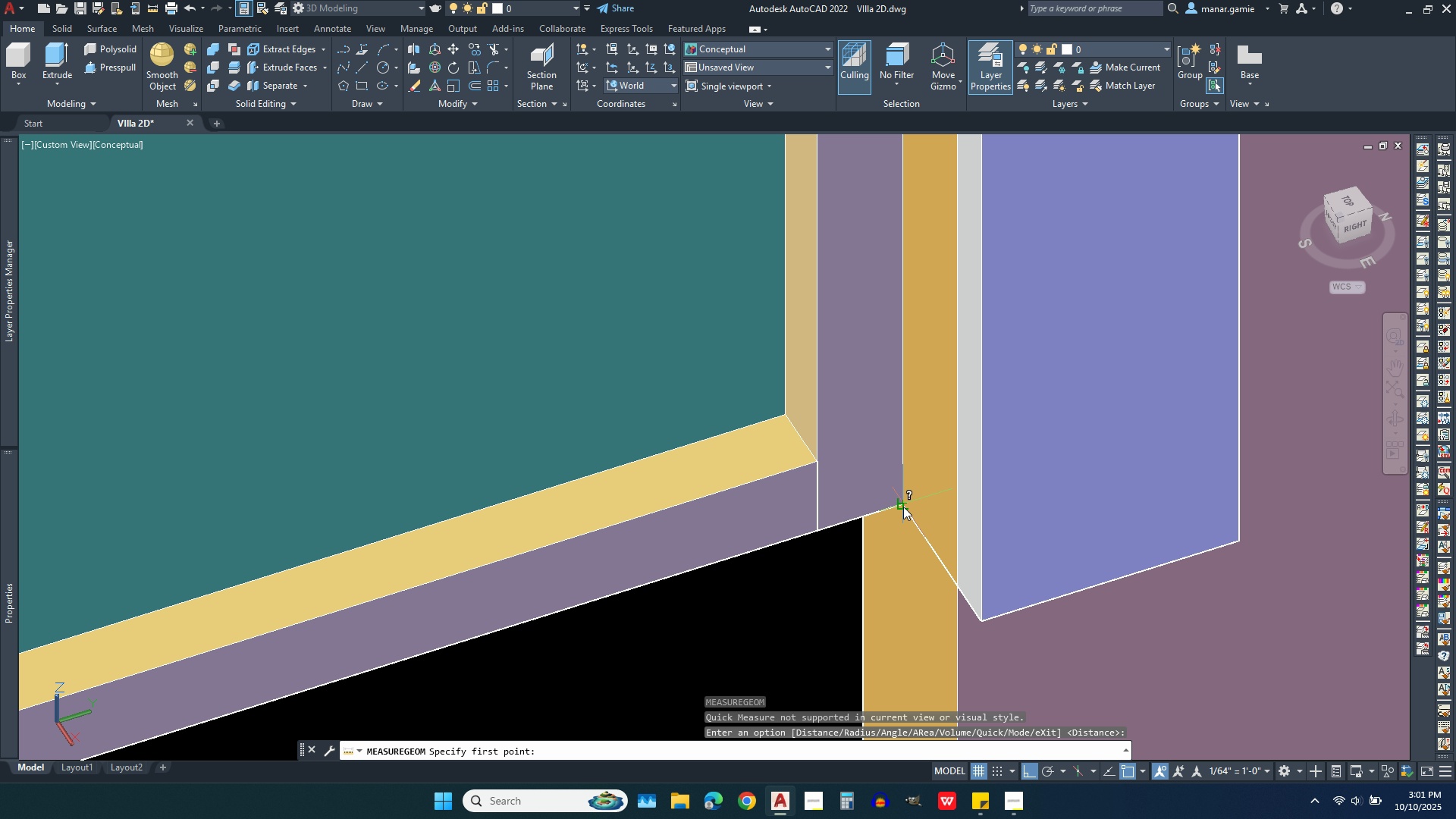 
left_click([903, 507])
 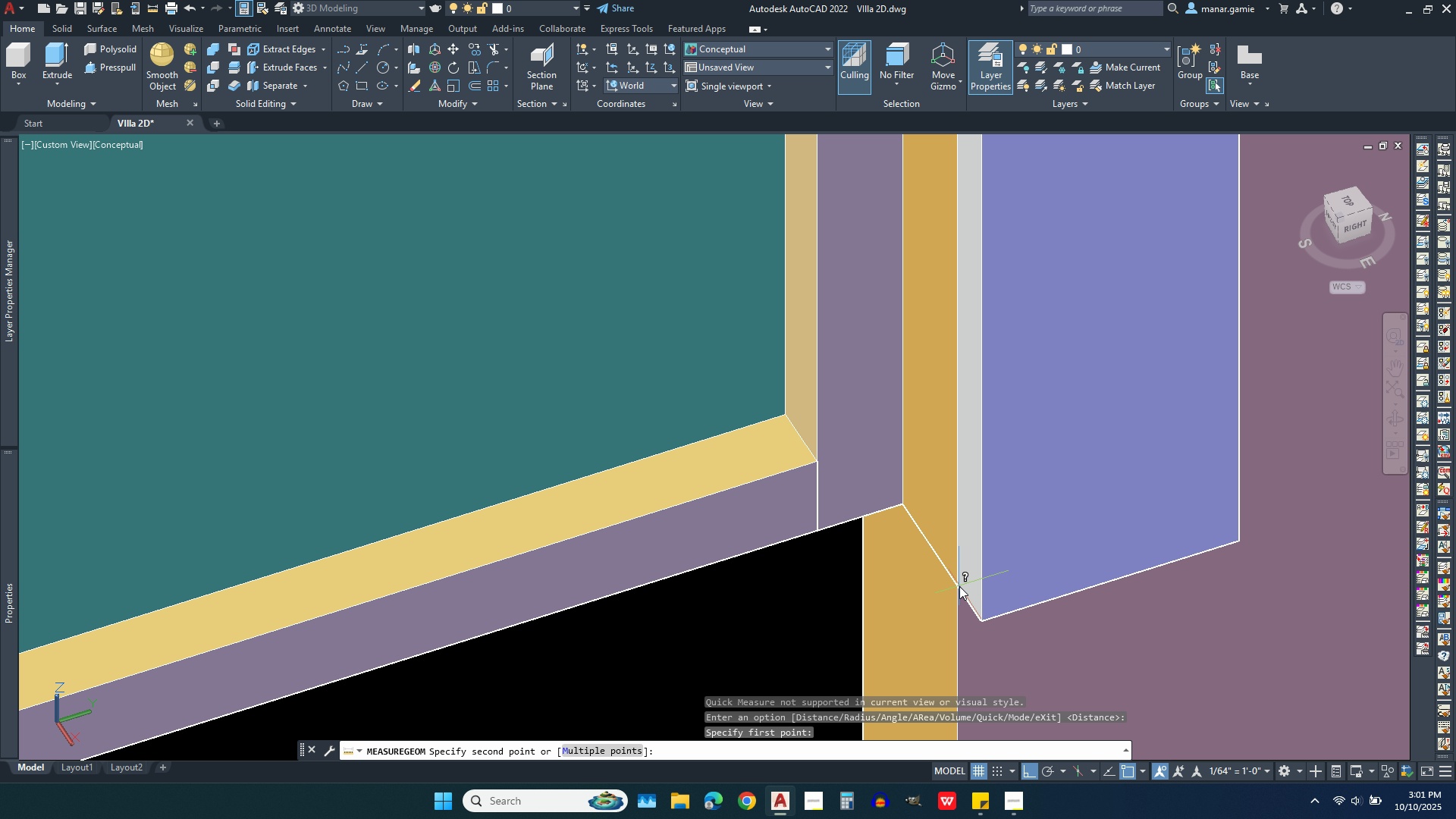 
left_click([959, 586])
 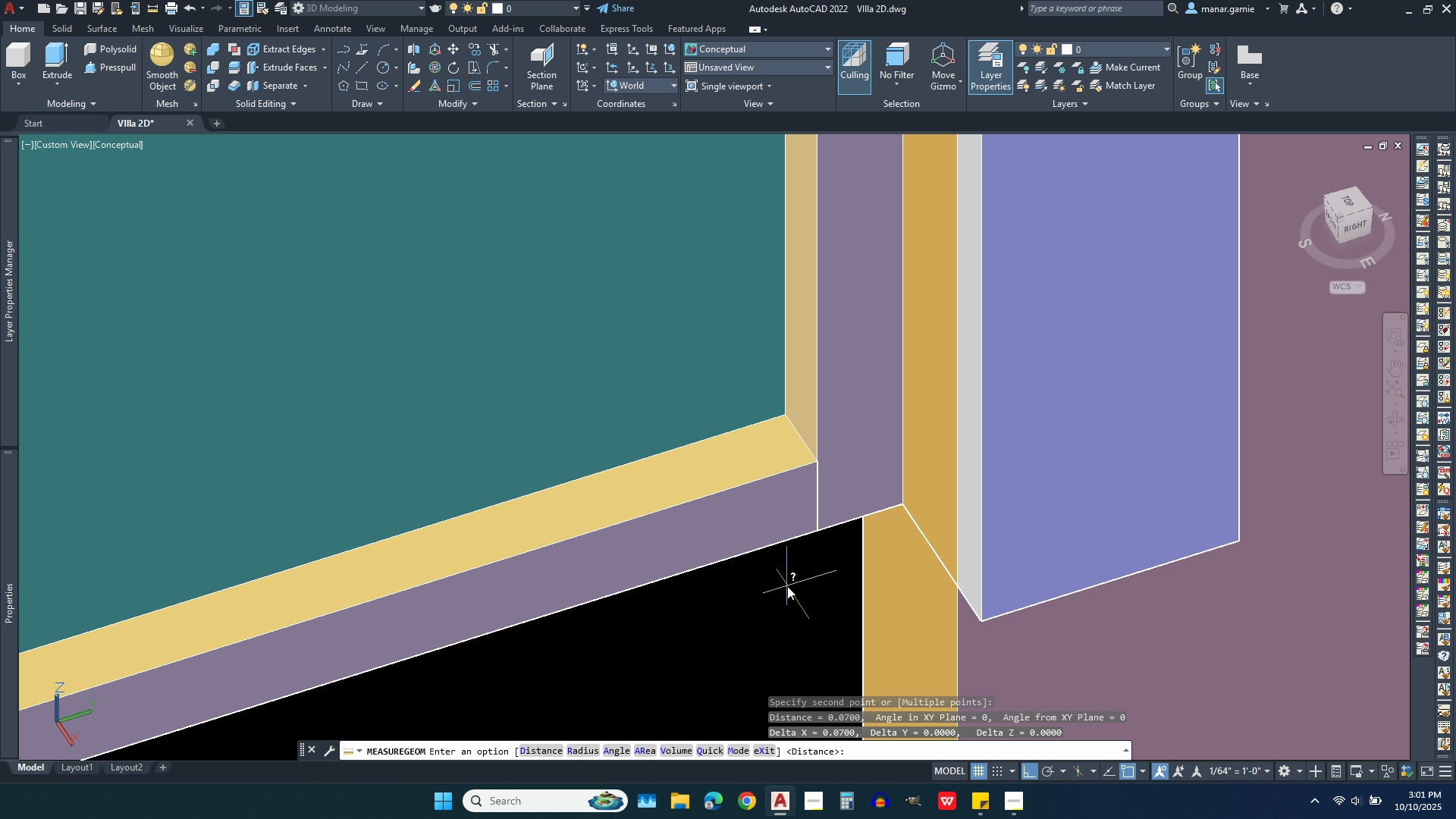 
scroll: coordinate [787, 586], scroll_direction: down, amount: 3.0
 